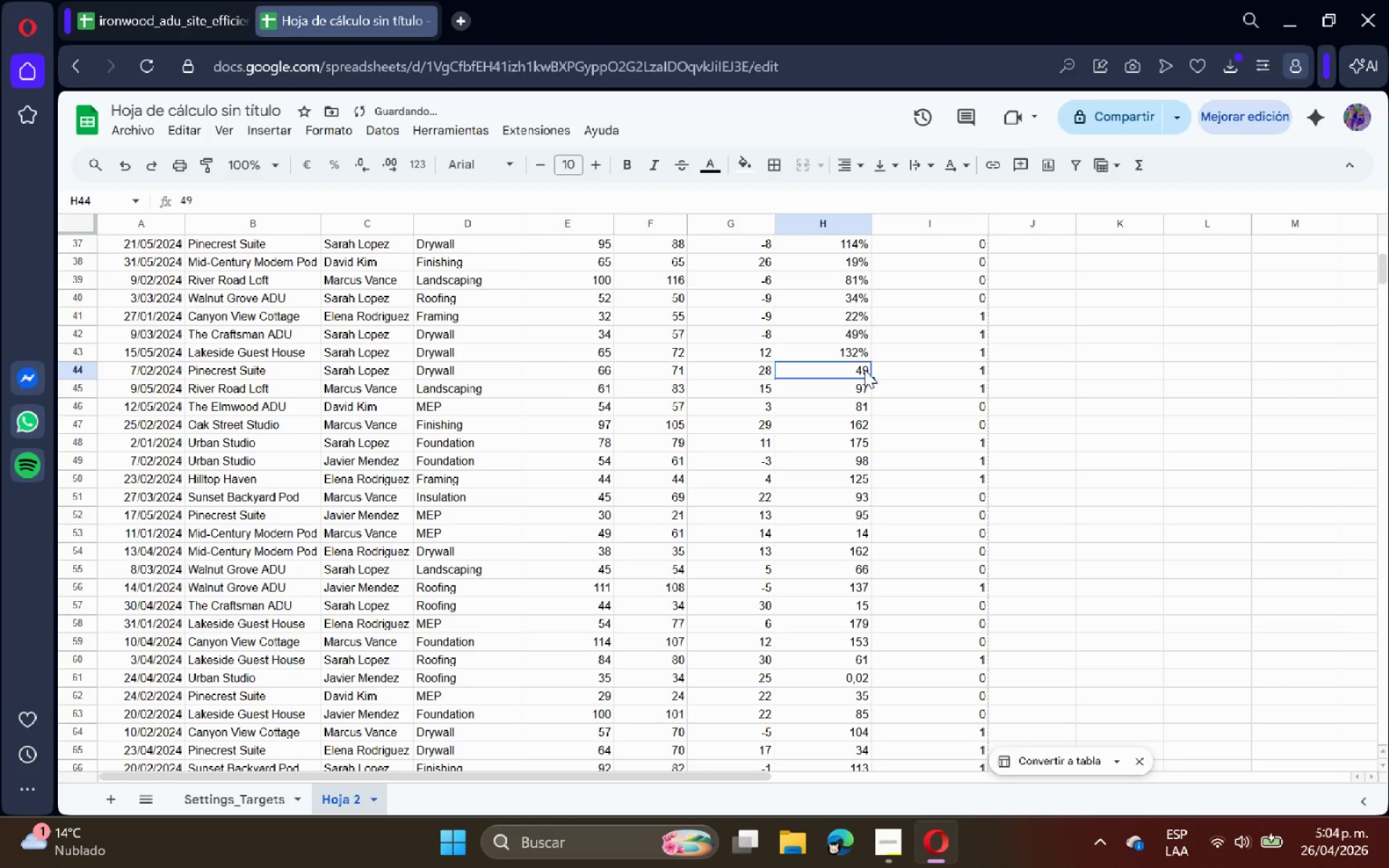 
double_click([865, 370])
 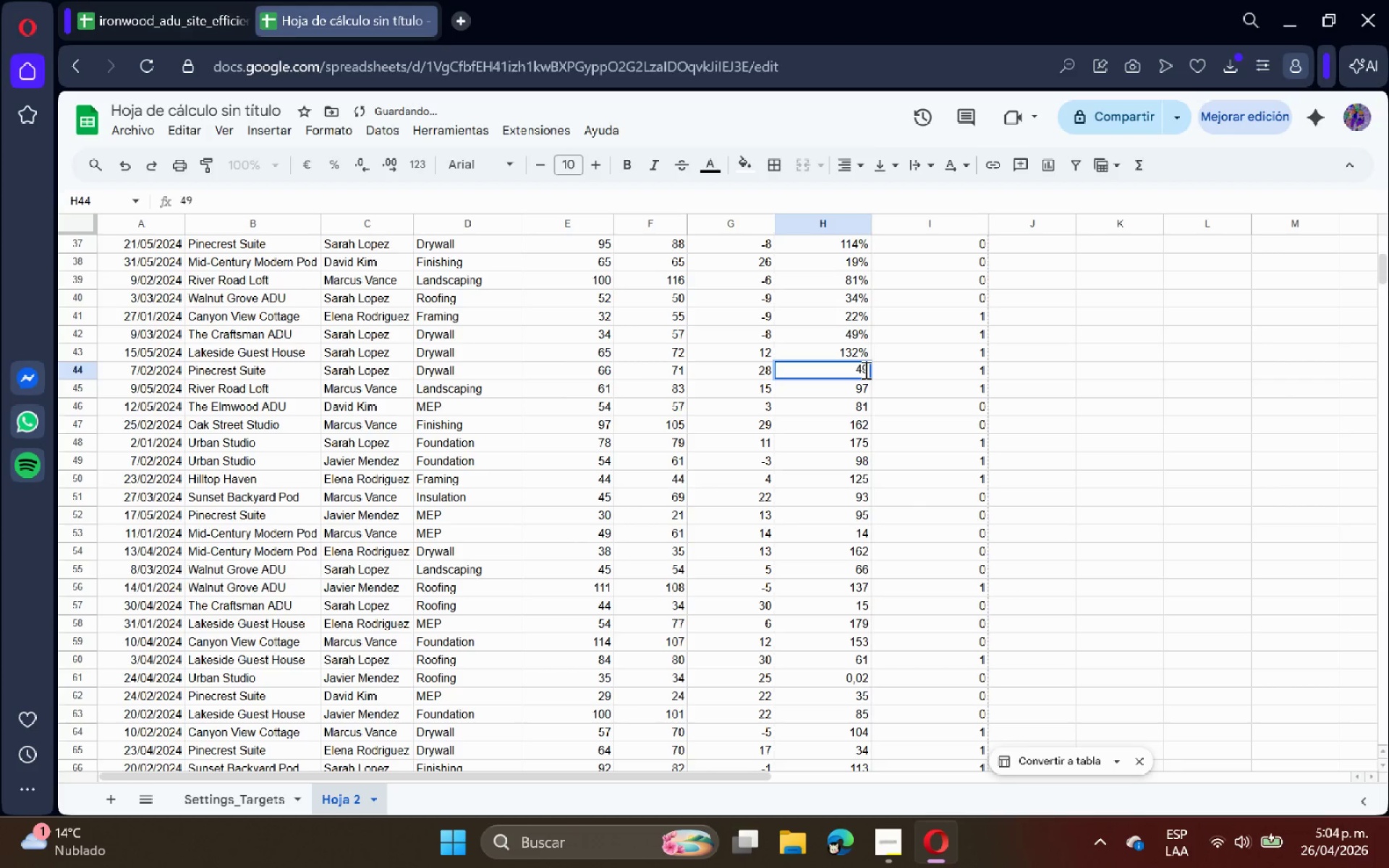 
key(Shift+5)
 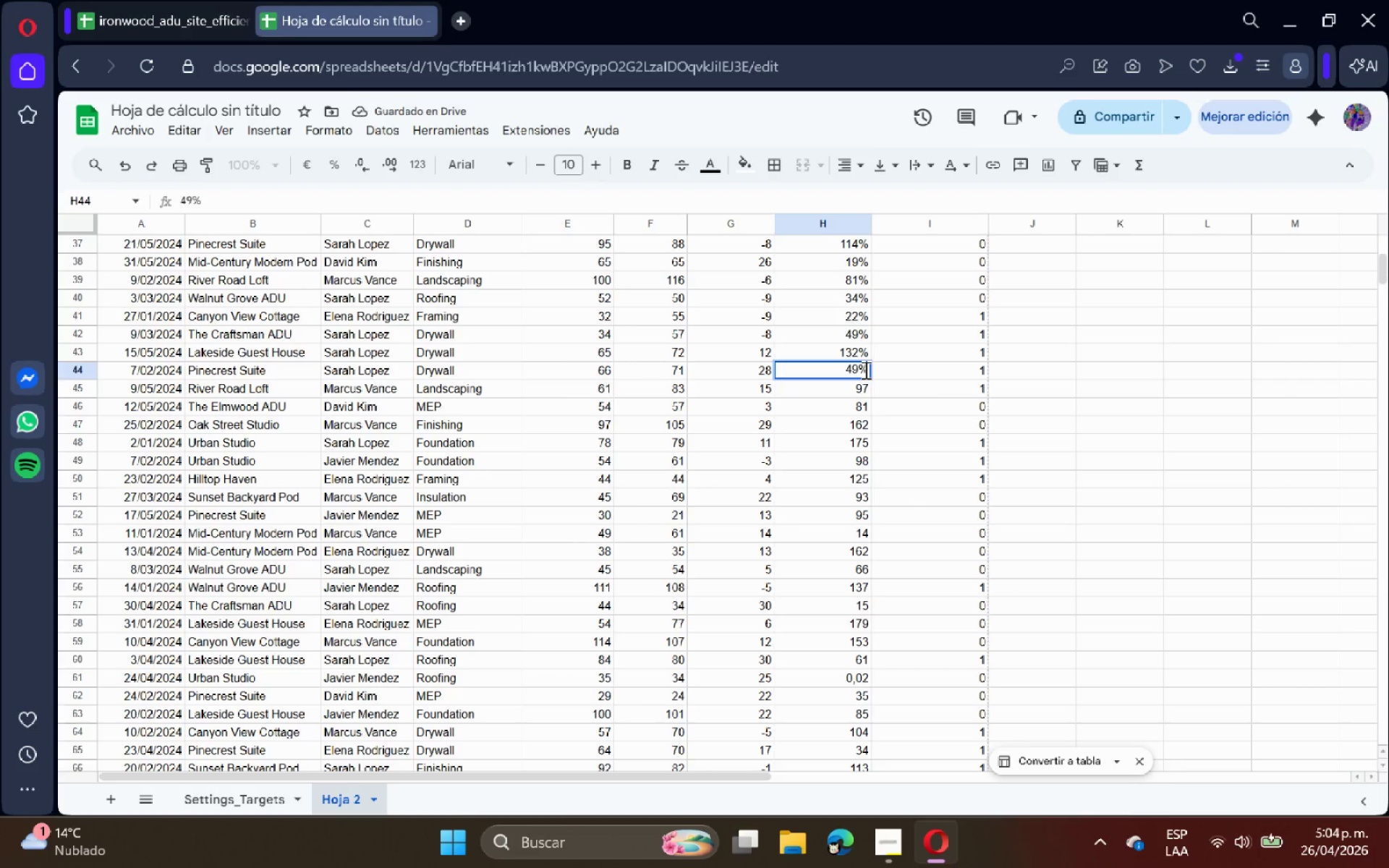 
key(Enter)
 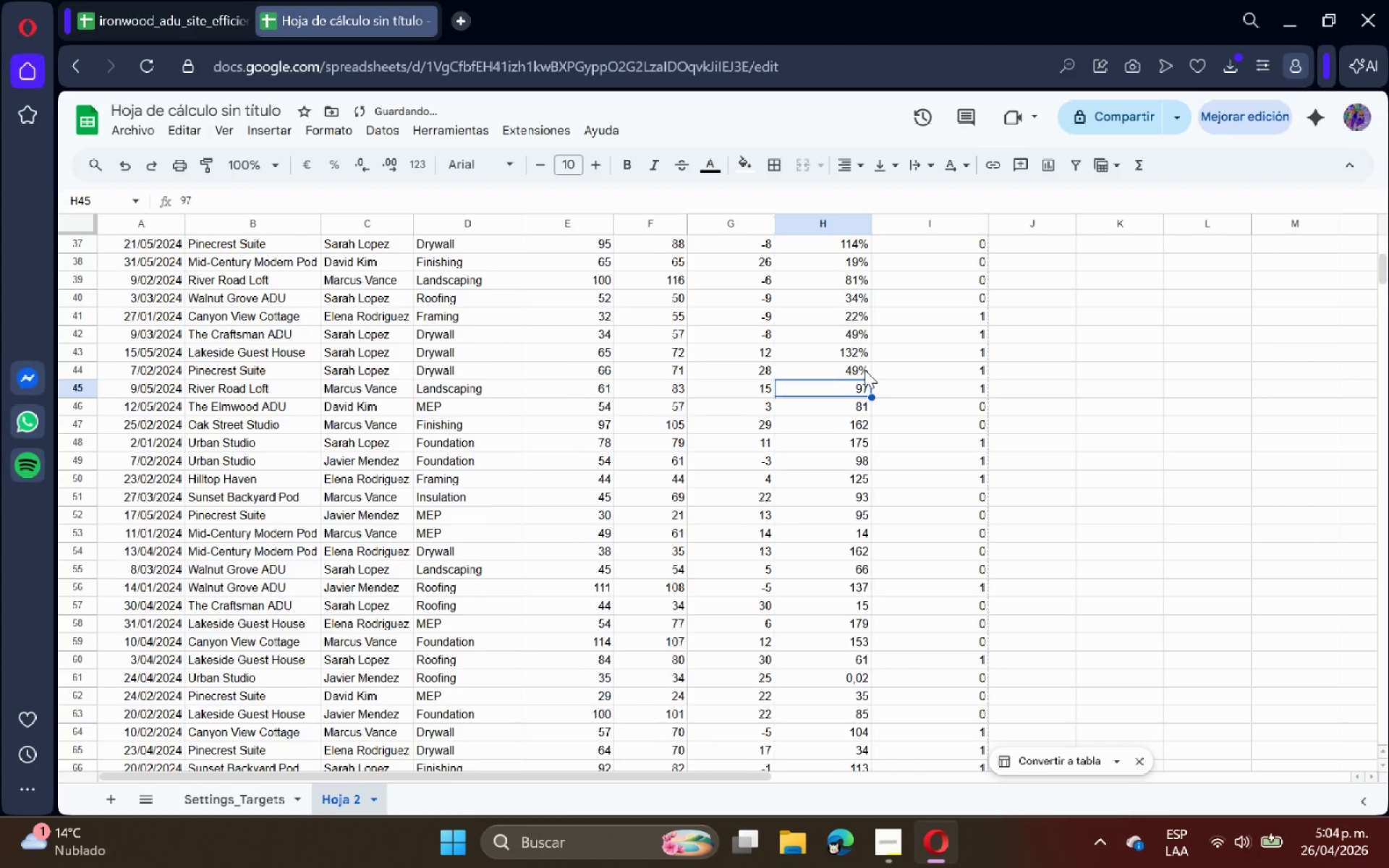 
scroll: coordinate [865, 370], scroll_direction: down, amount: 1.0
 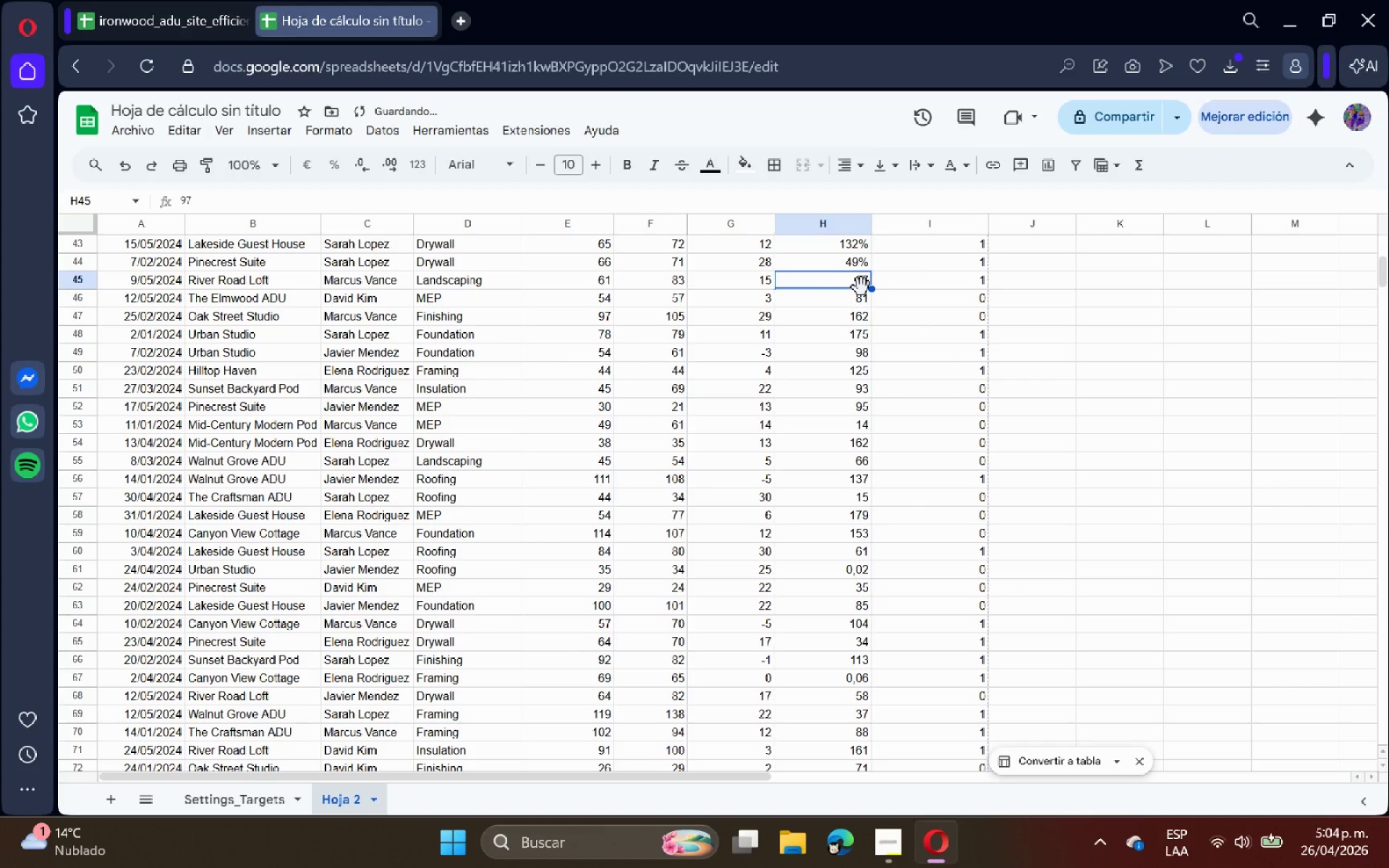 
double_click([861, 286])
 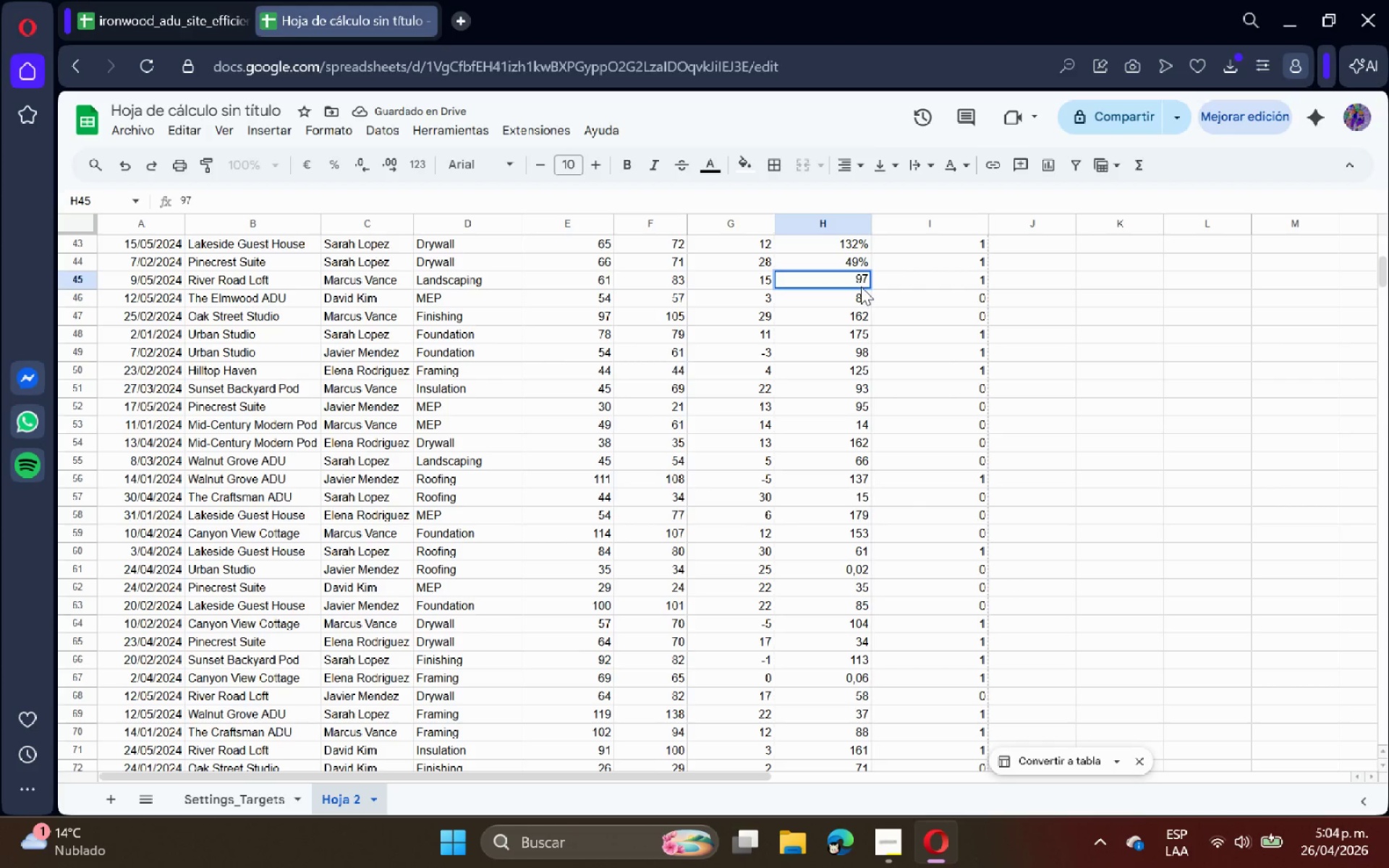 
key(Shift+5)
 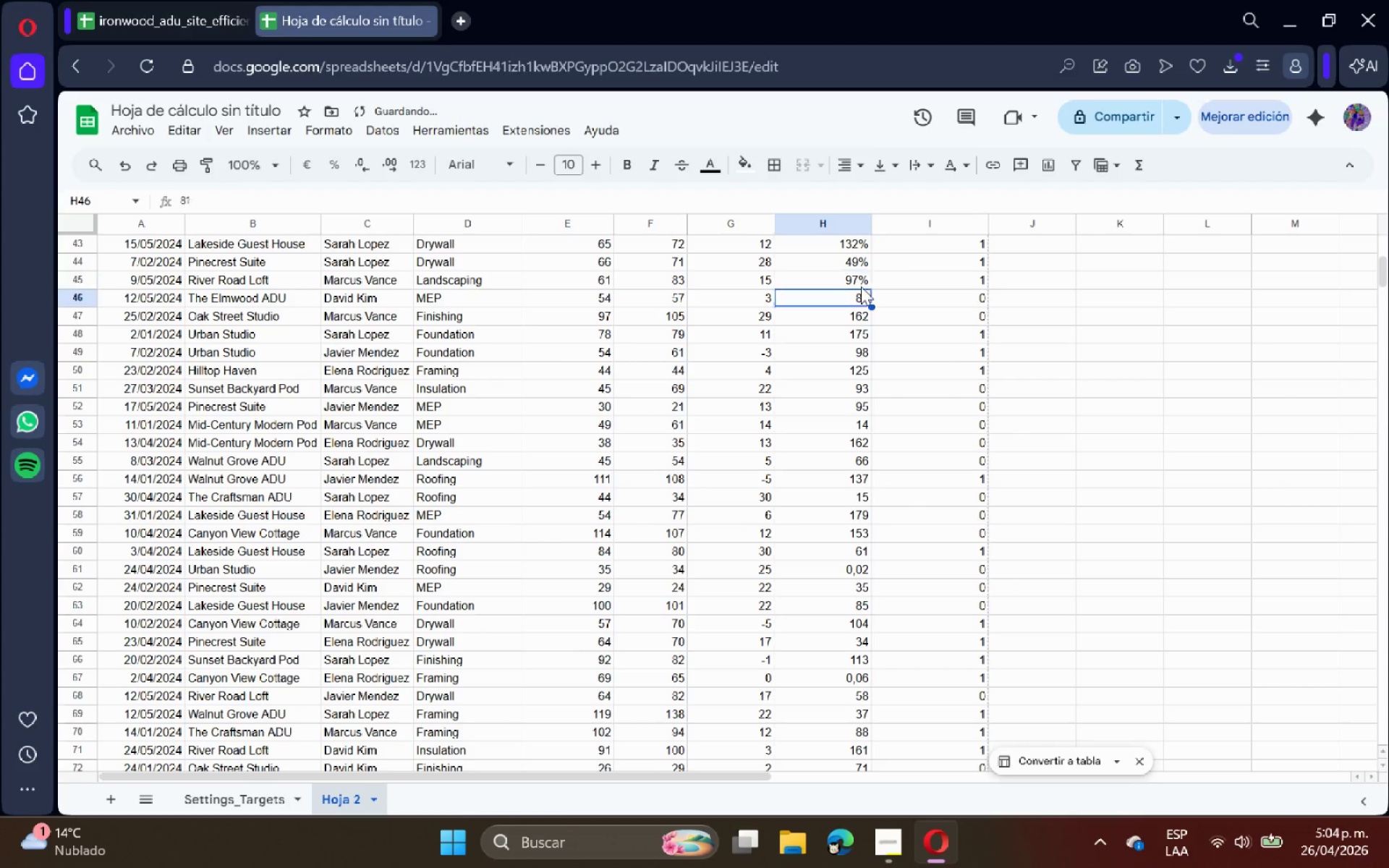 
key(Enter)
 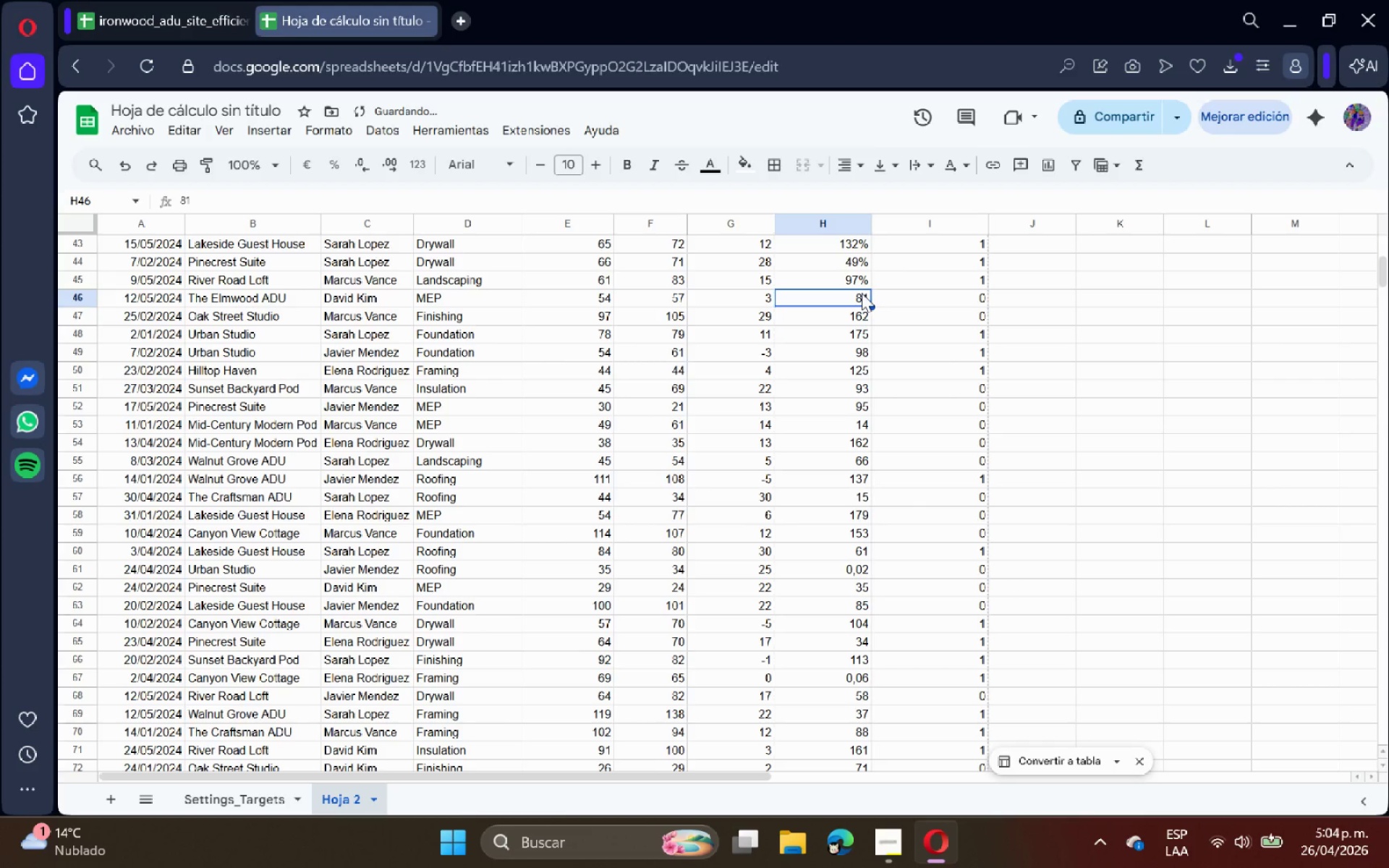 
double_click([862, 293])
 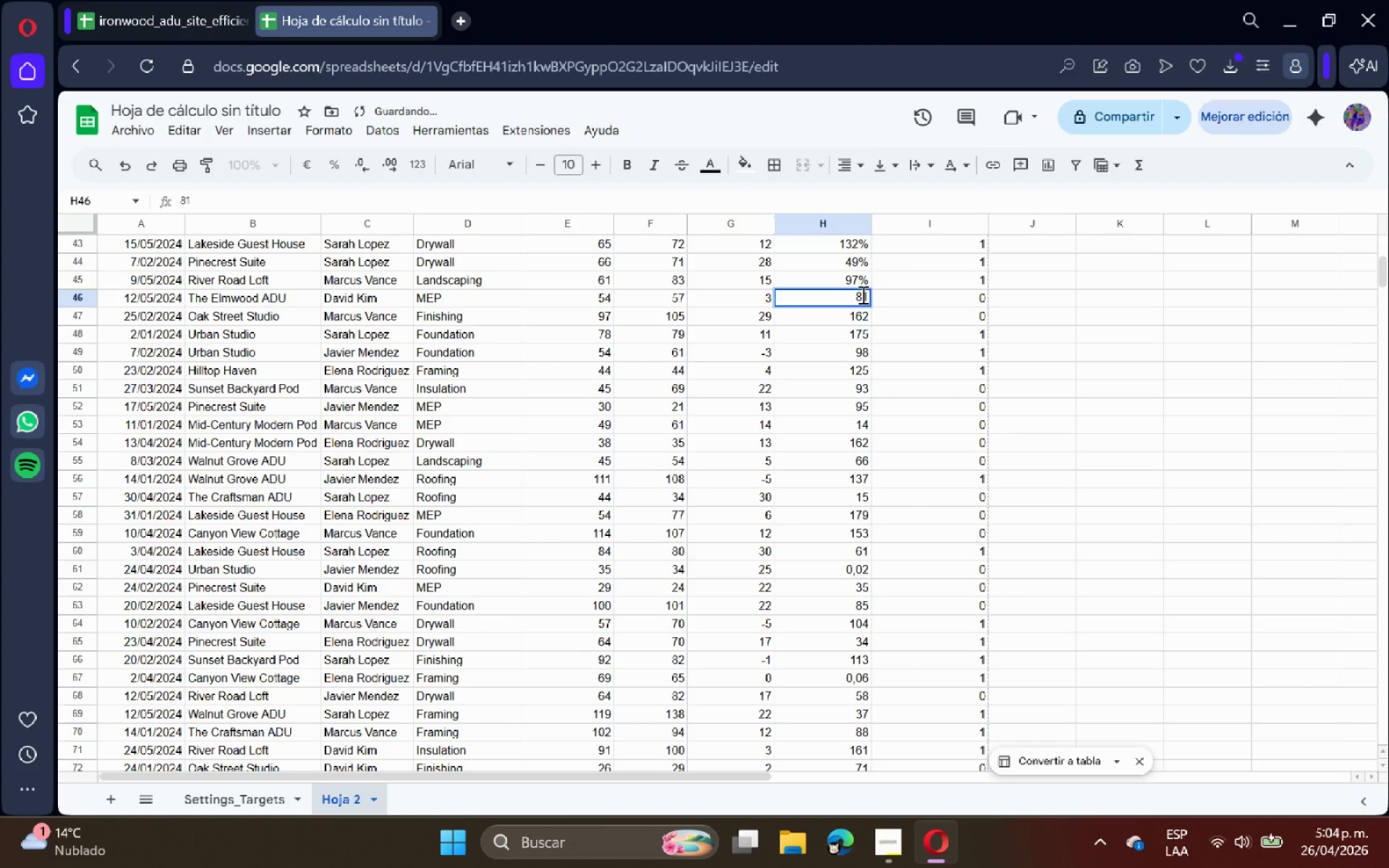 
key(Shift+5)
 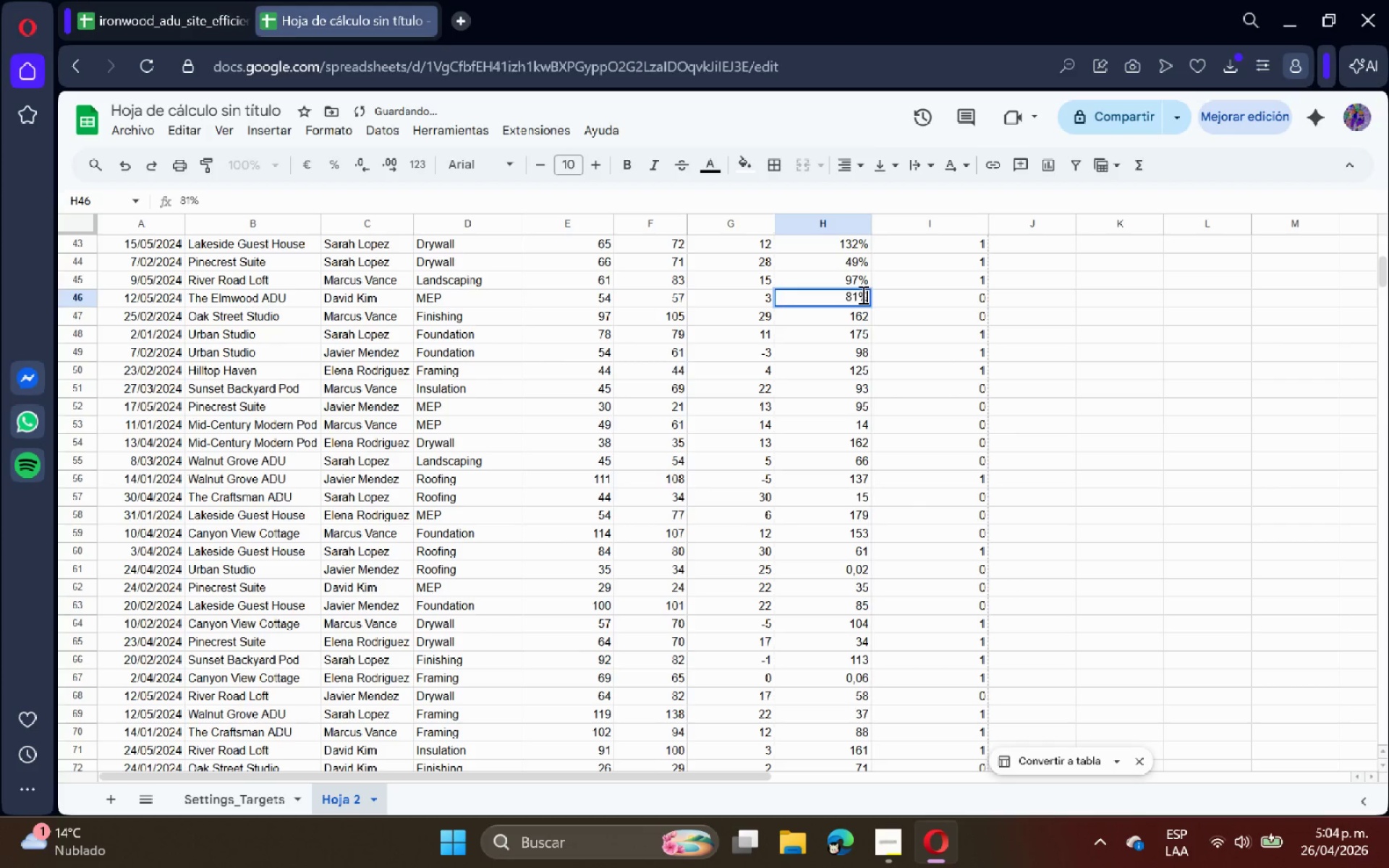 
key(Enter)
 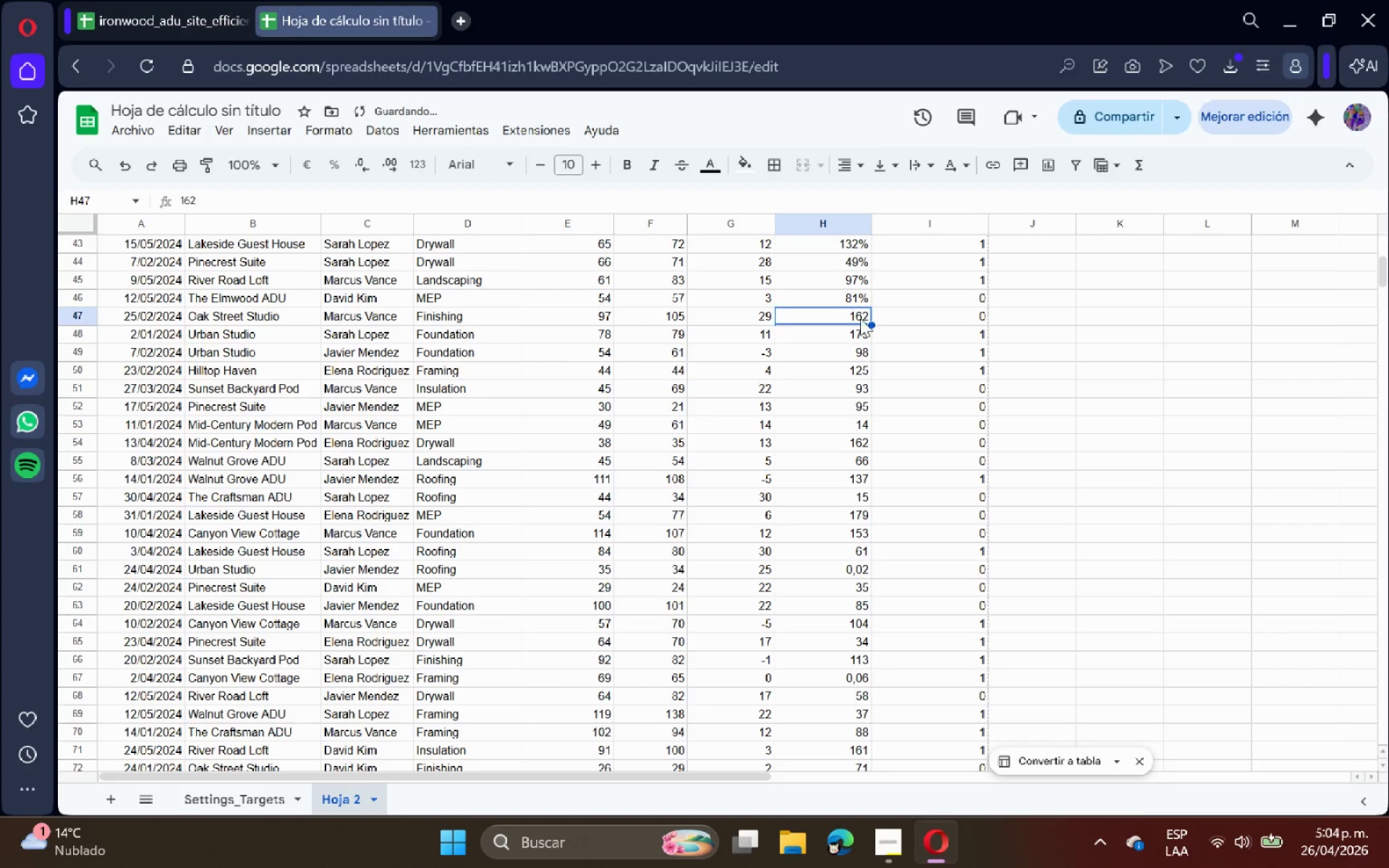 
double_click([858, 322])
 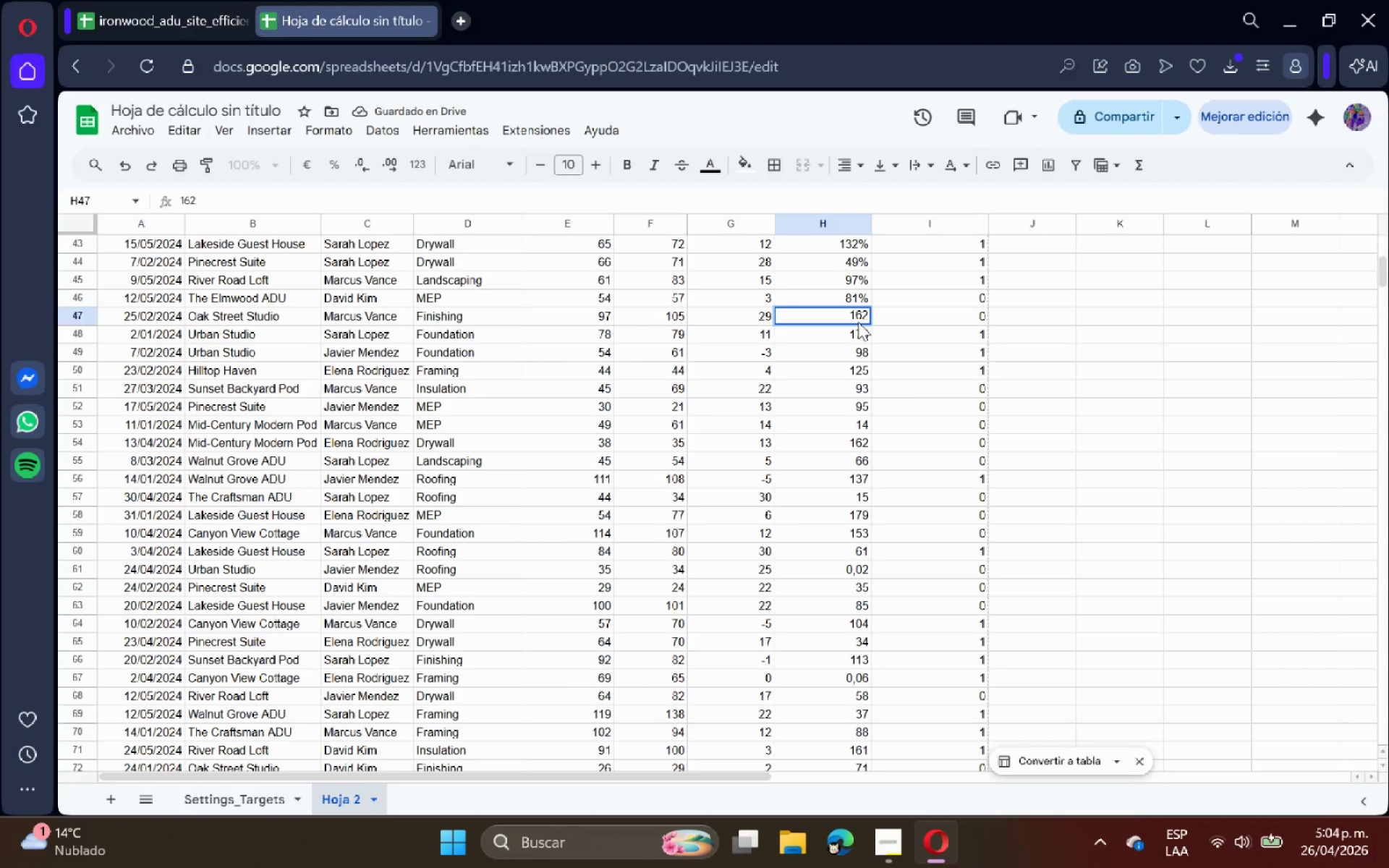 
key(Shift+5)
 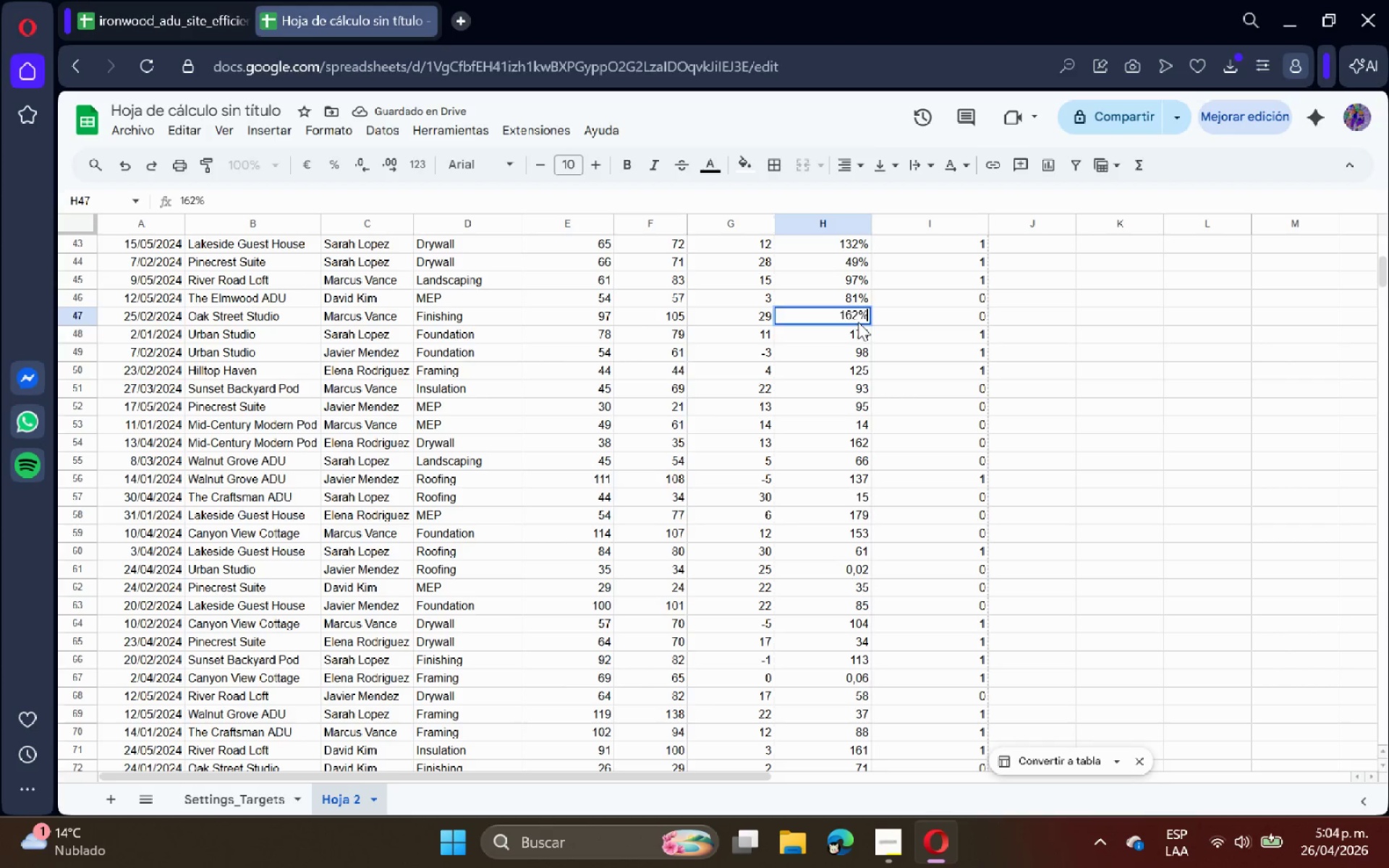 
key(Enter)
 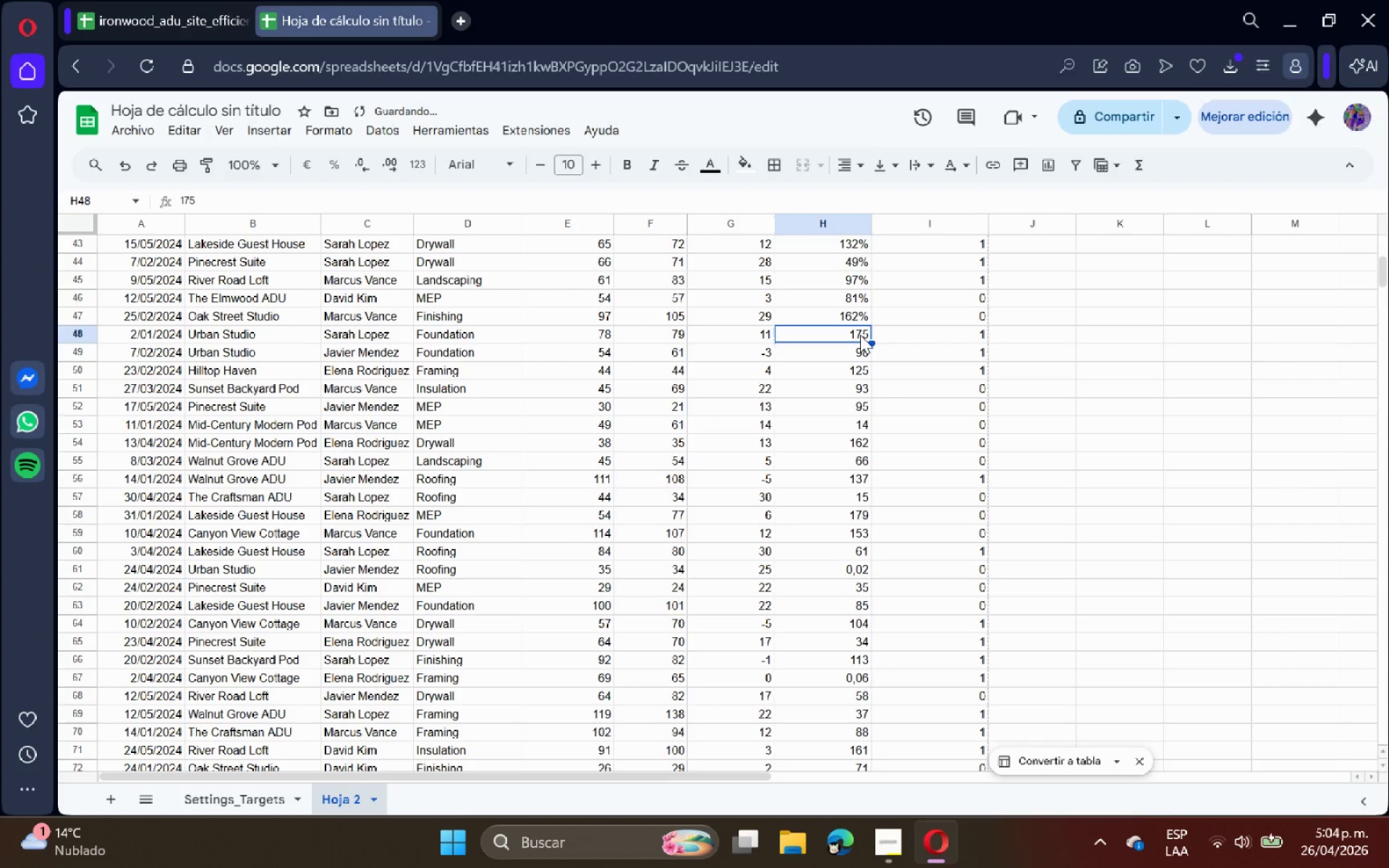 
double_click([860, 335])
 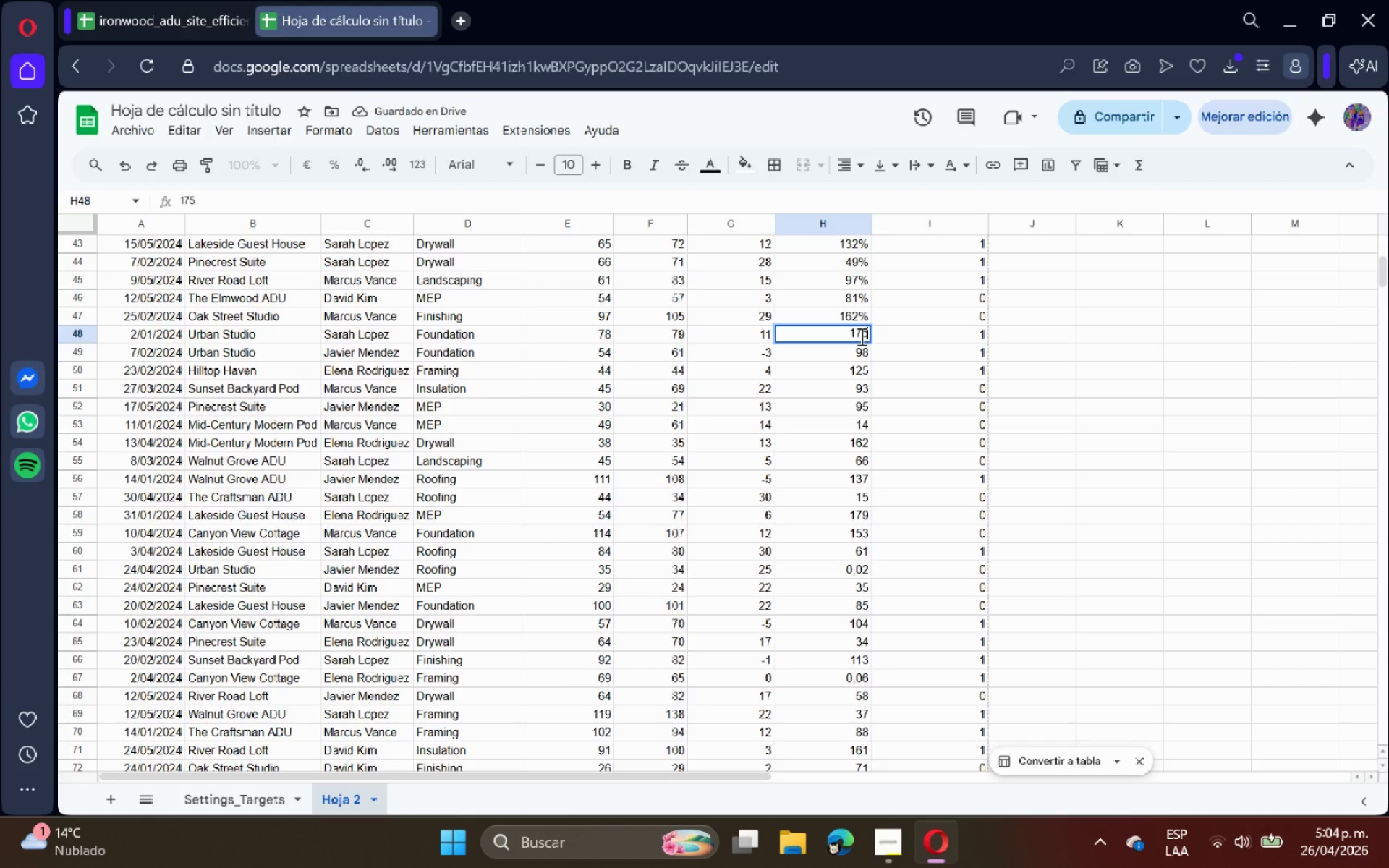 
key(Shift+5)
 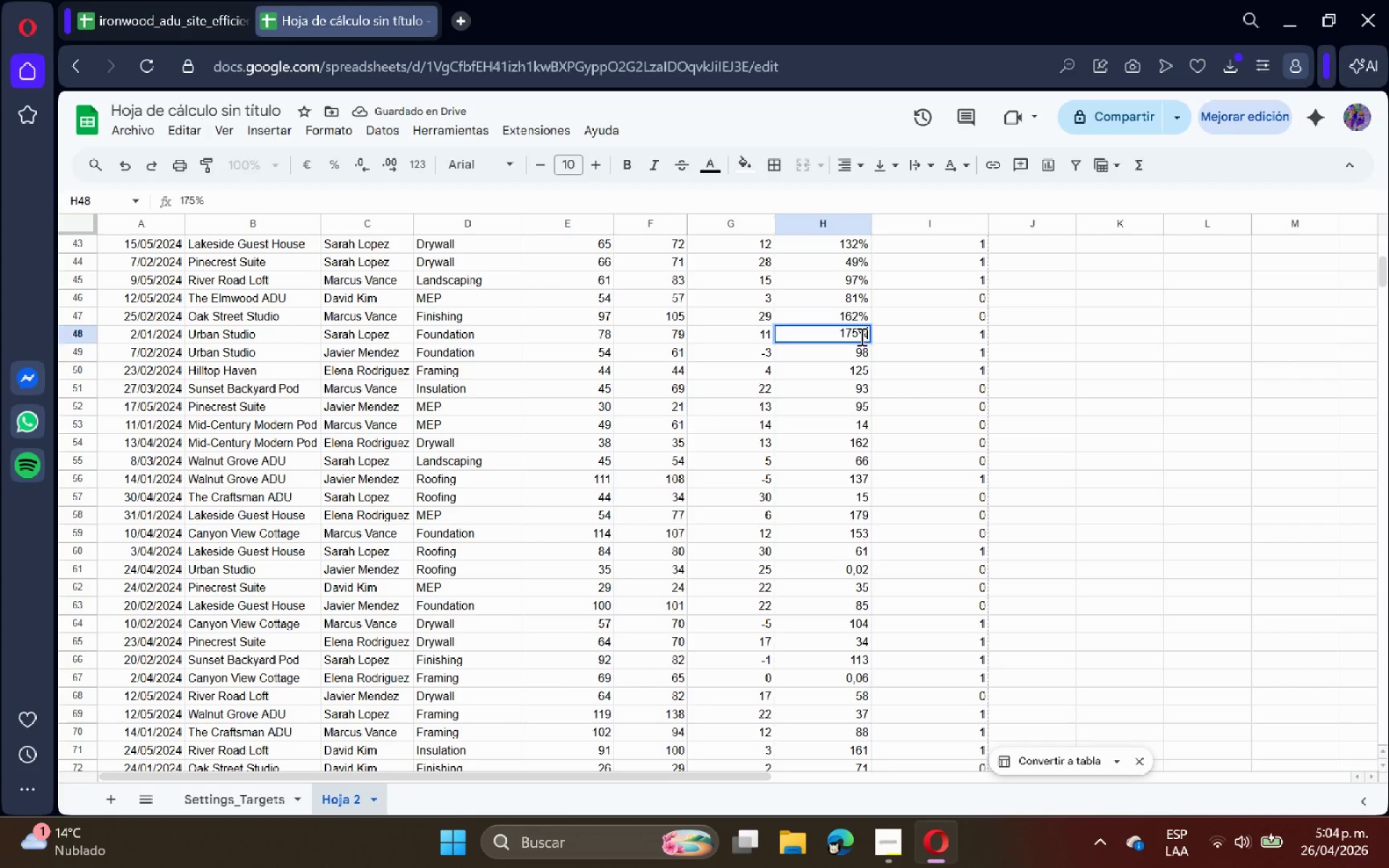 
key(Enter)
 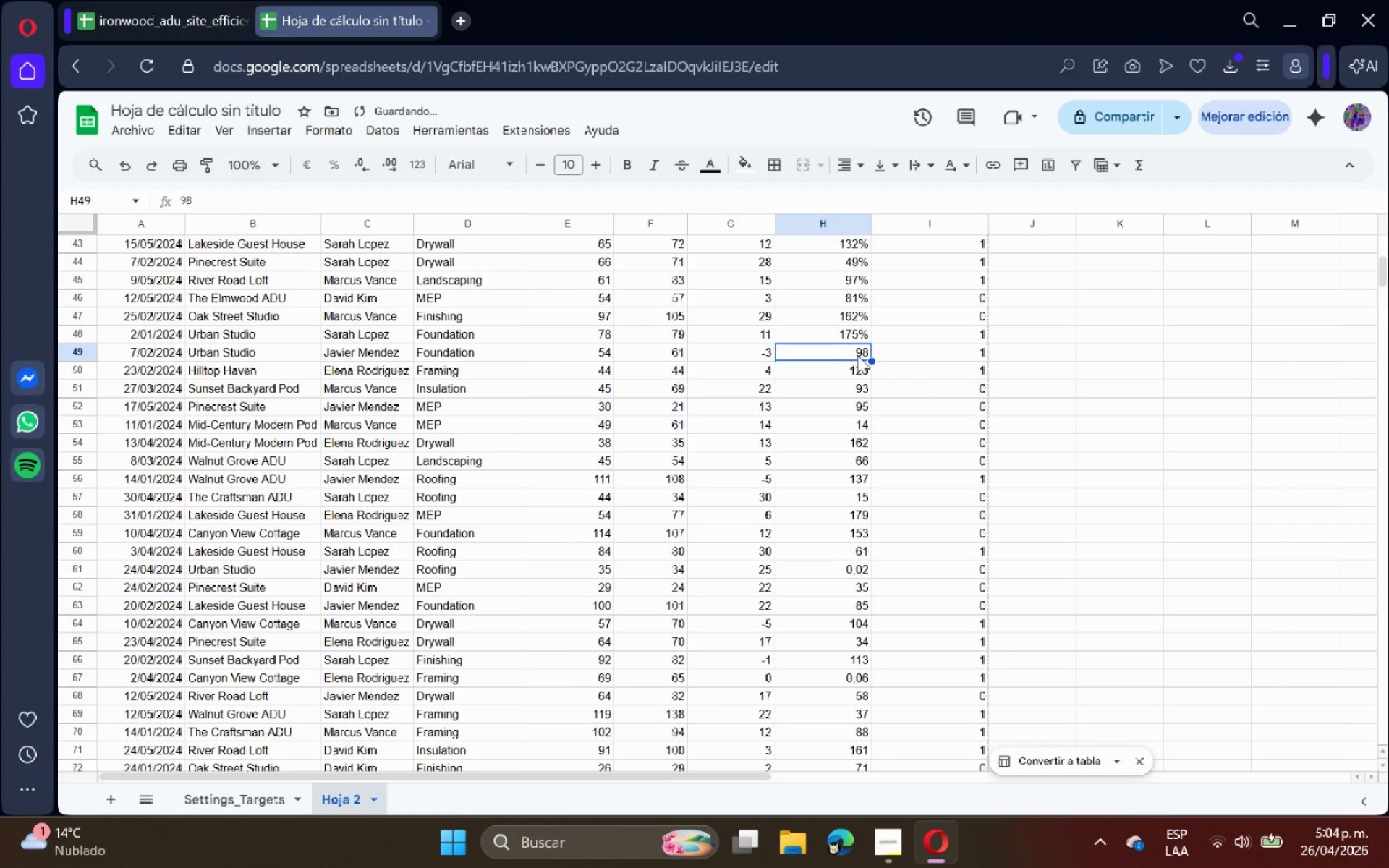 
double_click([859, 355])
 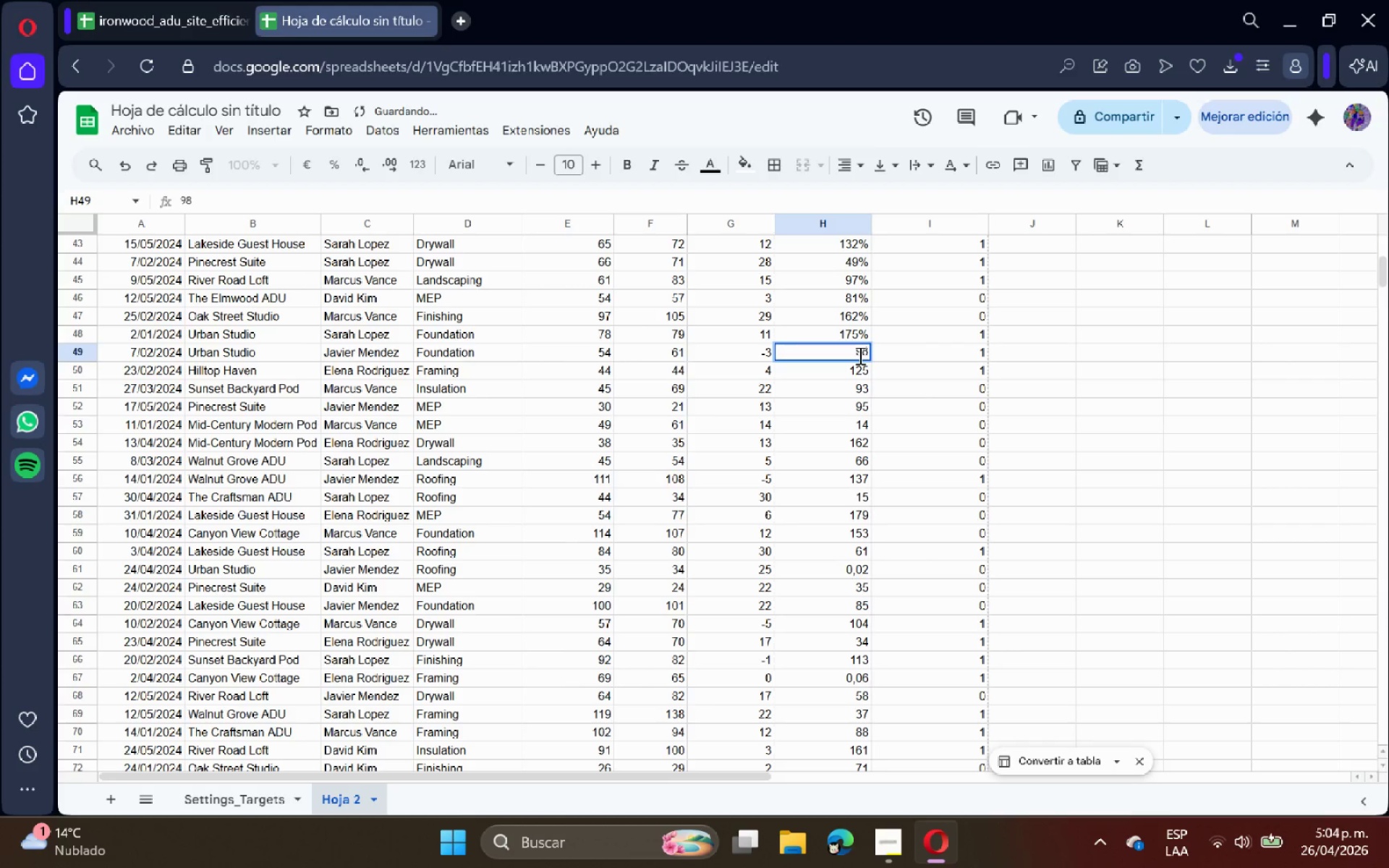 
key(Shift+5)
 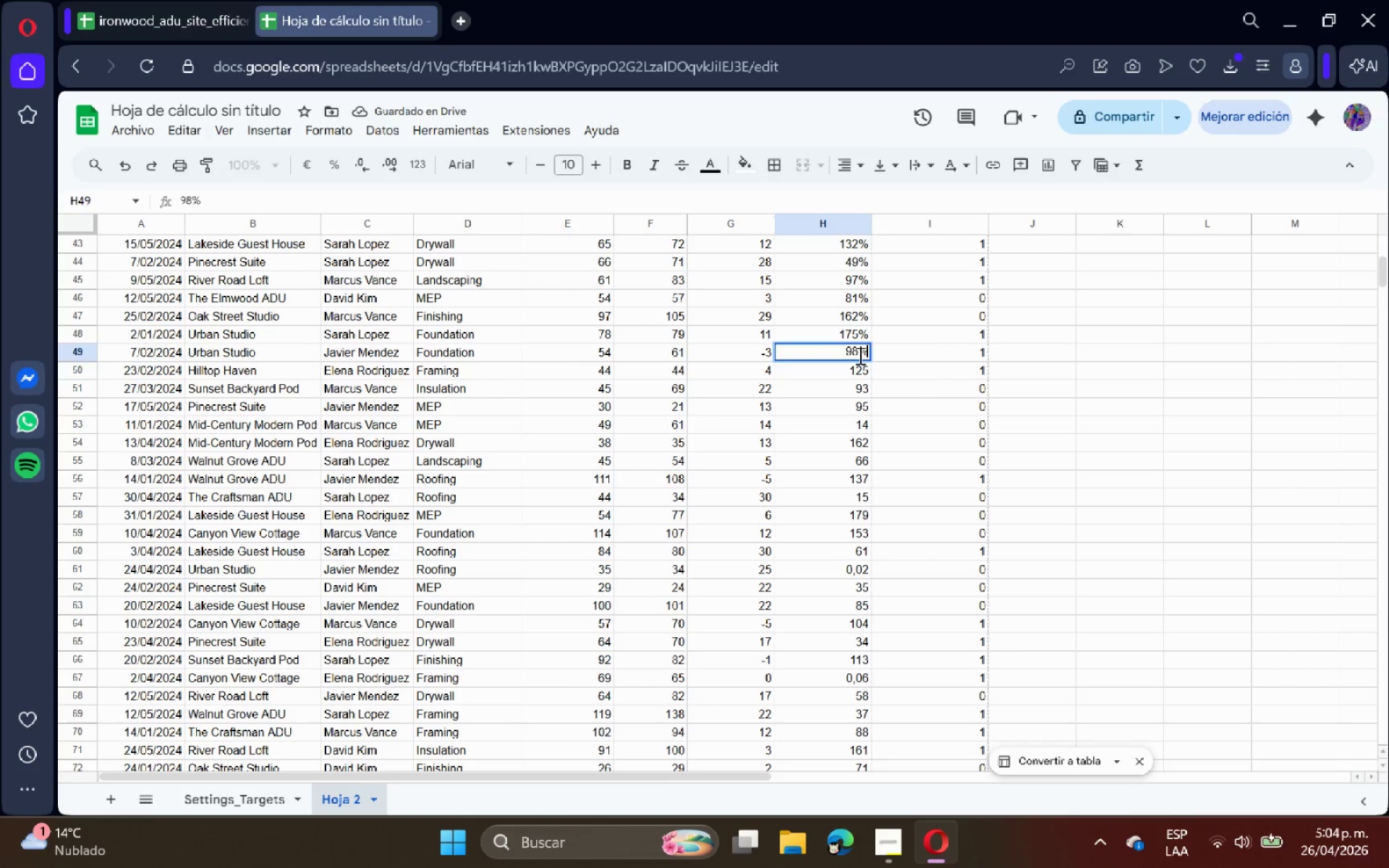 
key(Enter)
 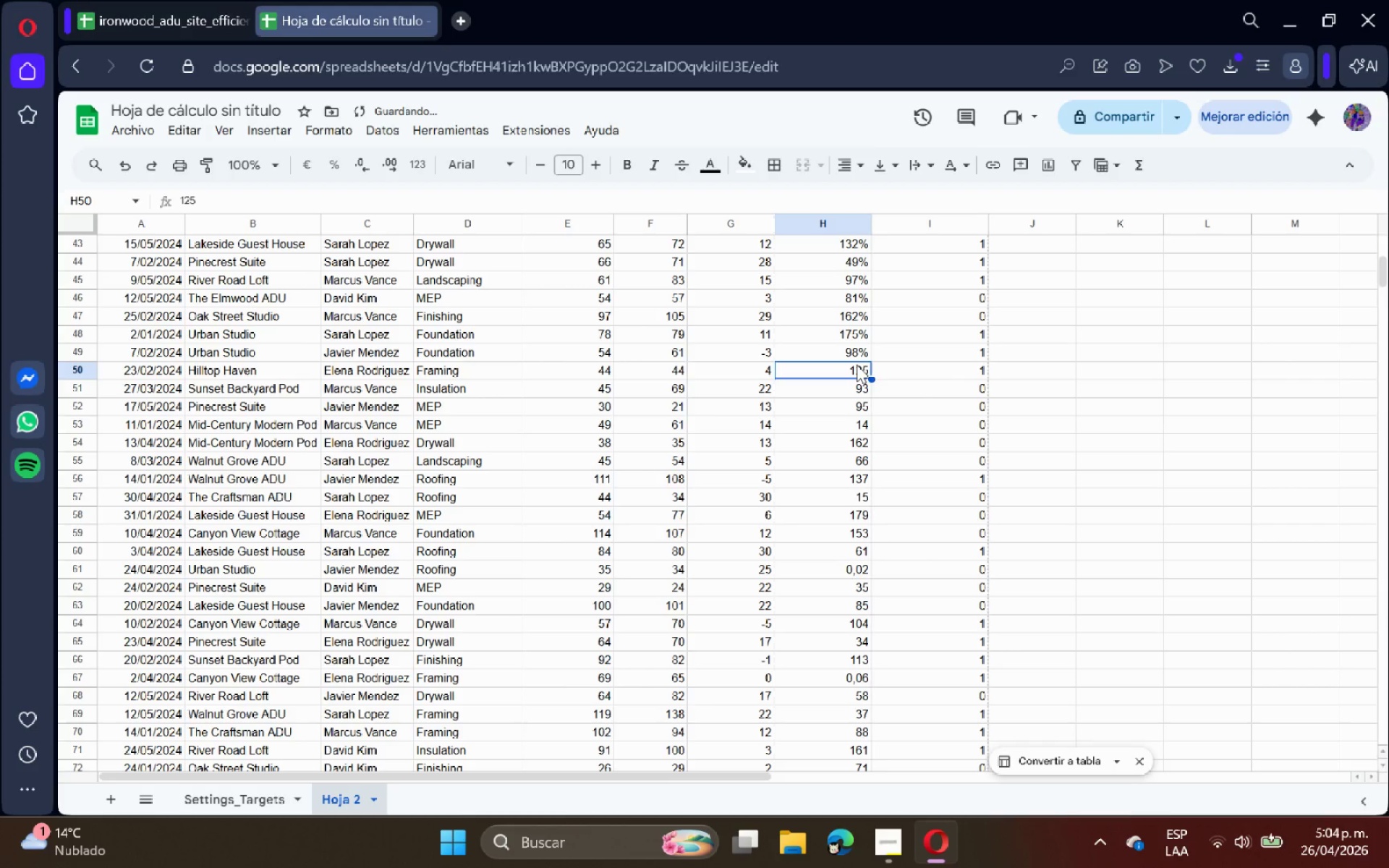 
double_click([857, 365])
 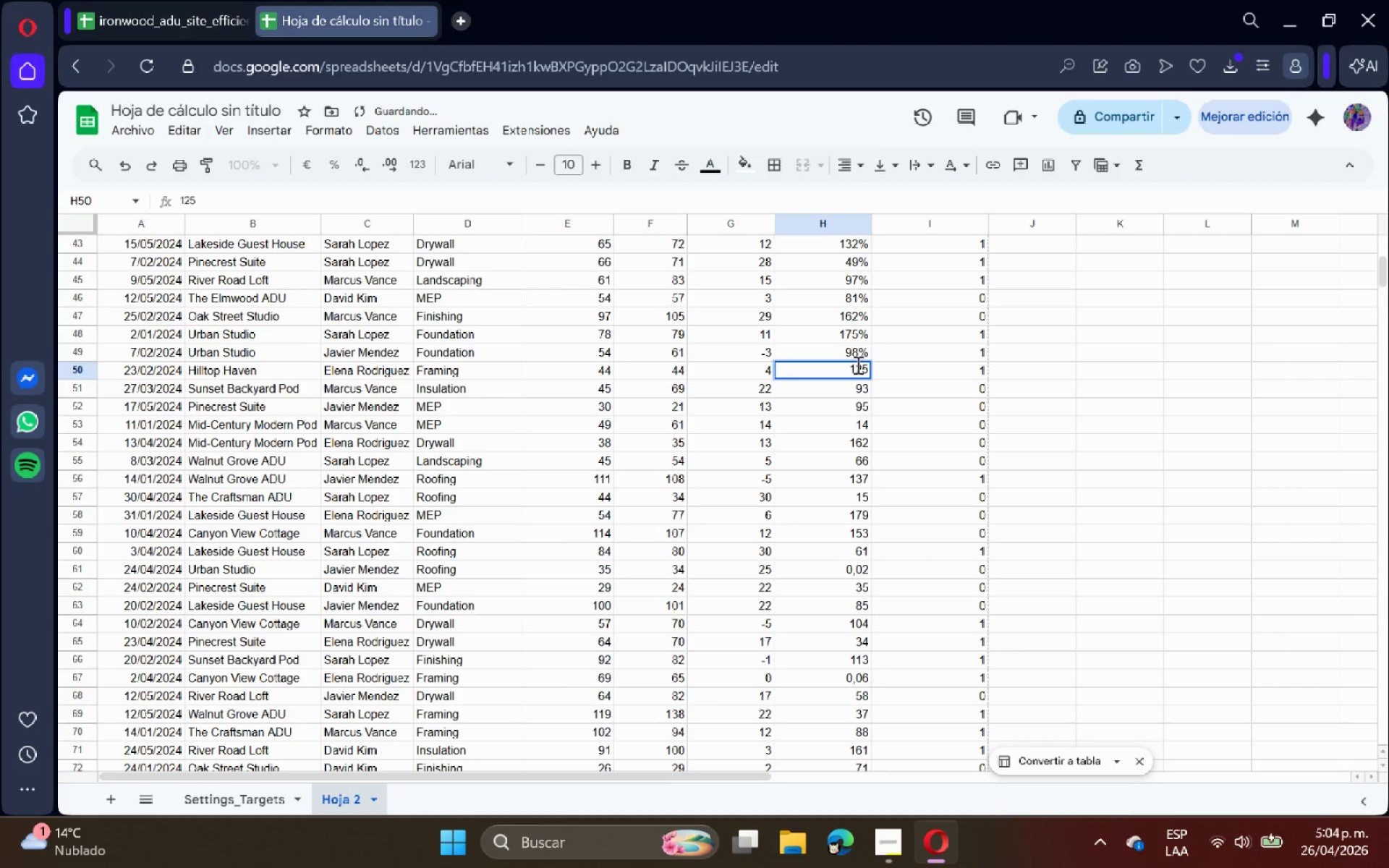 
key(Shift+5)
 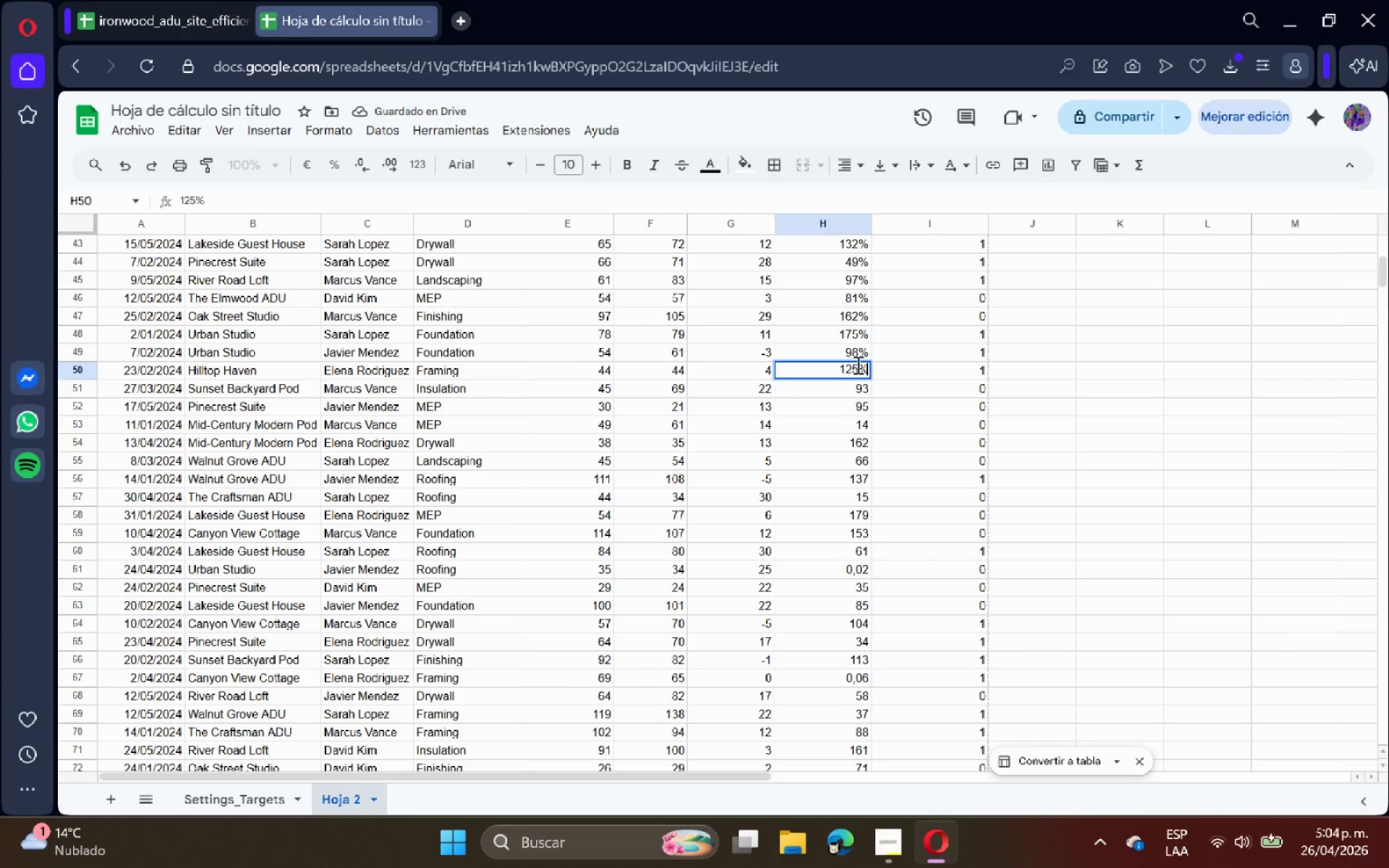 
key(Enter)
 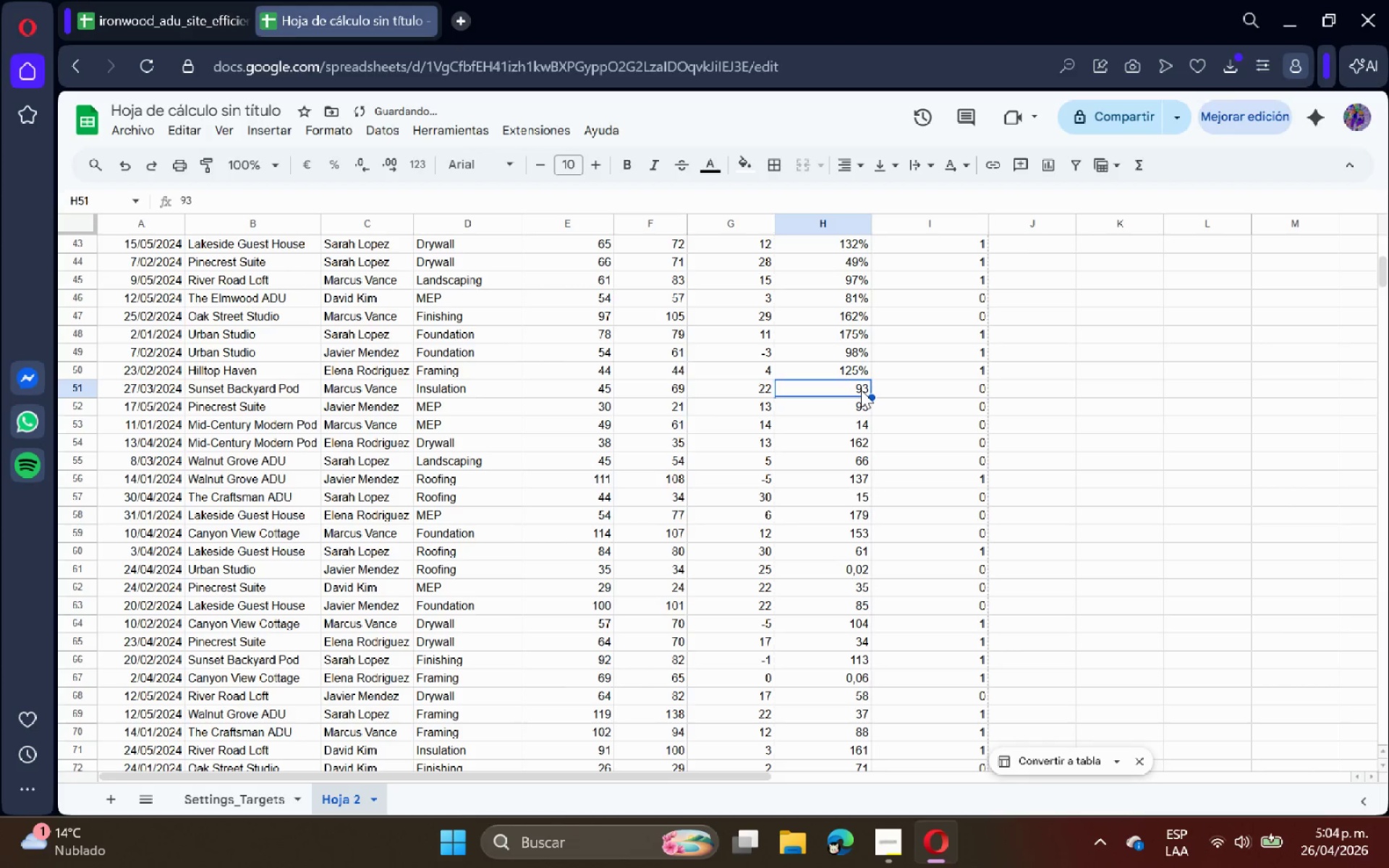 
double_click([861, 390])
 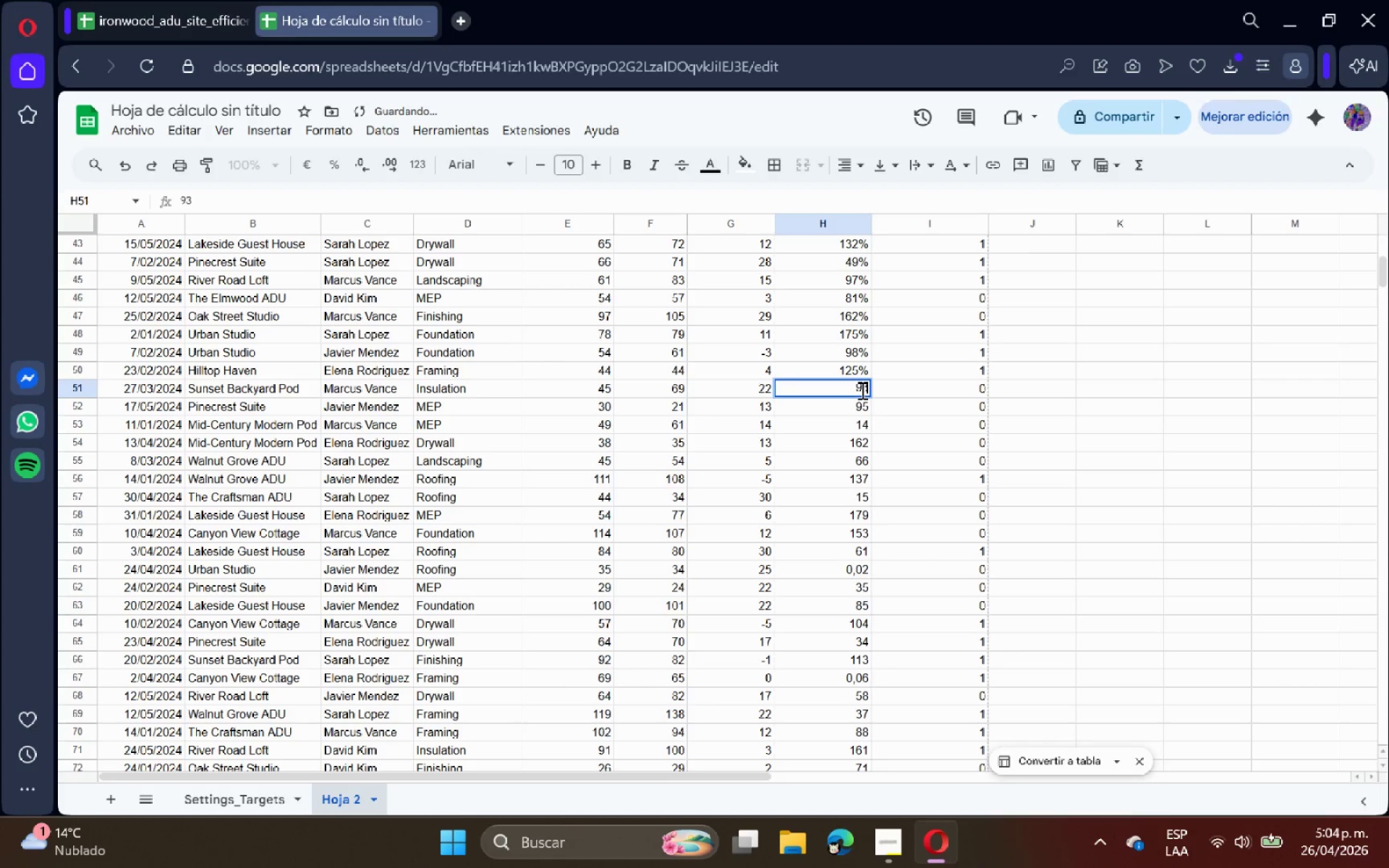 
key(Shift+ShiftRight)
 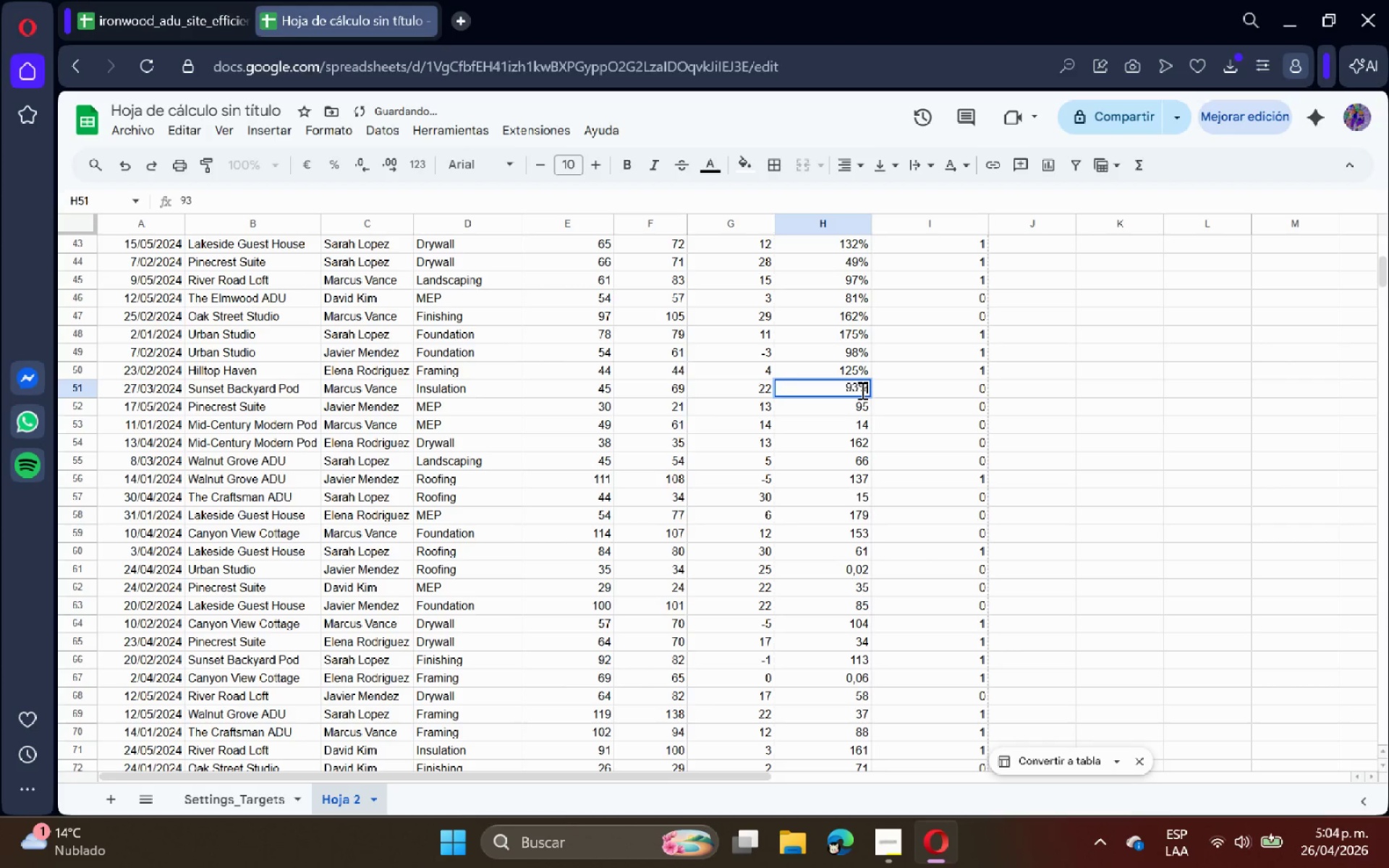 
key(Shift+5)
 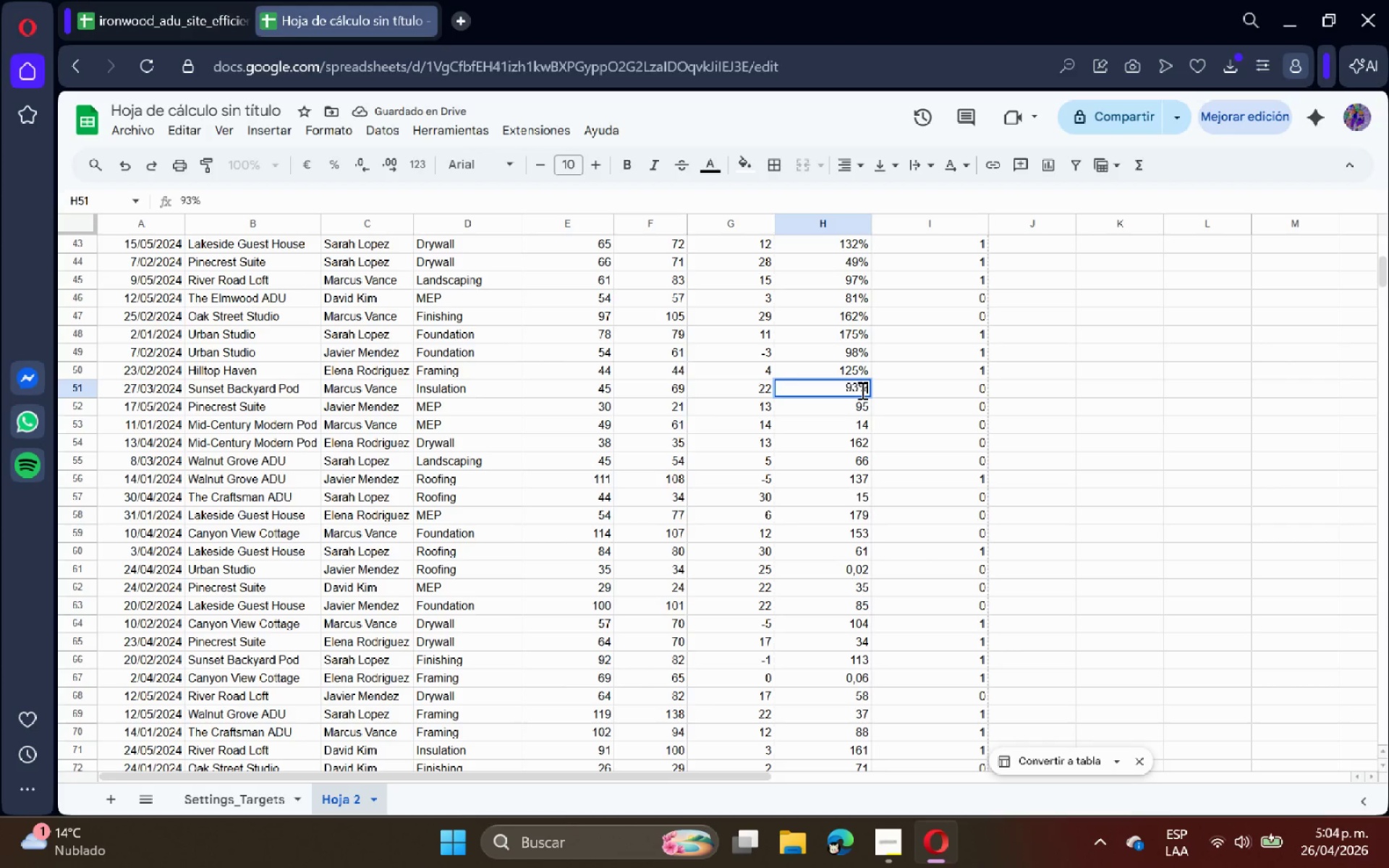 
key(Enter)
 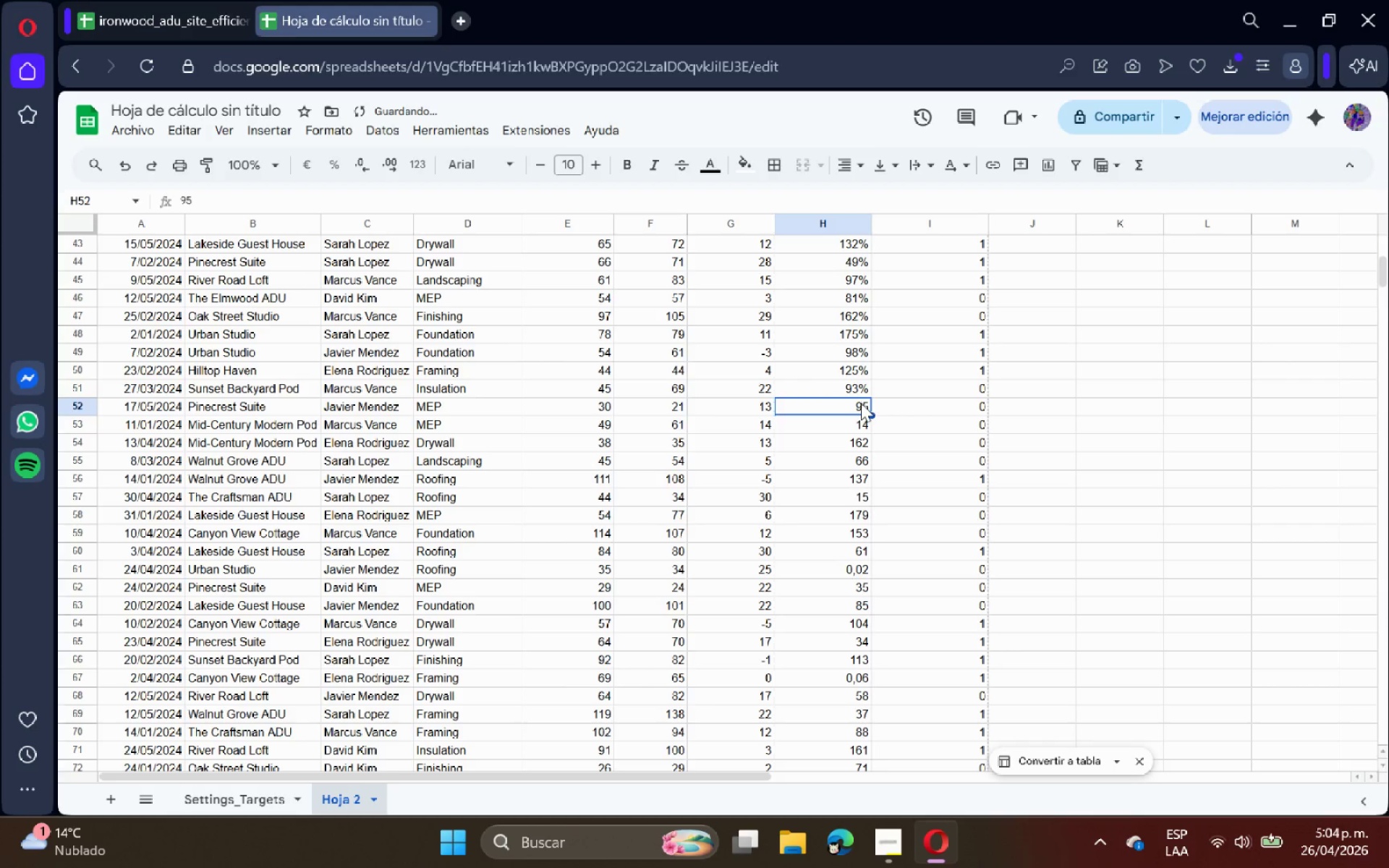 
double_click([861, 403])
 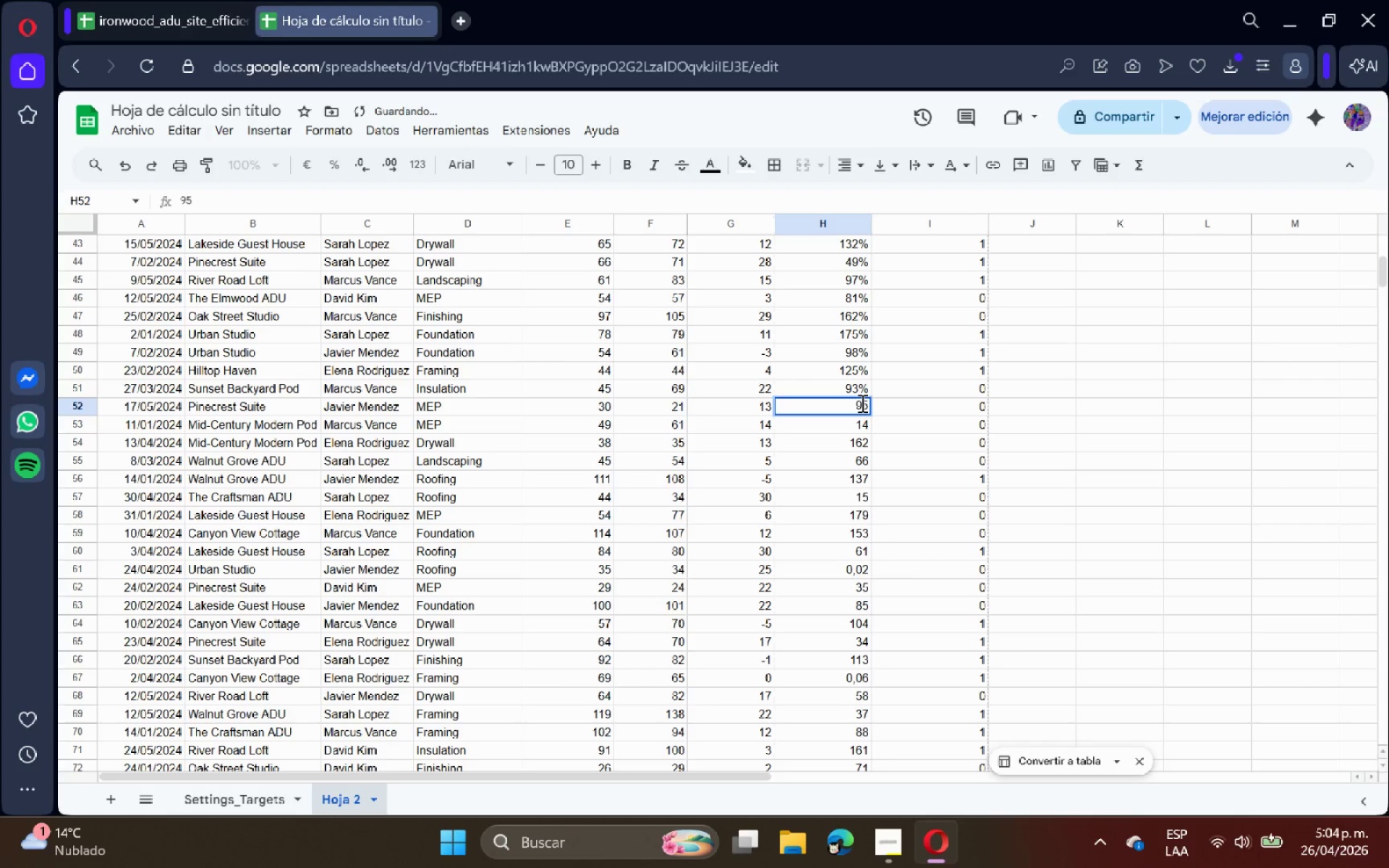 
key(Shift+5)
 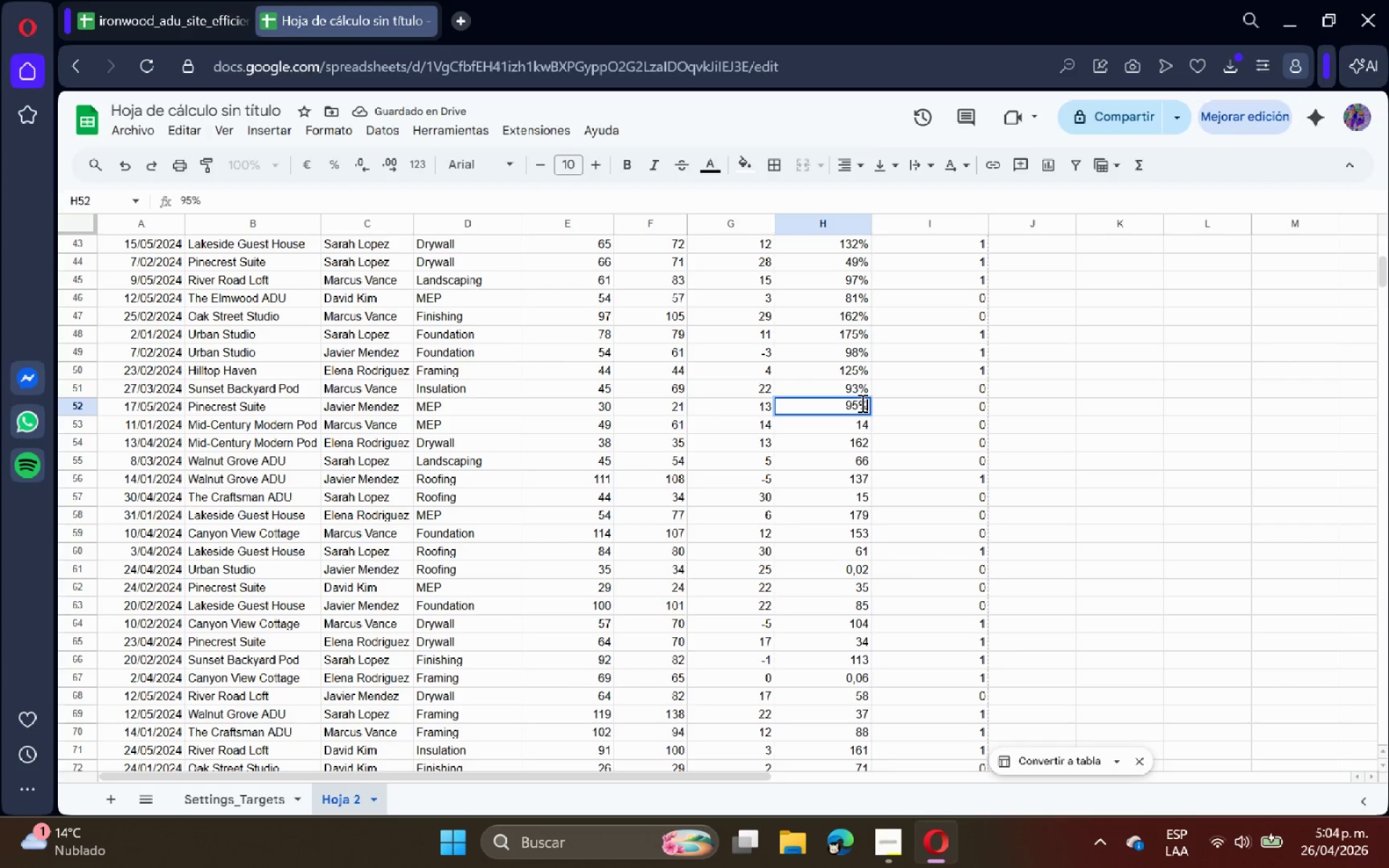 
key(Enter)
 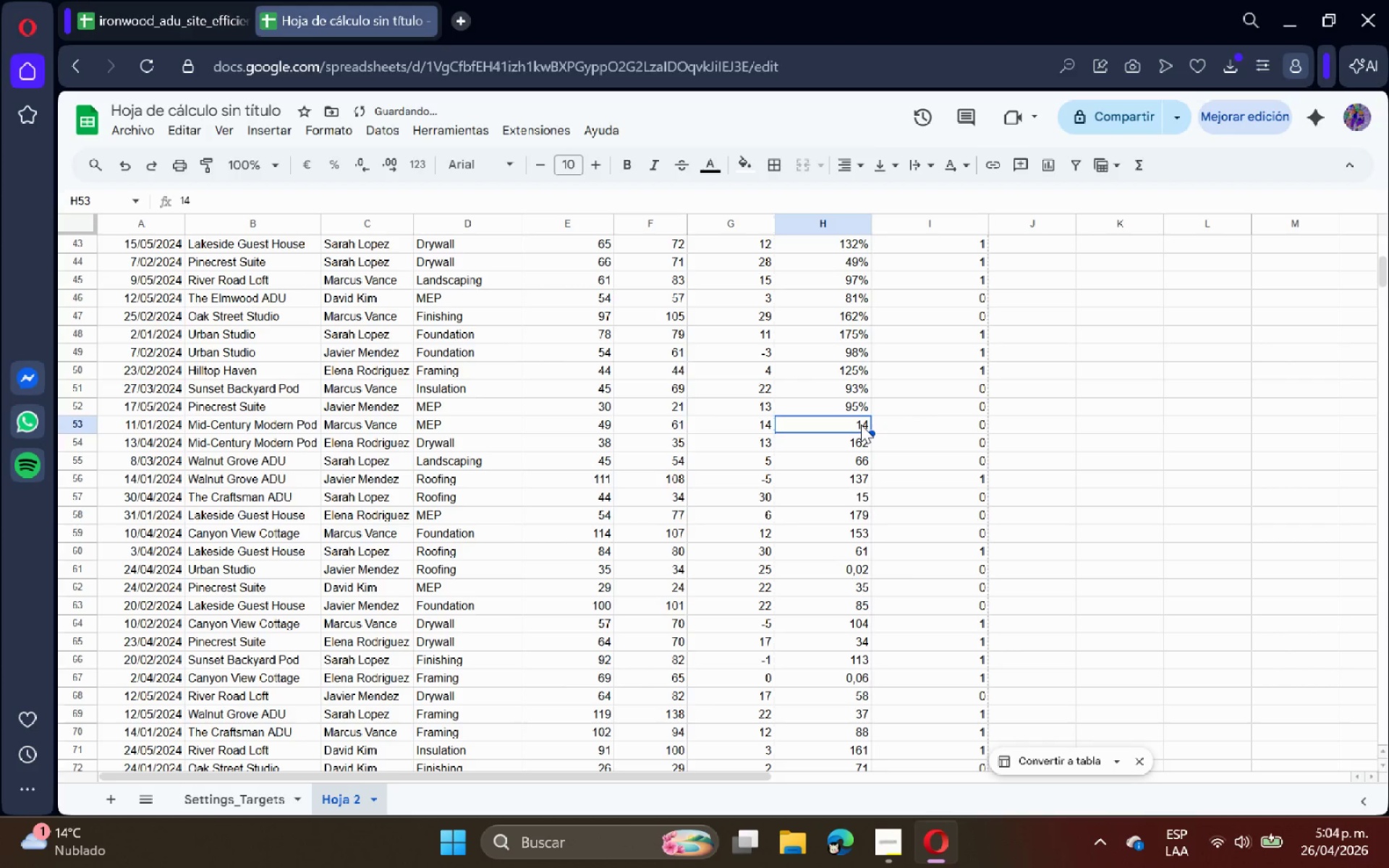 
double_click([861, 426])
 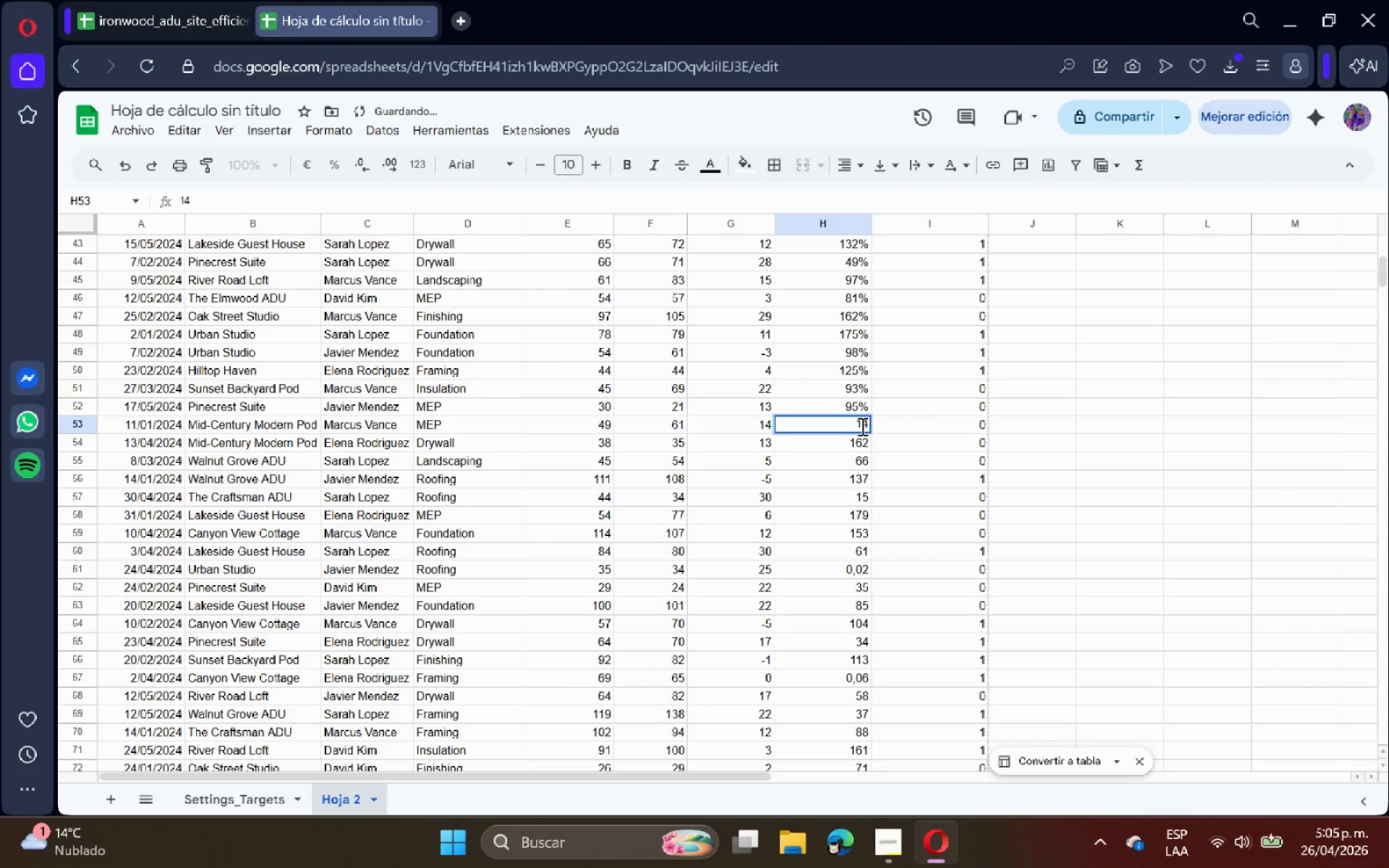 
key(Shift+5)
 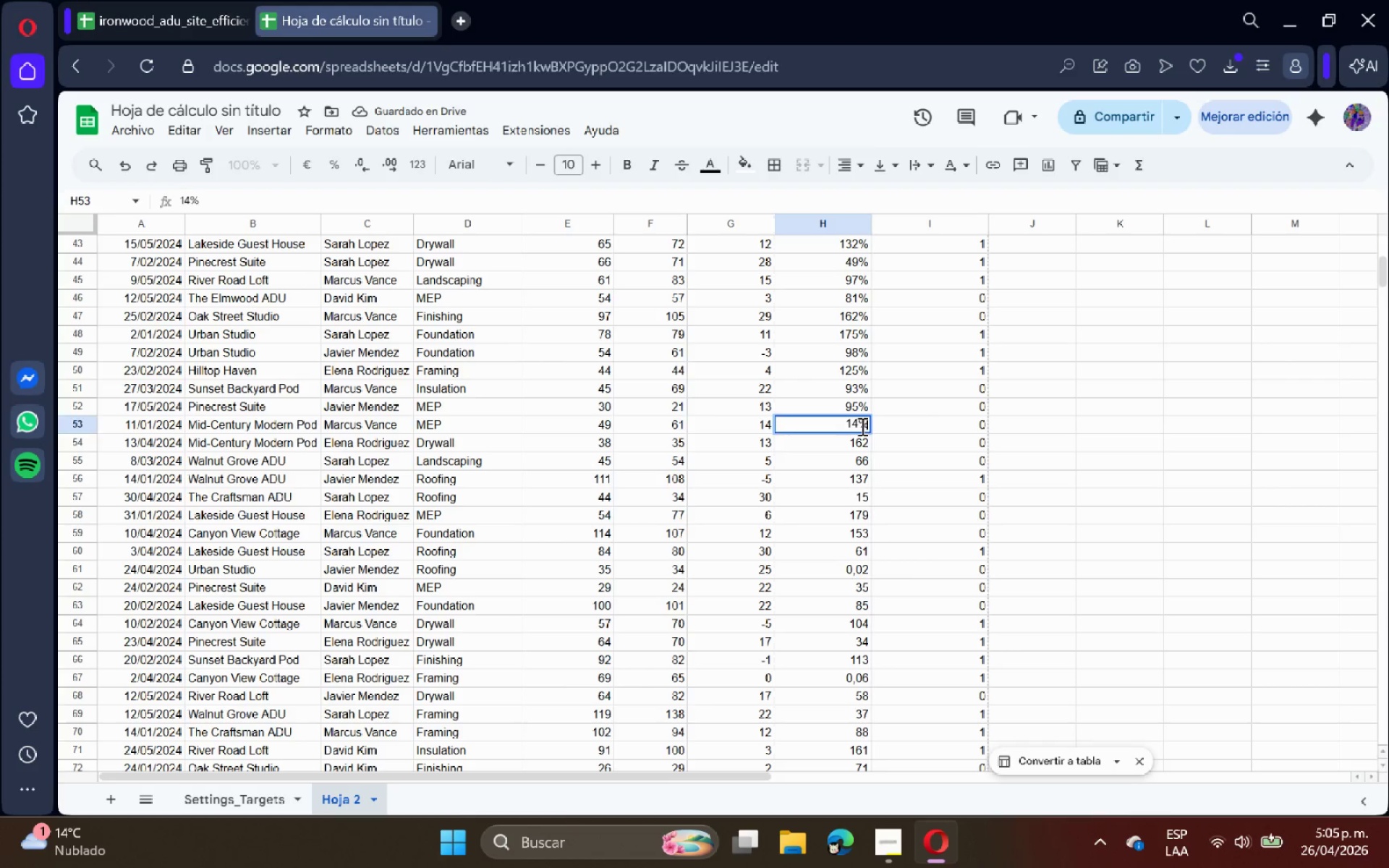 
key(Enter)
 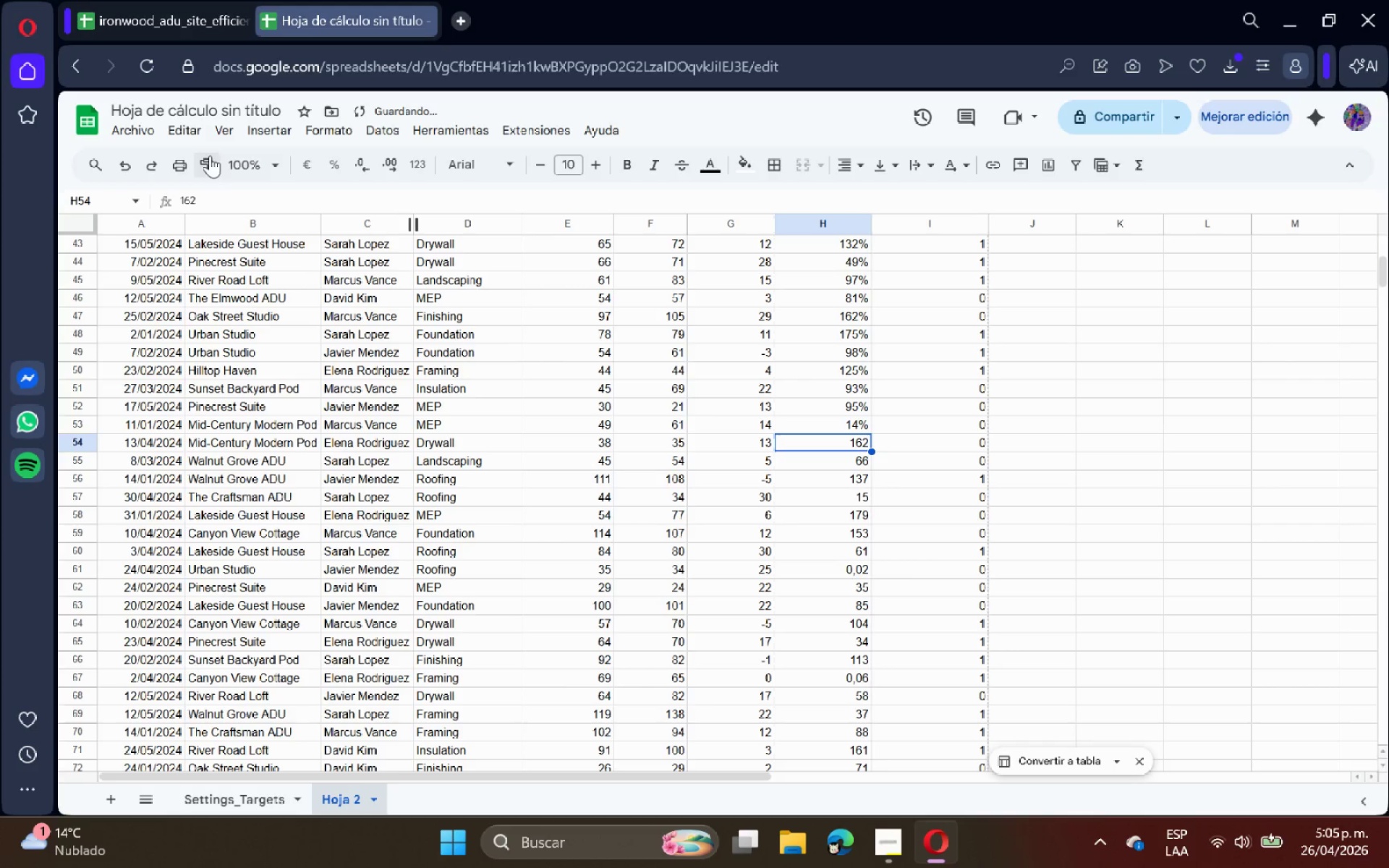 
left_click([242, 187])
 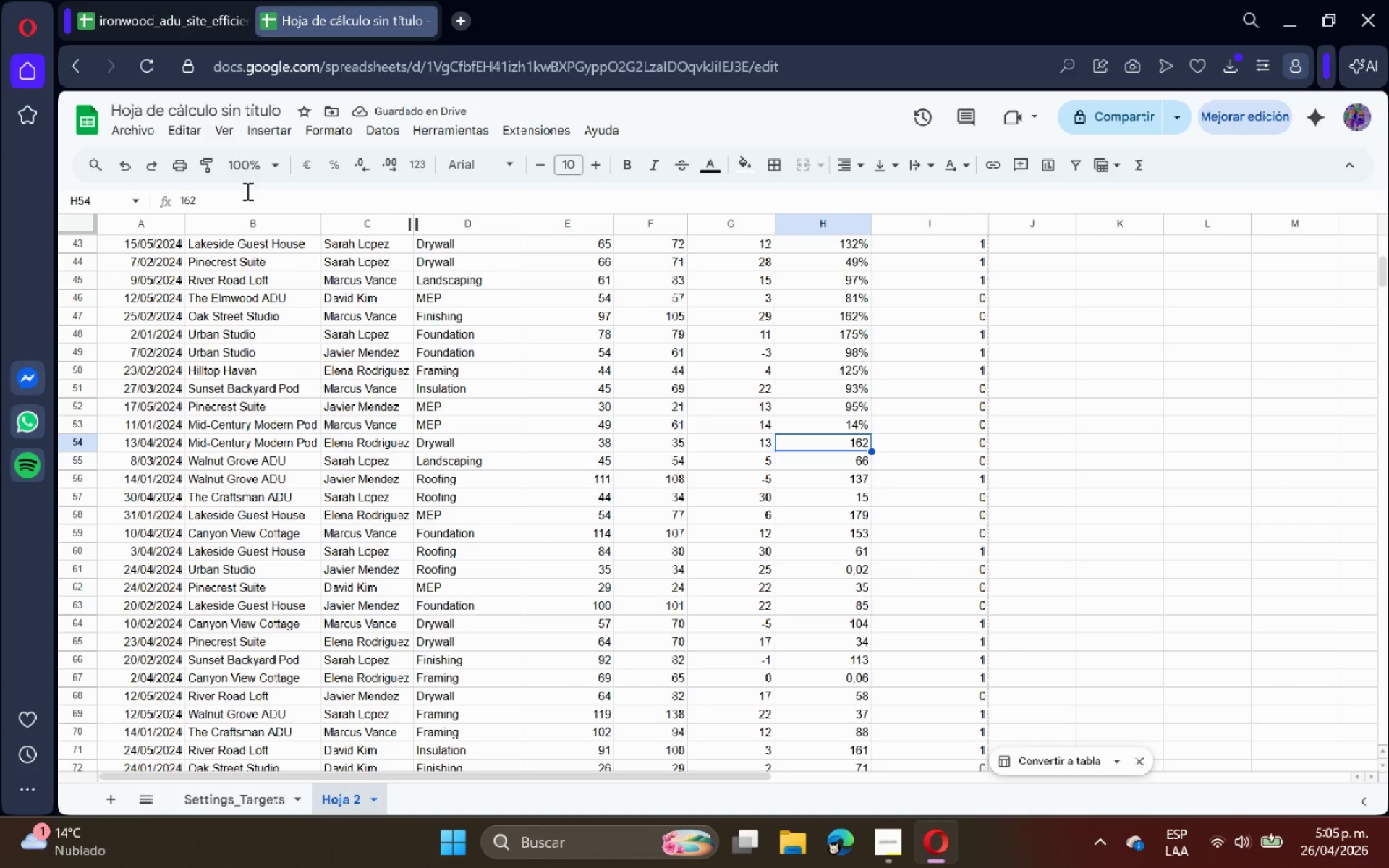 
left_click([246, 191])
 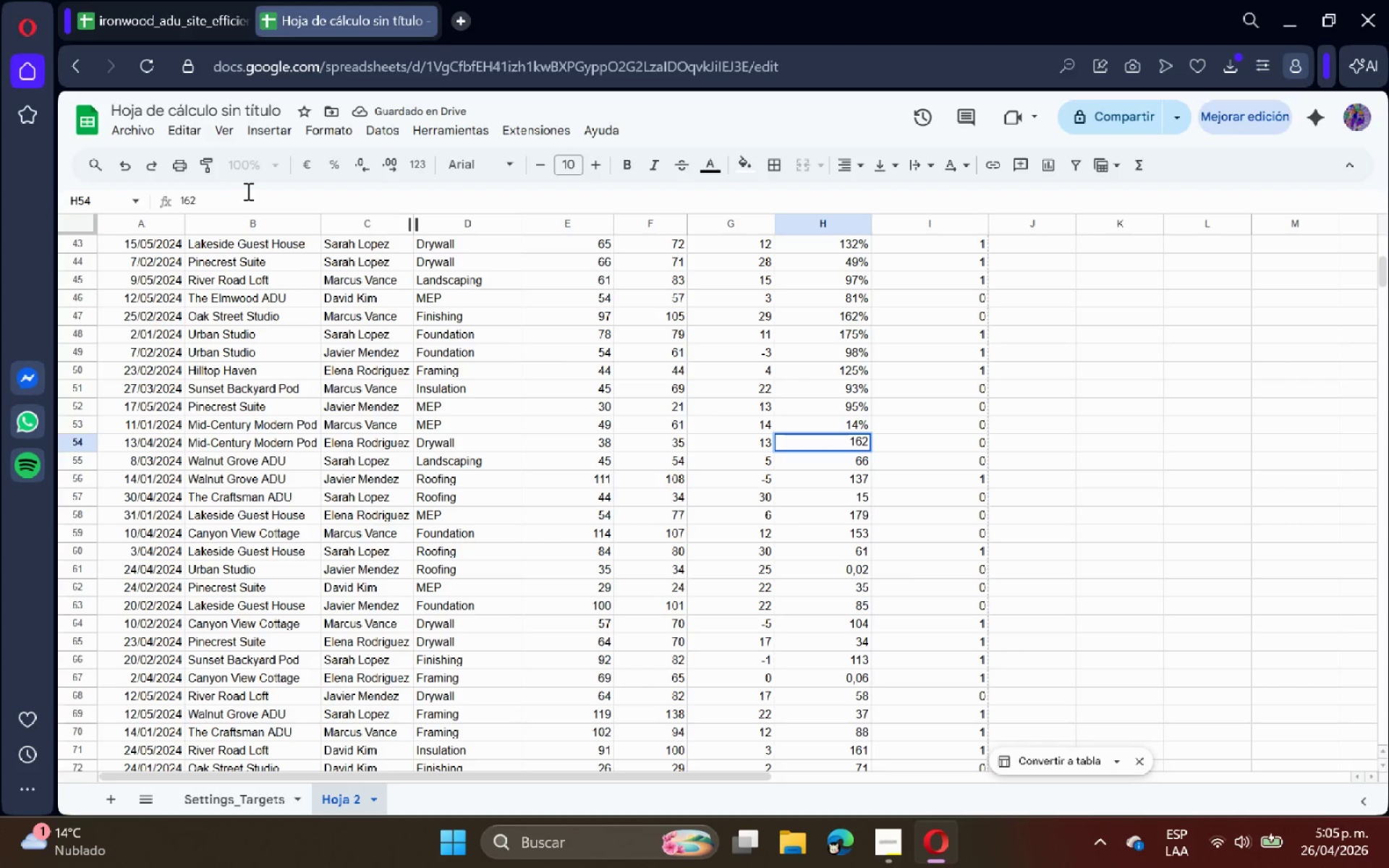 
key(Shift+5)
 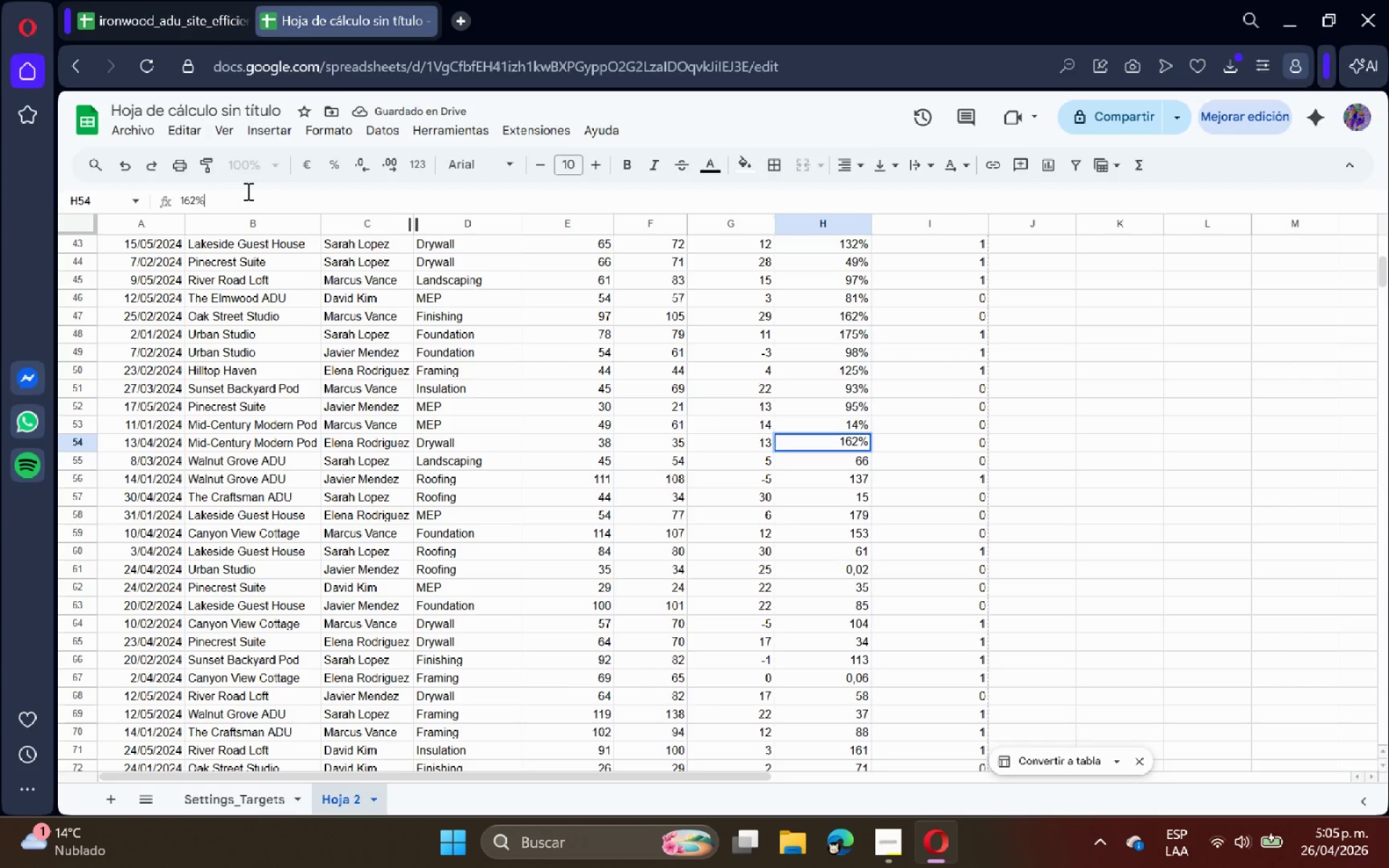 
key(Enter)
 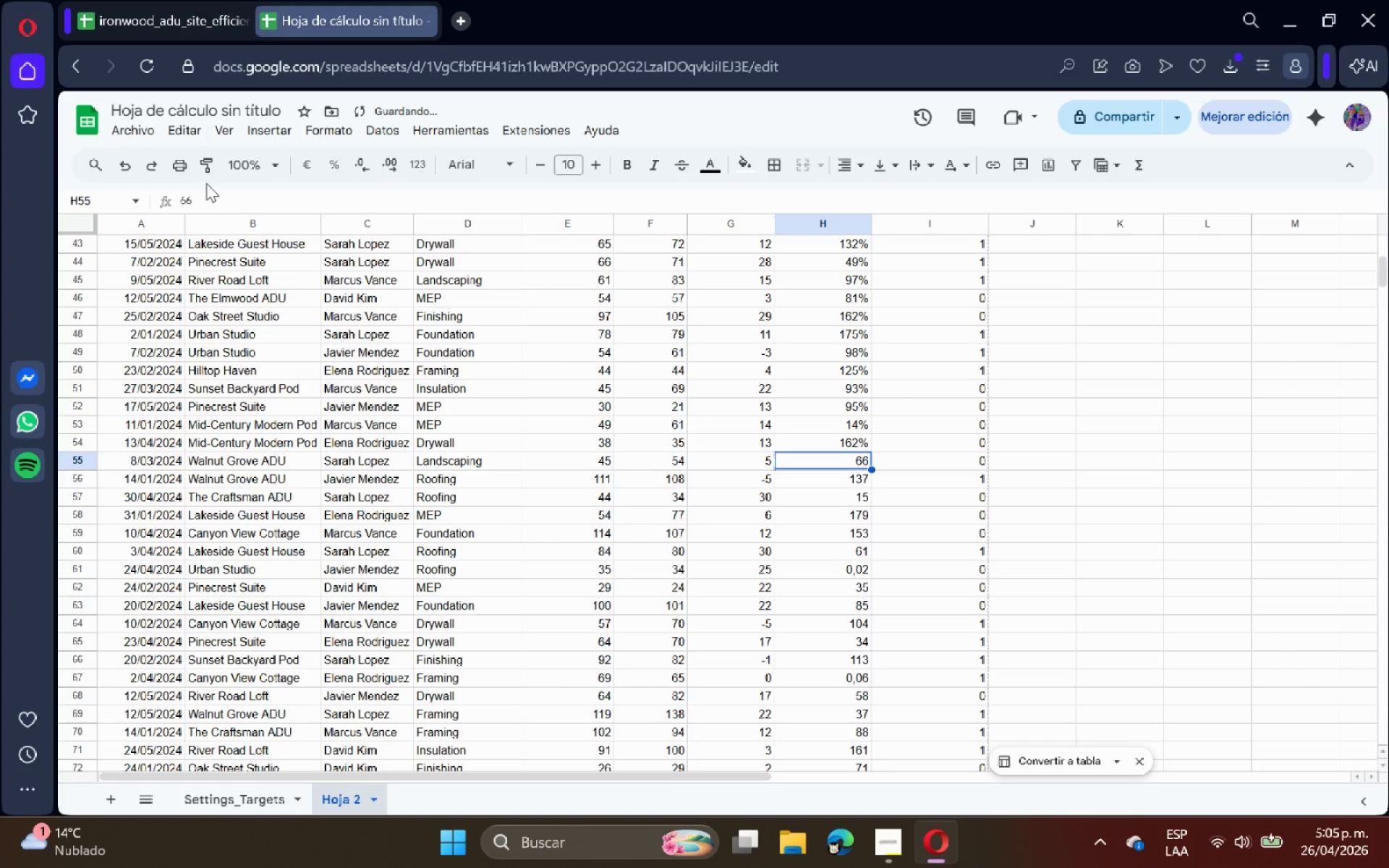 
double_click([215, 192])
 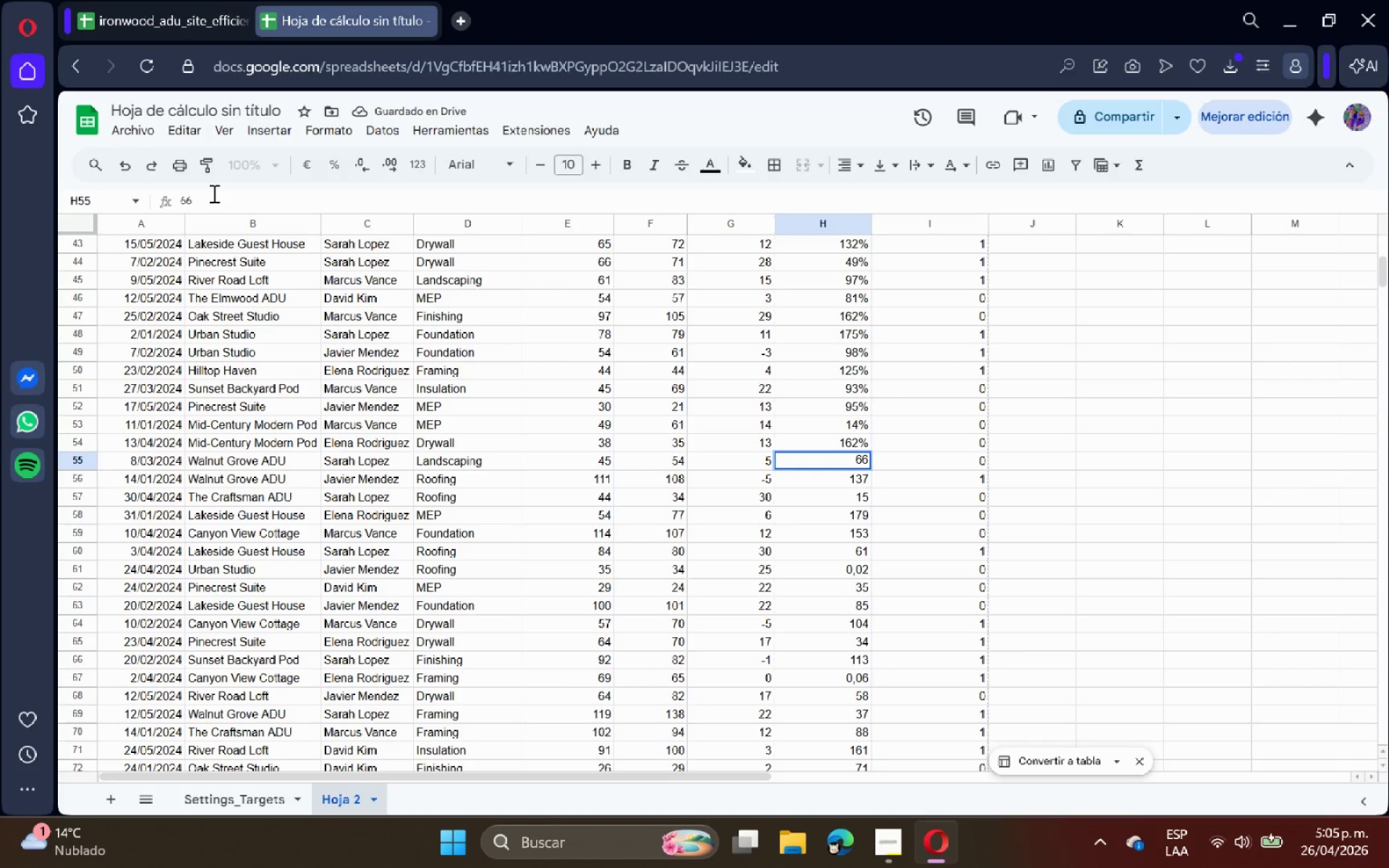 
key(Shift+ShiftRight)
 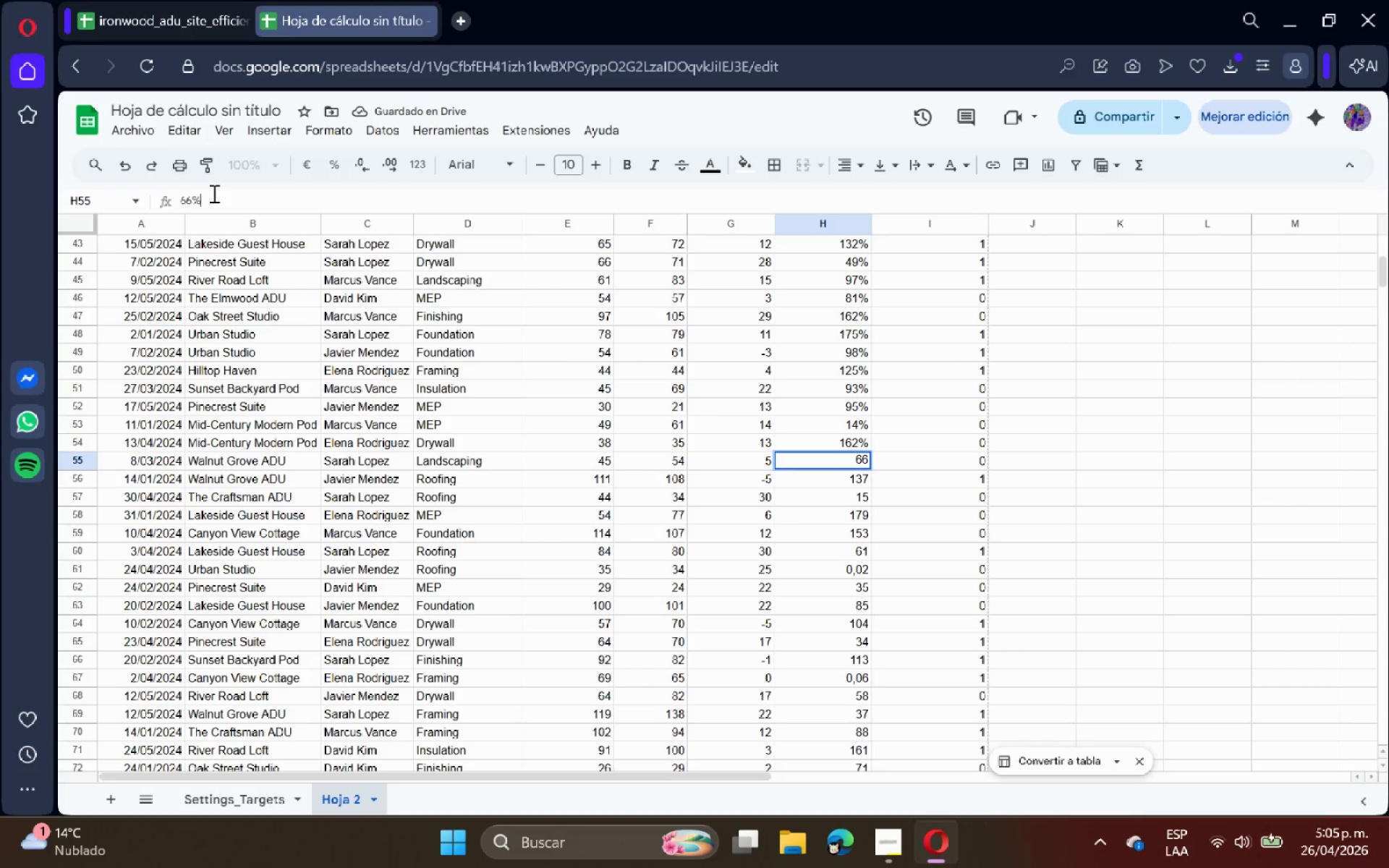 
key(Shift+5)
 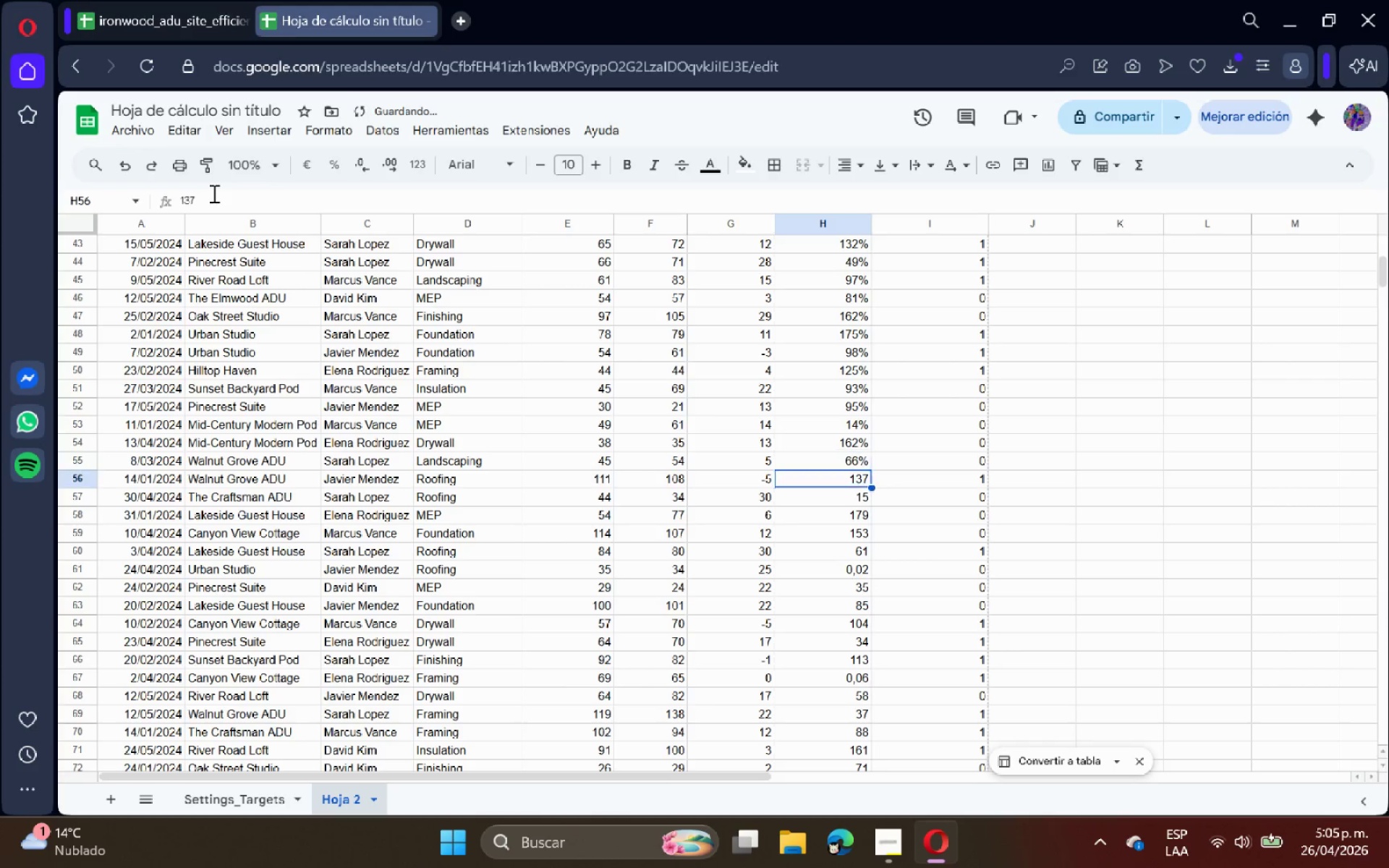 
key(Enter)
 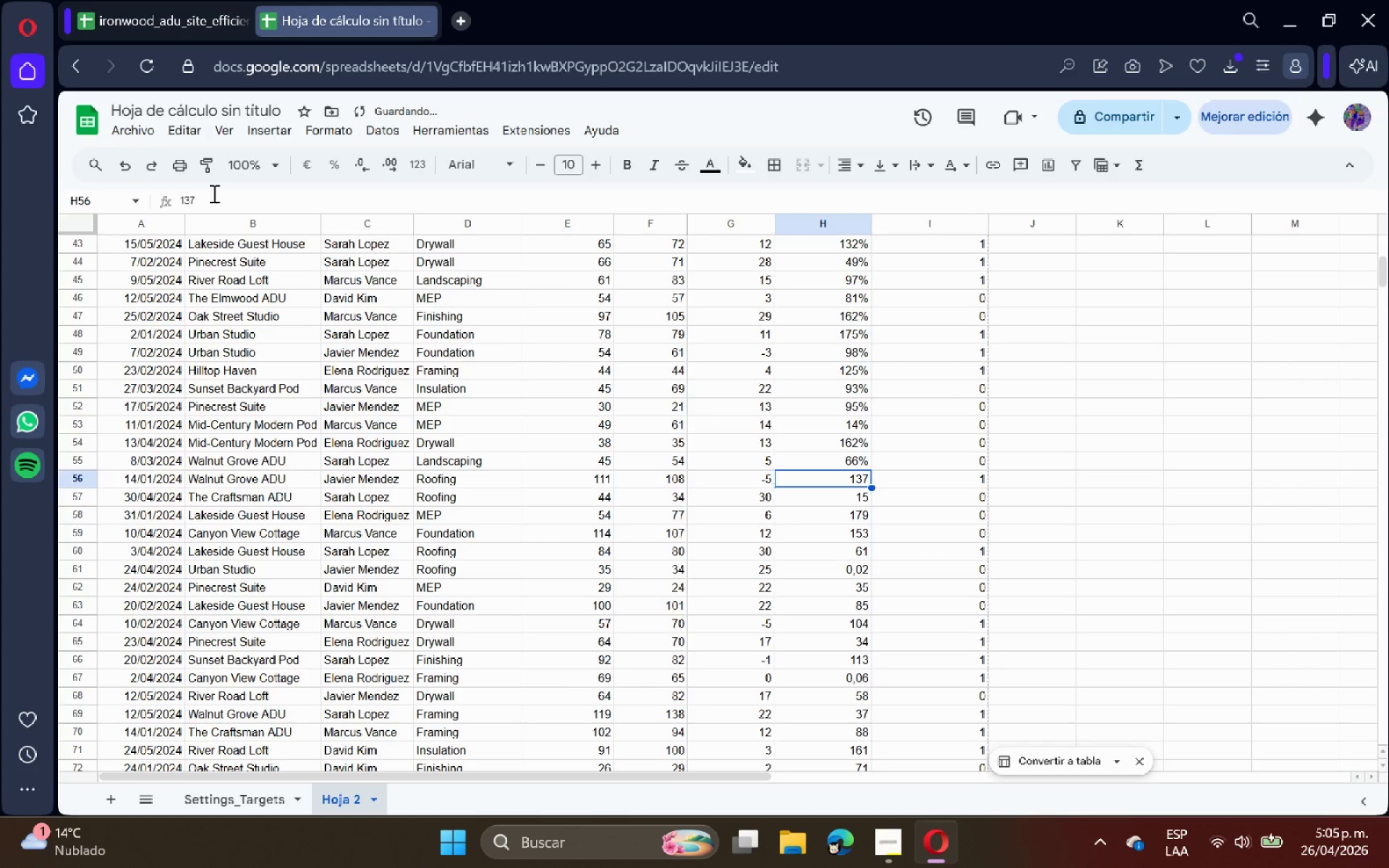 
left_click([213, 193])
 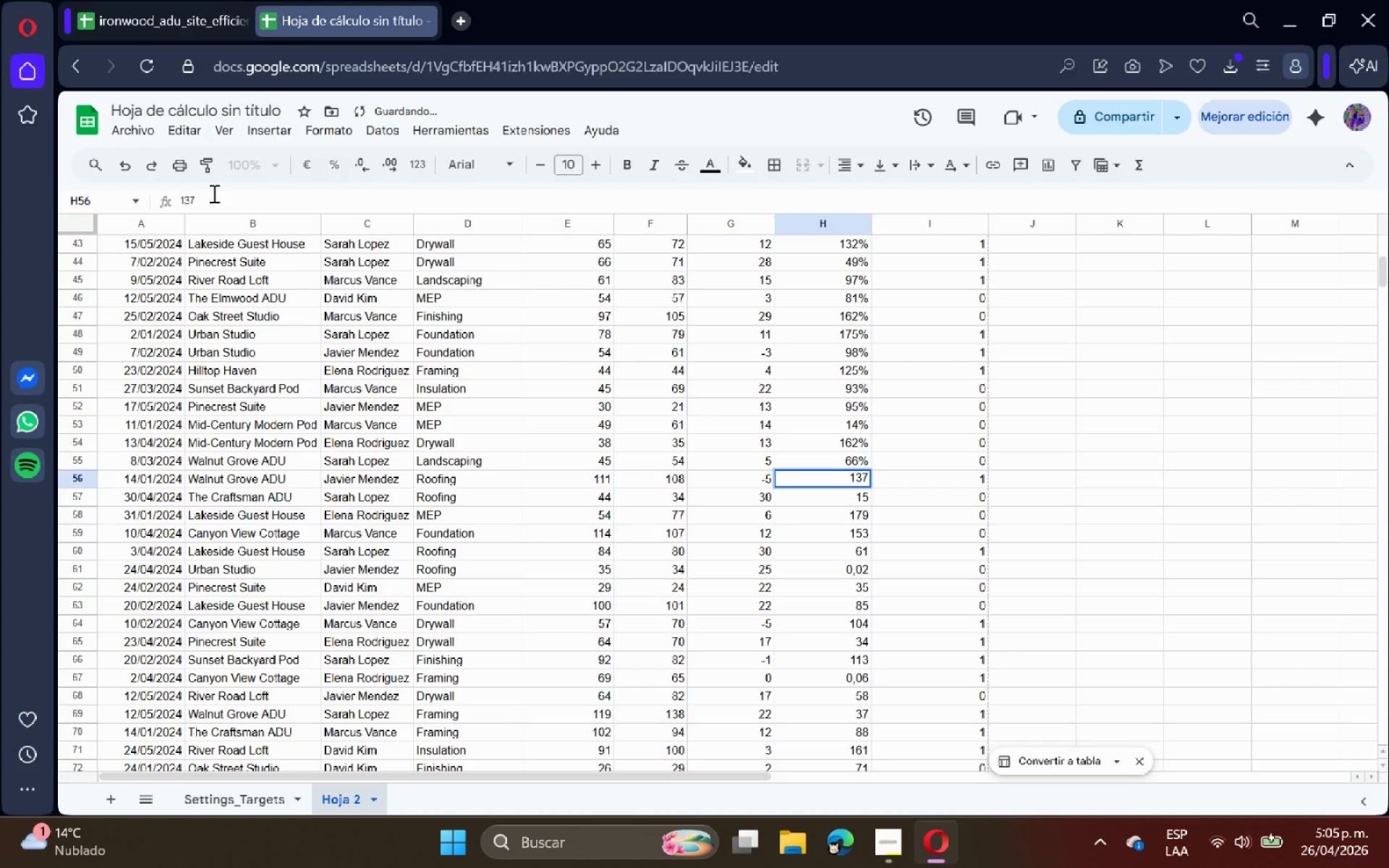 
key(Shift+ShiftRight)
 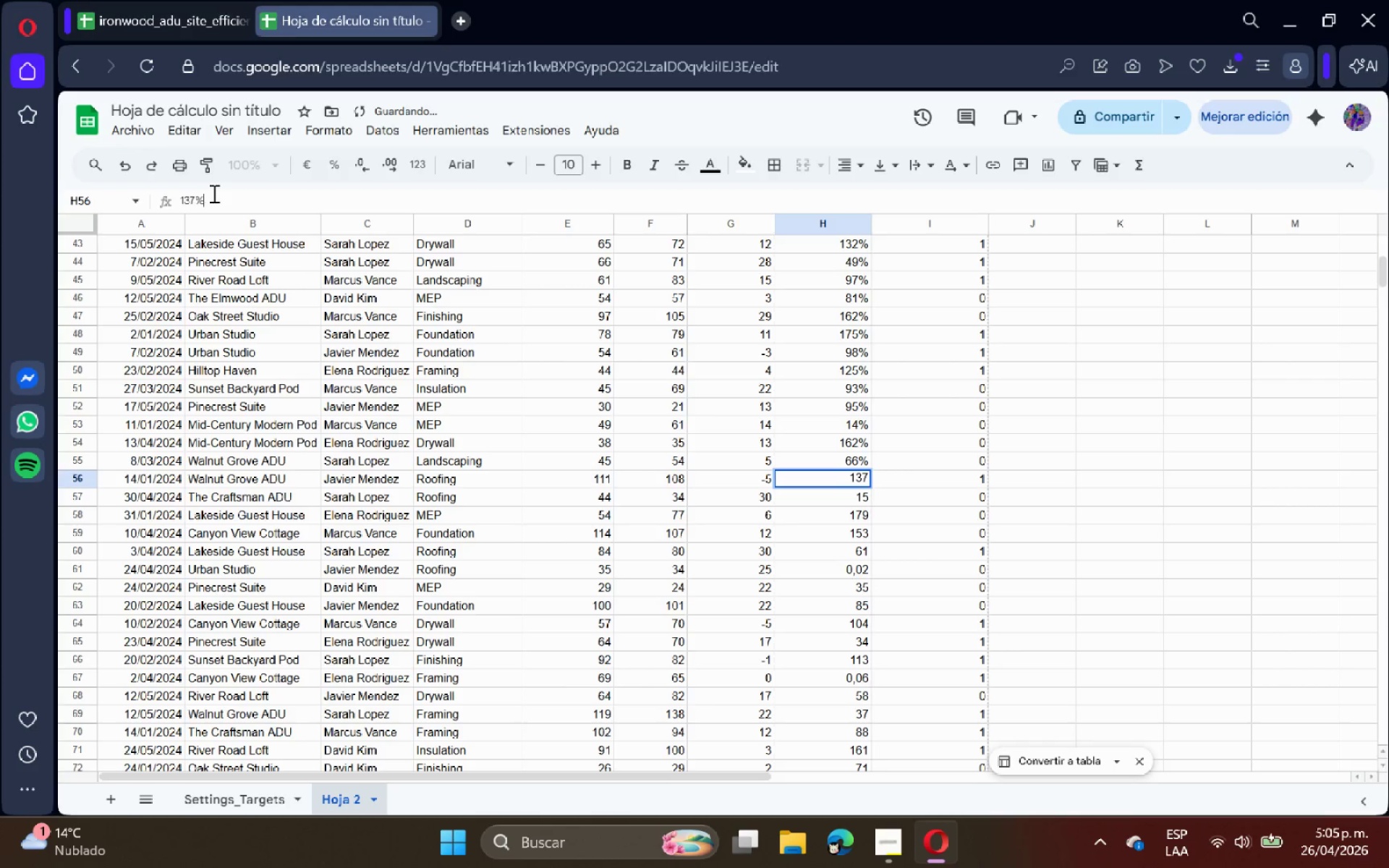 
key(Shift+5)
 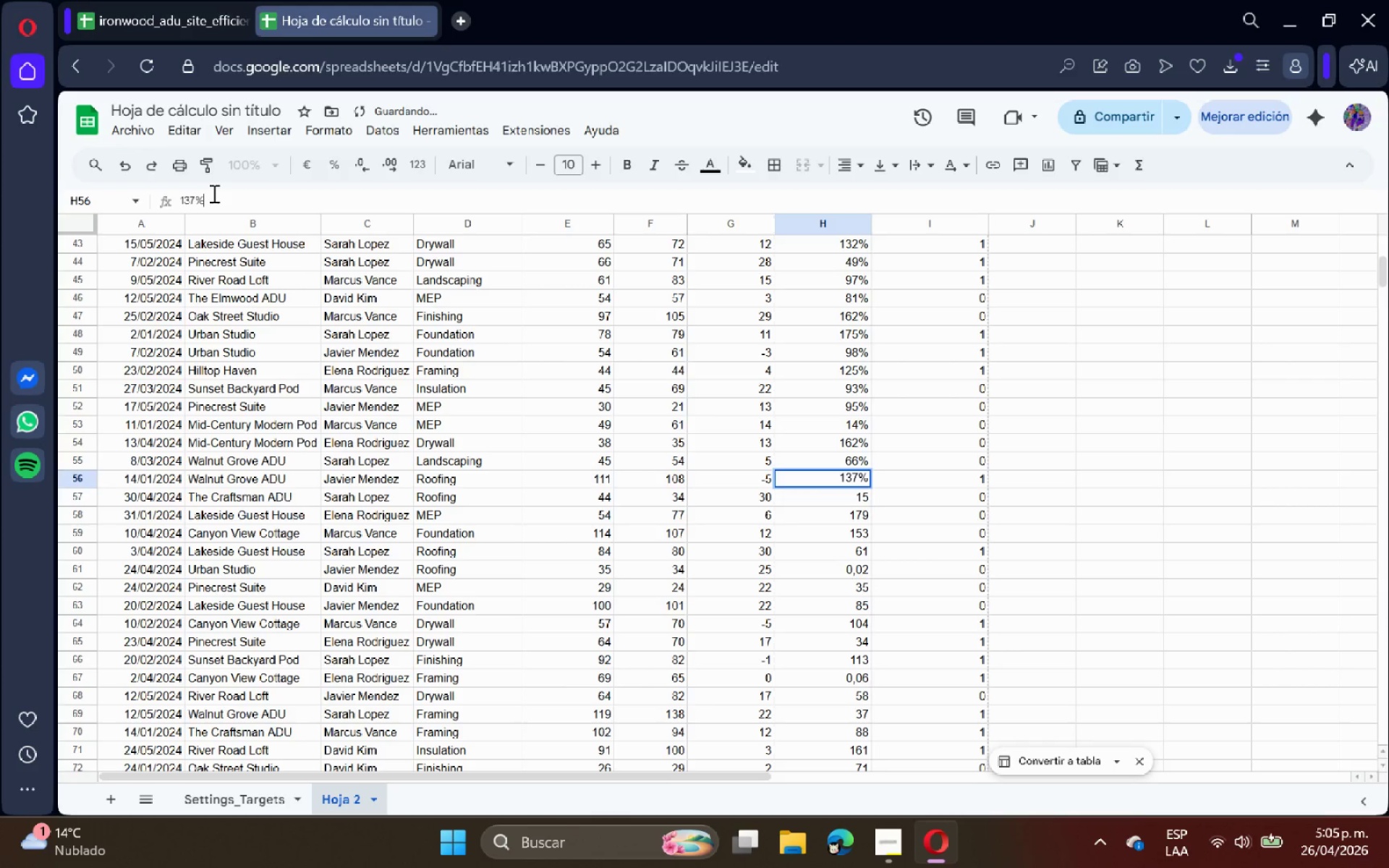 
key(Enter)
 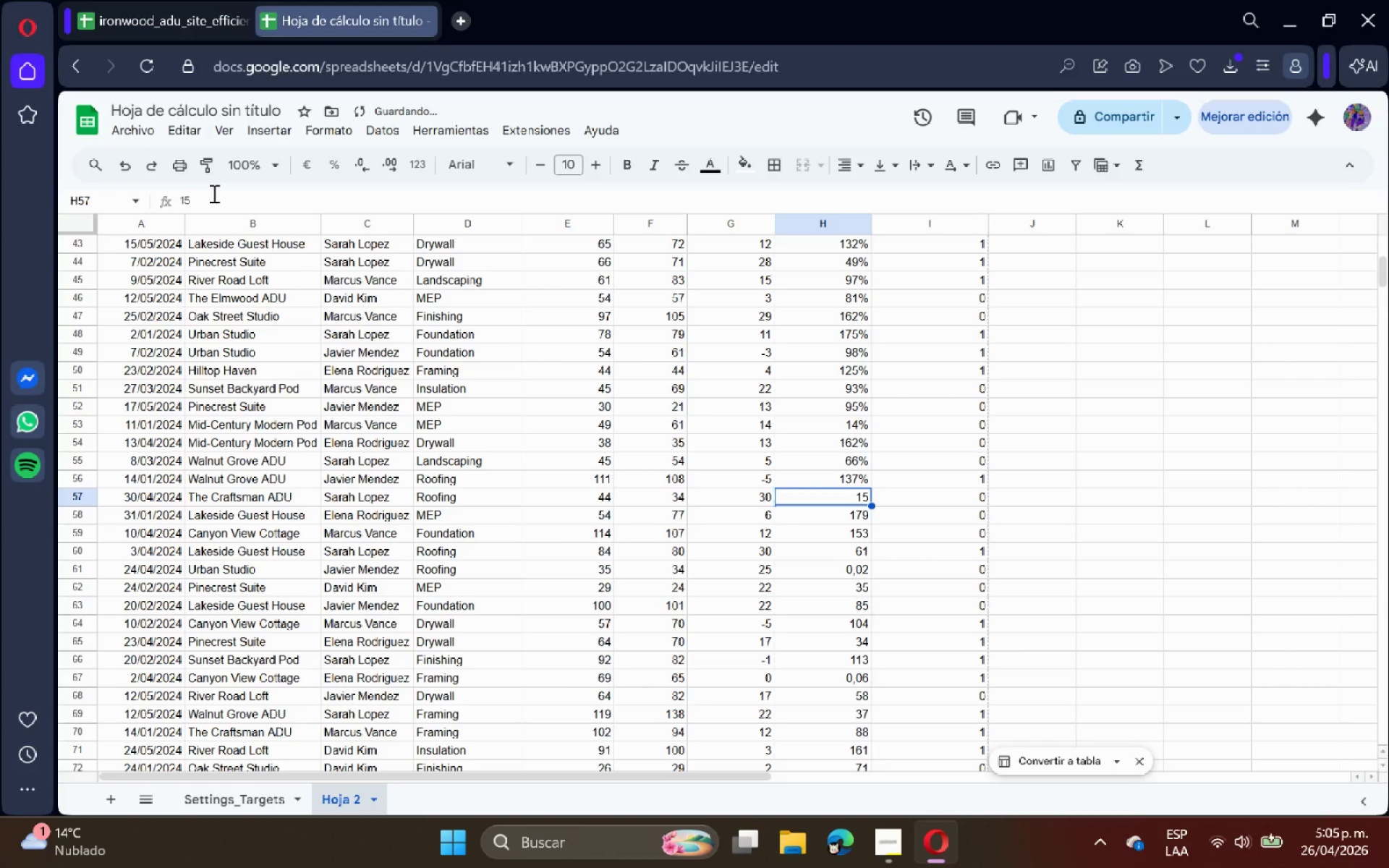 
left_click([213, 193])
 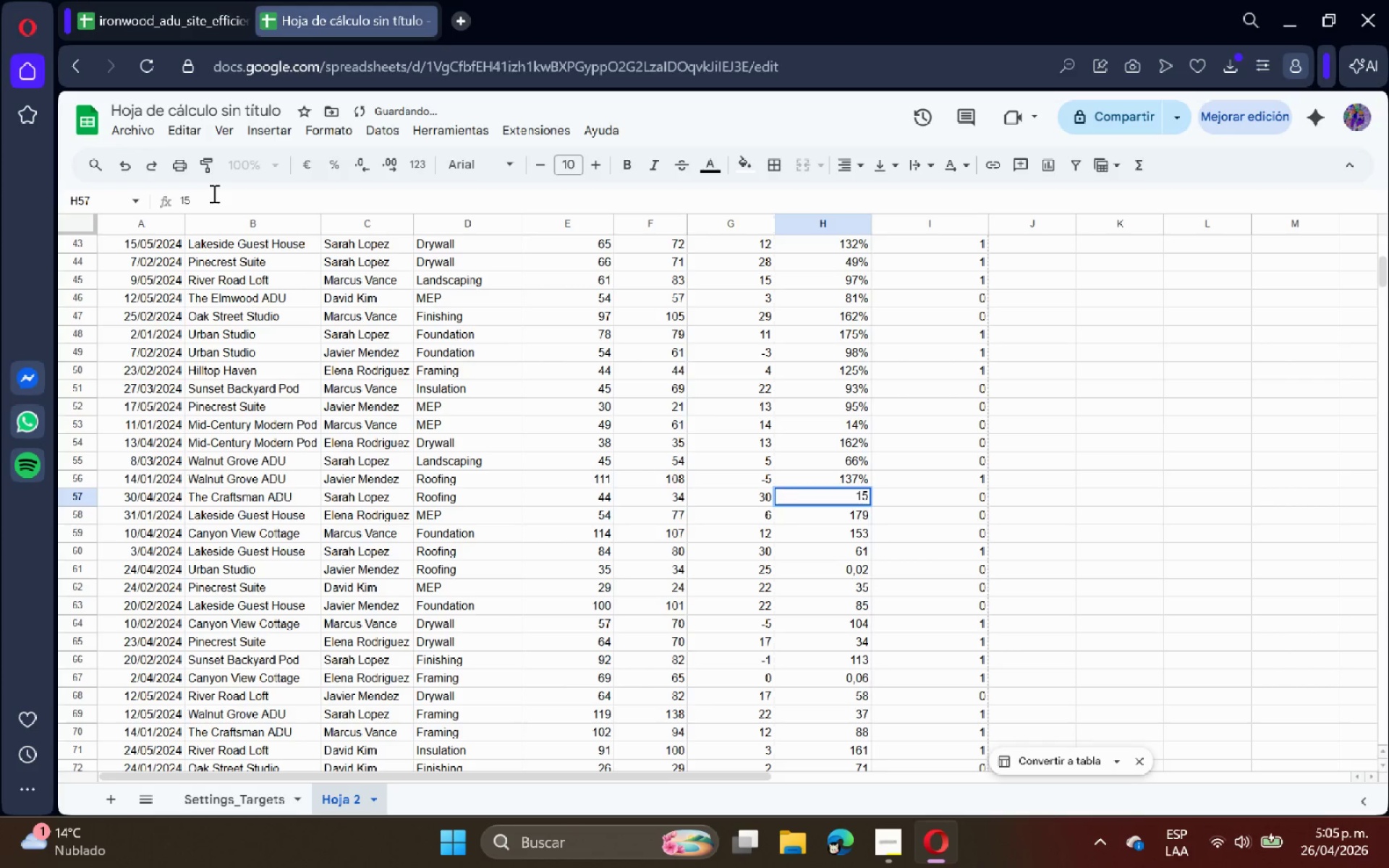 
key(Shift+ShiftRight)
 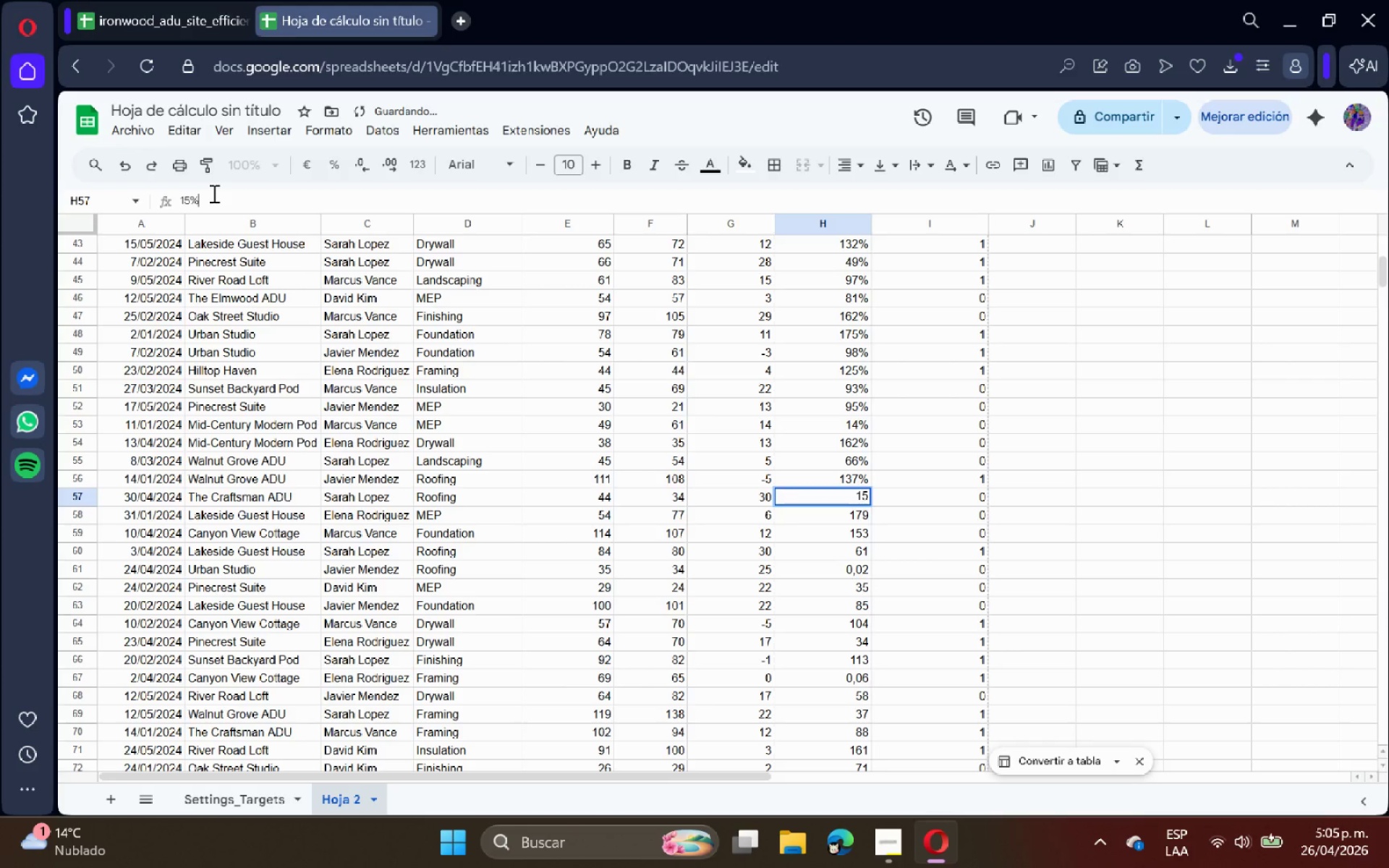 
key(Shift+5)
 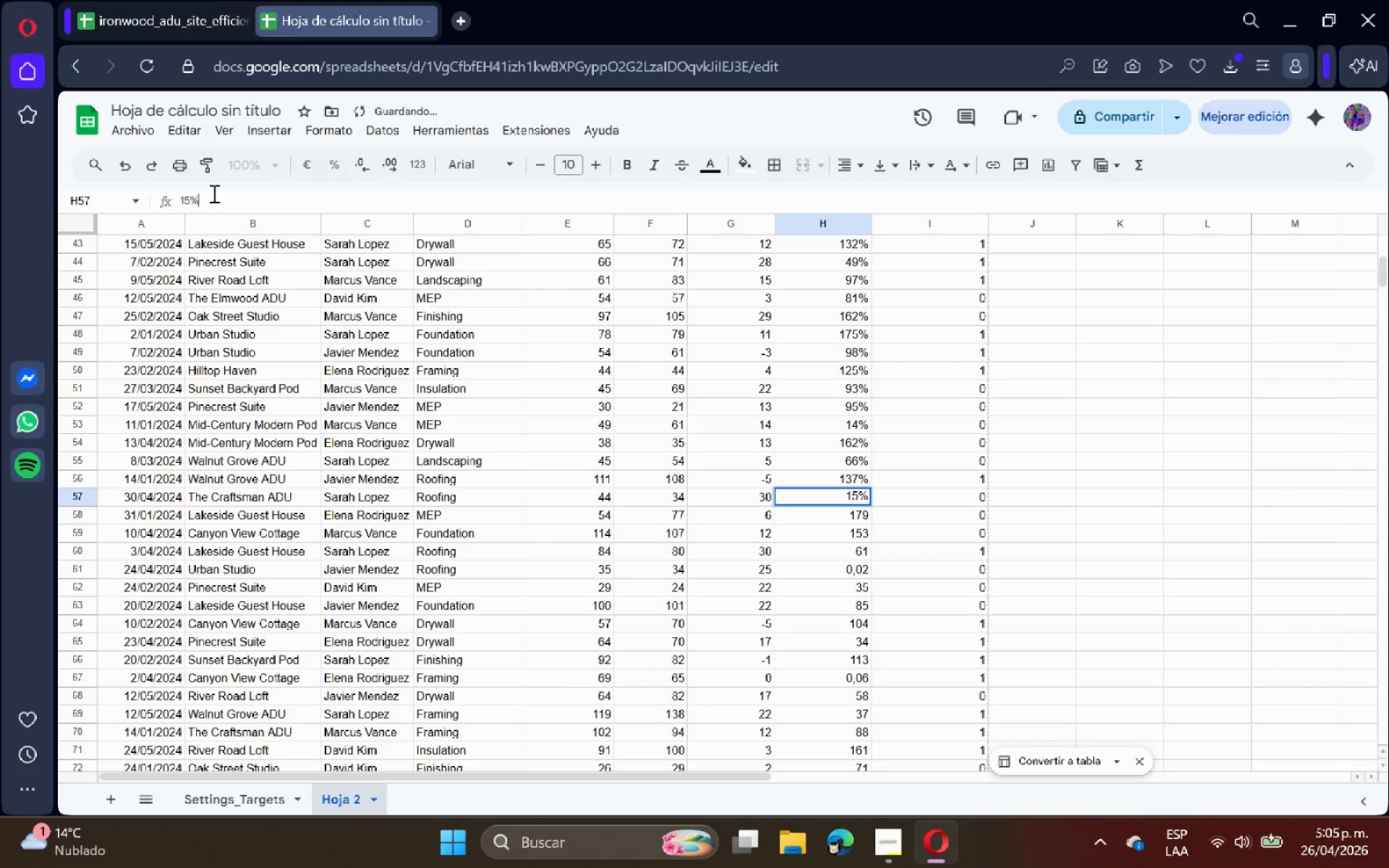 
key(Enter)
 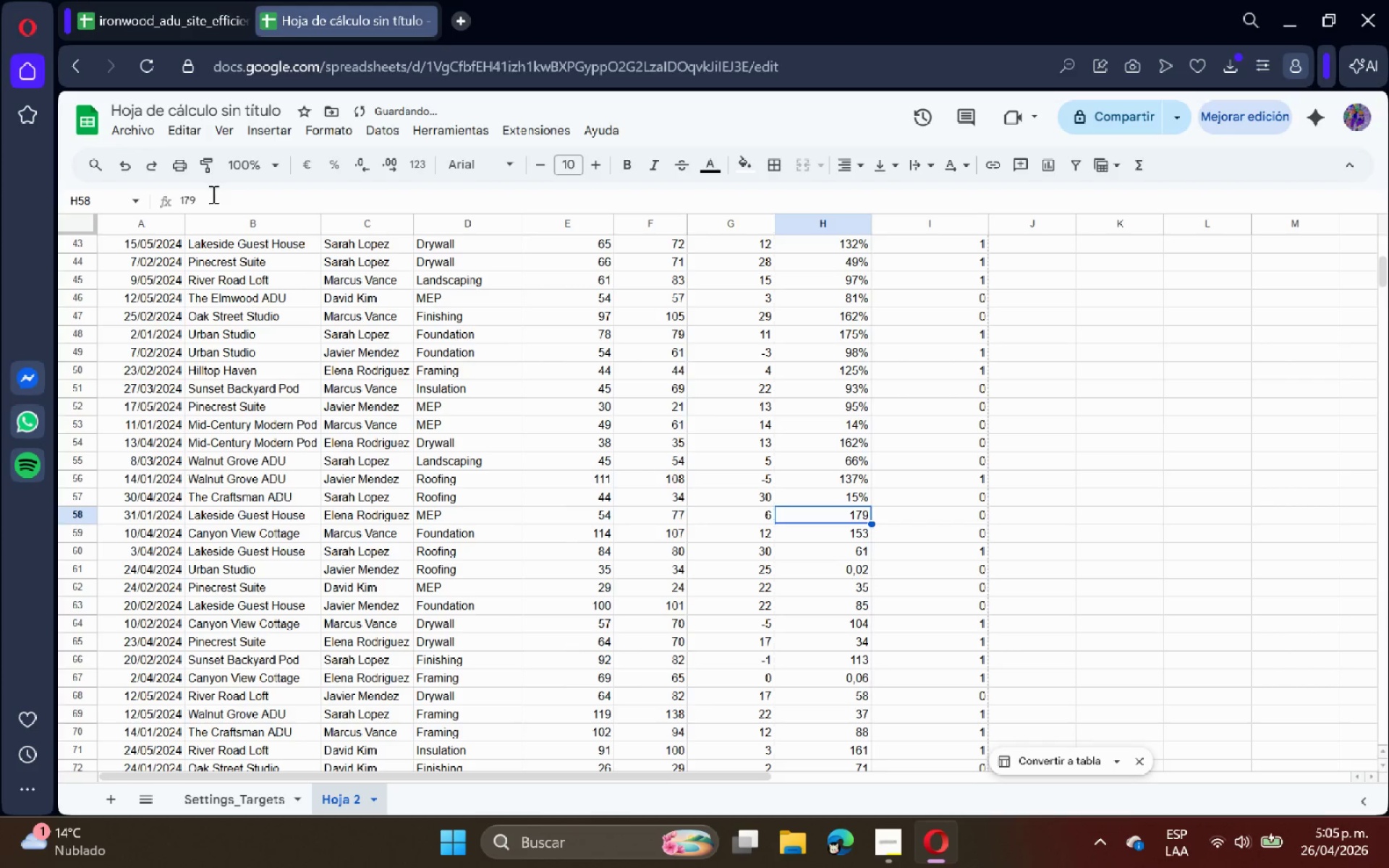 
left_click([212, 194])
 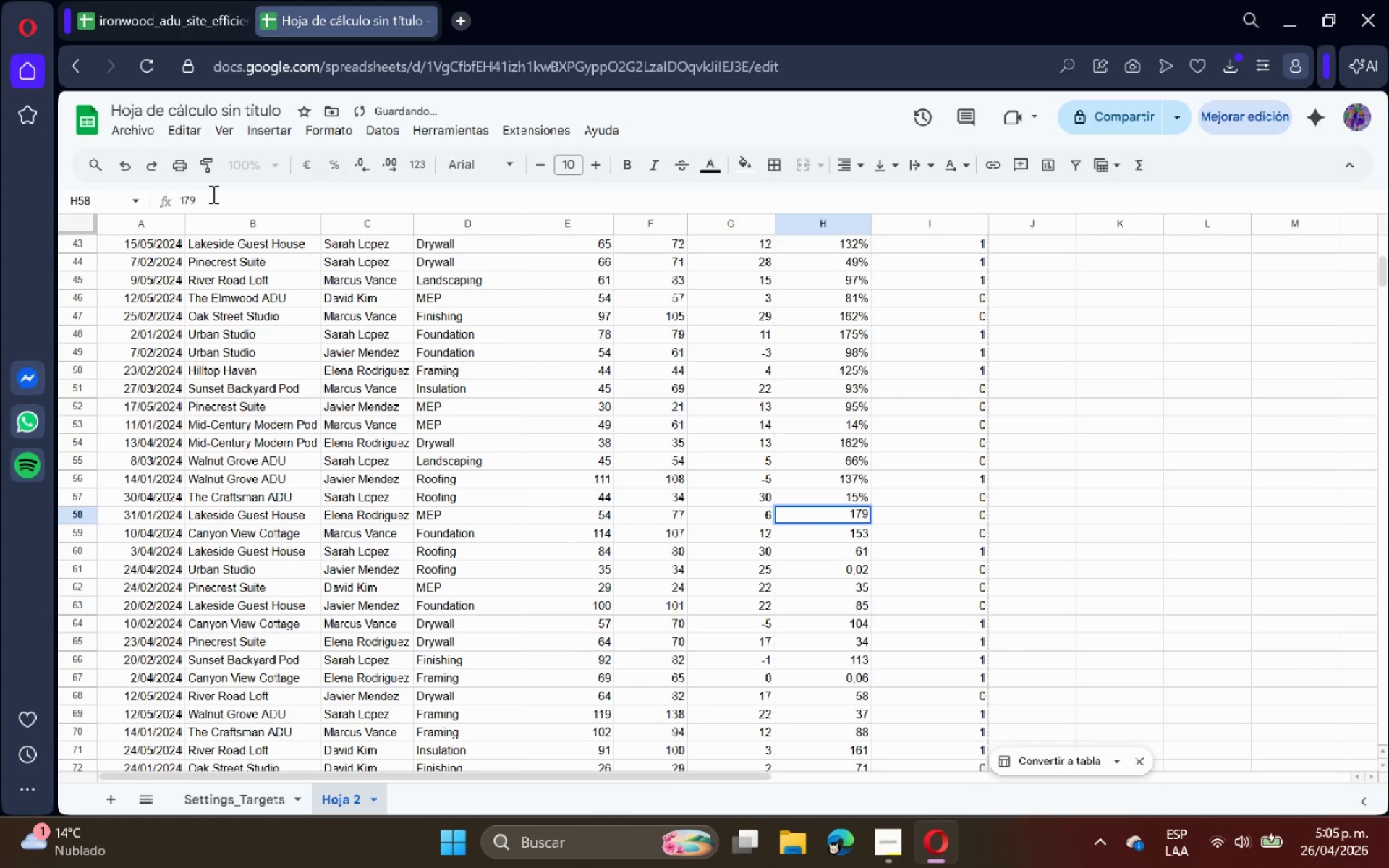 
key(Shift+ShiftRight)
 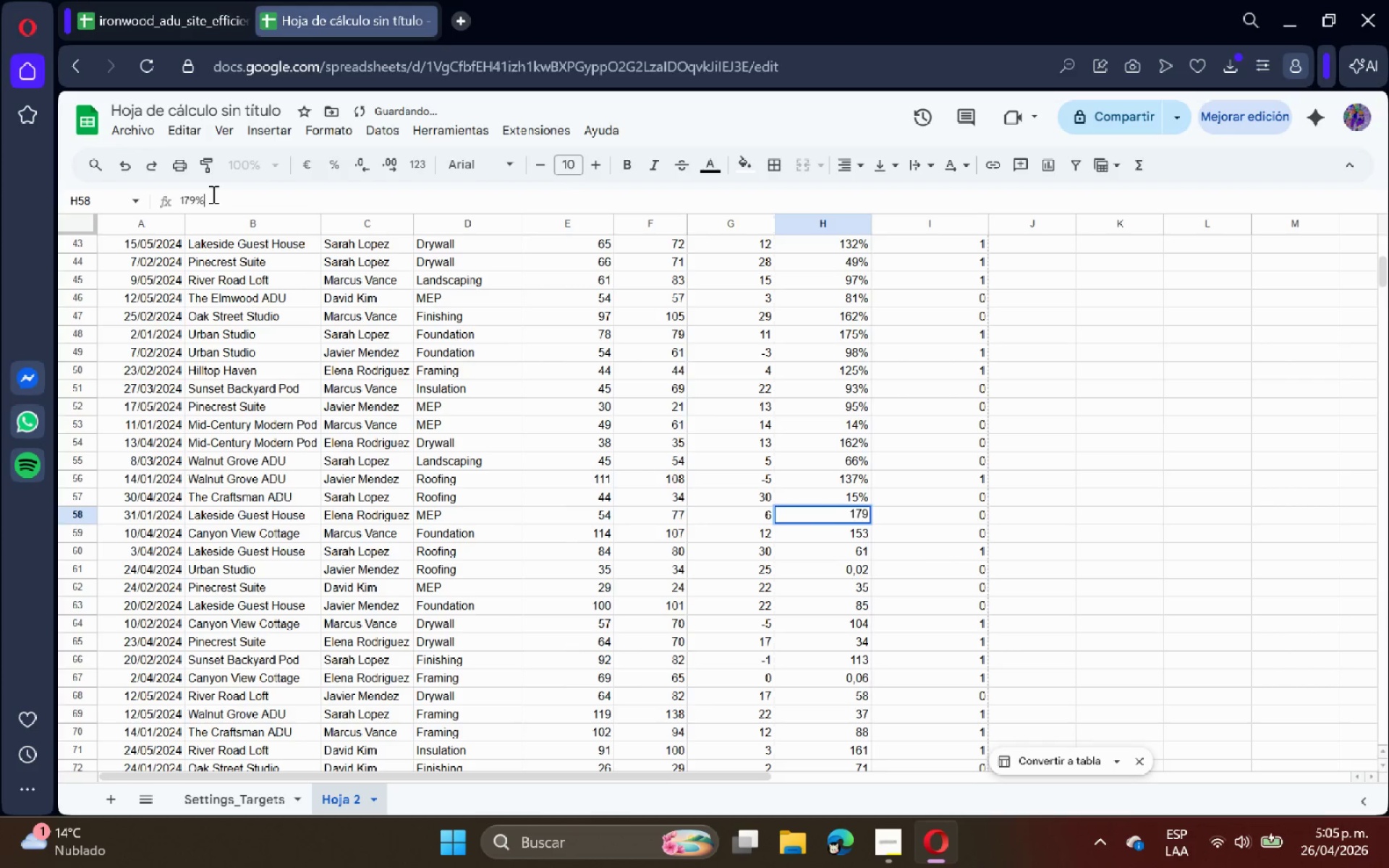 
key(Shift+5)
 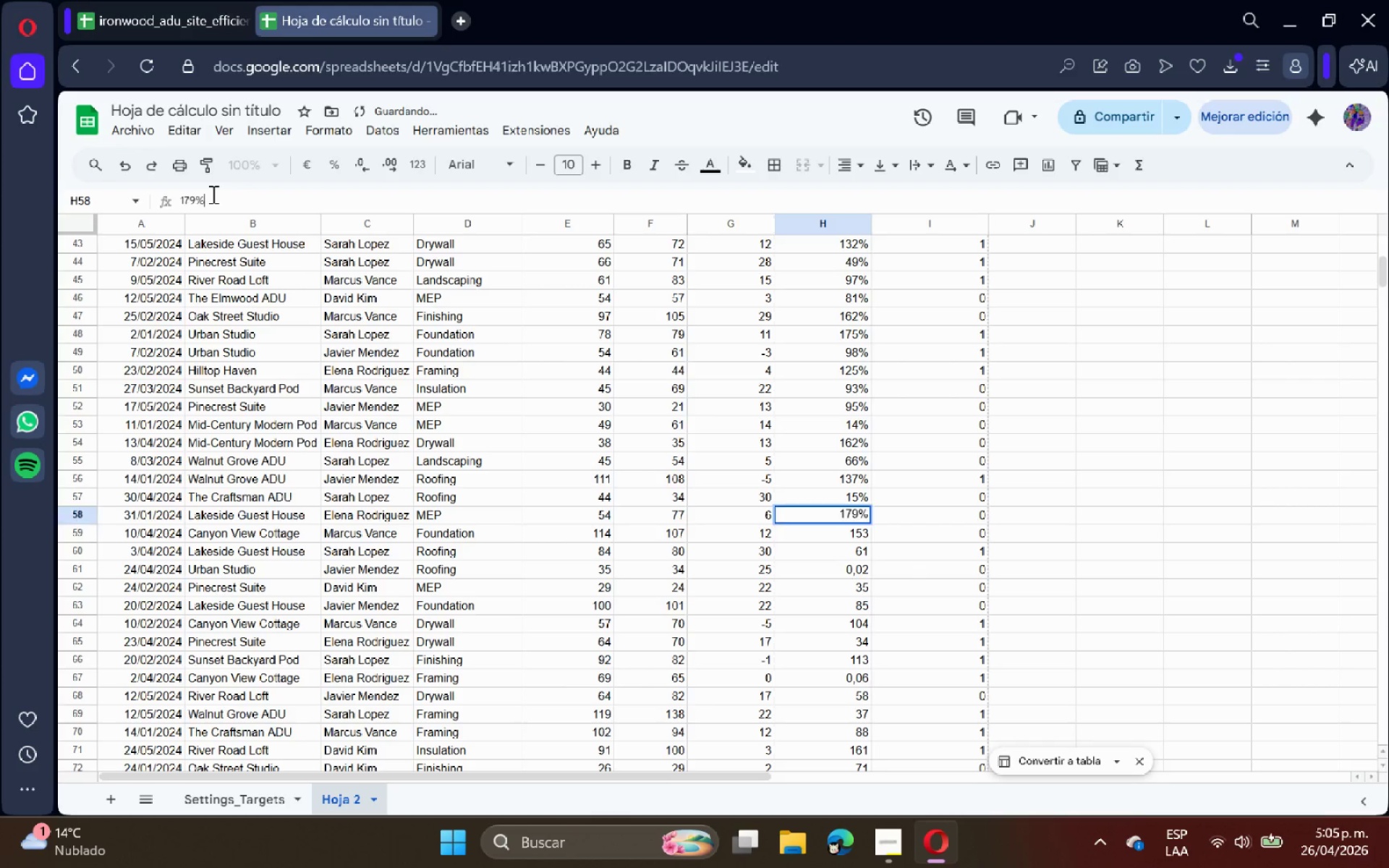 
key(Enter)
 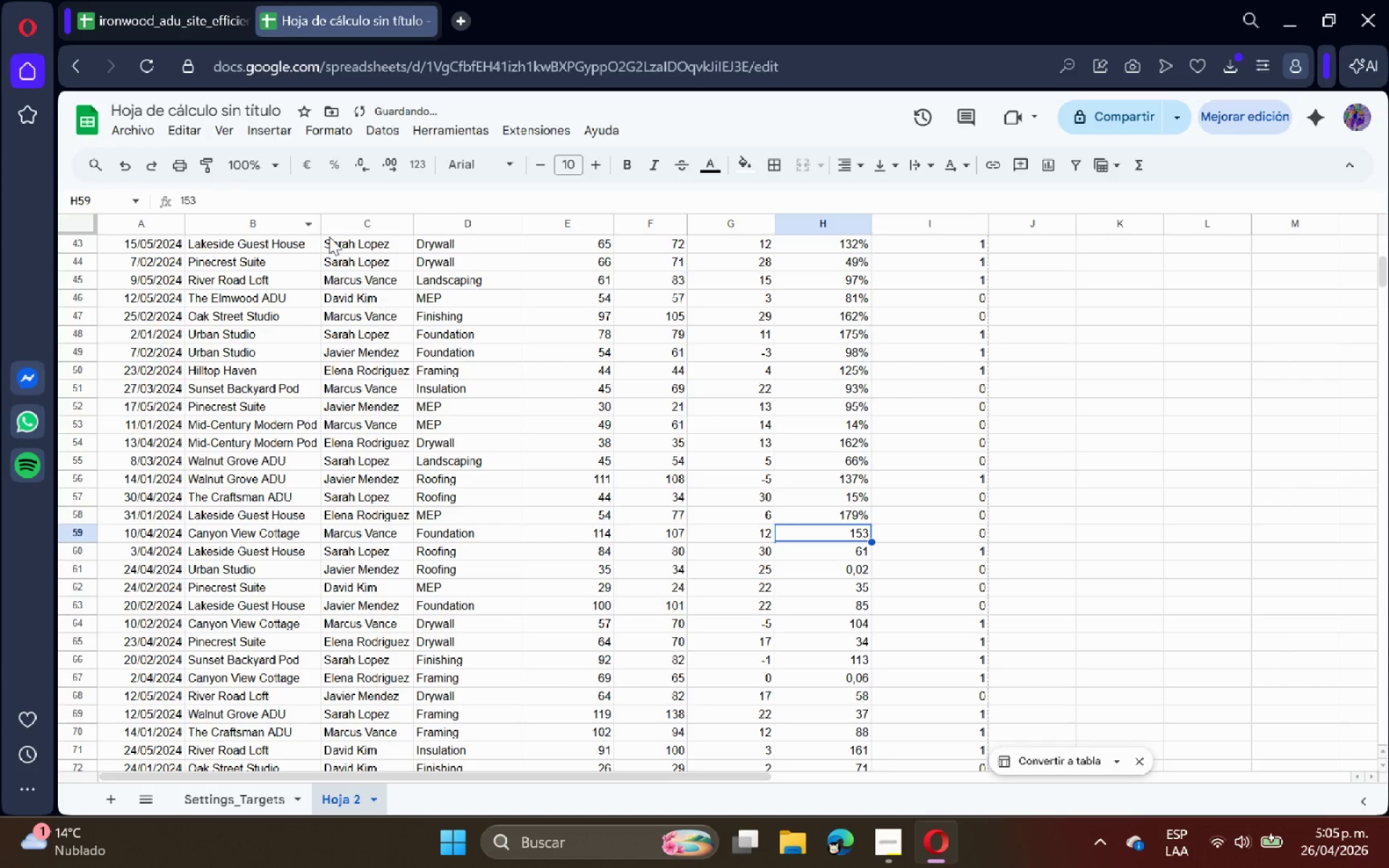 
left_click([310, 211])
 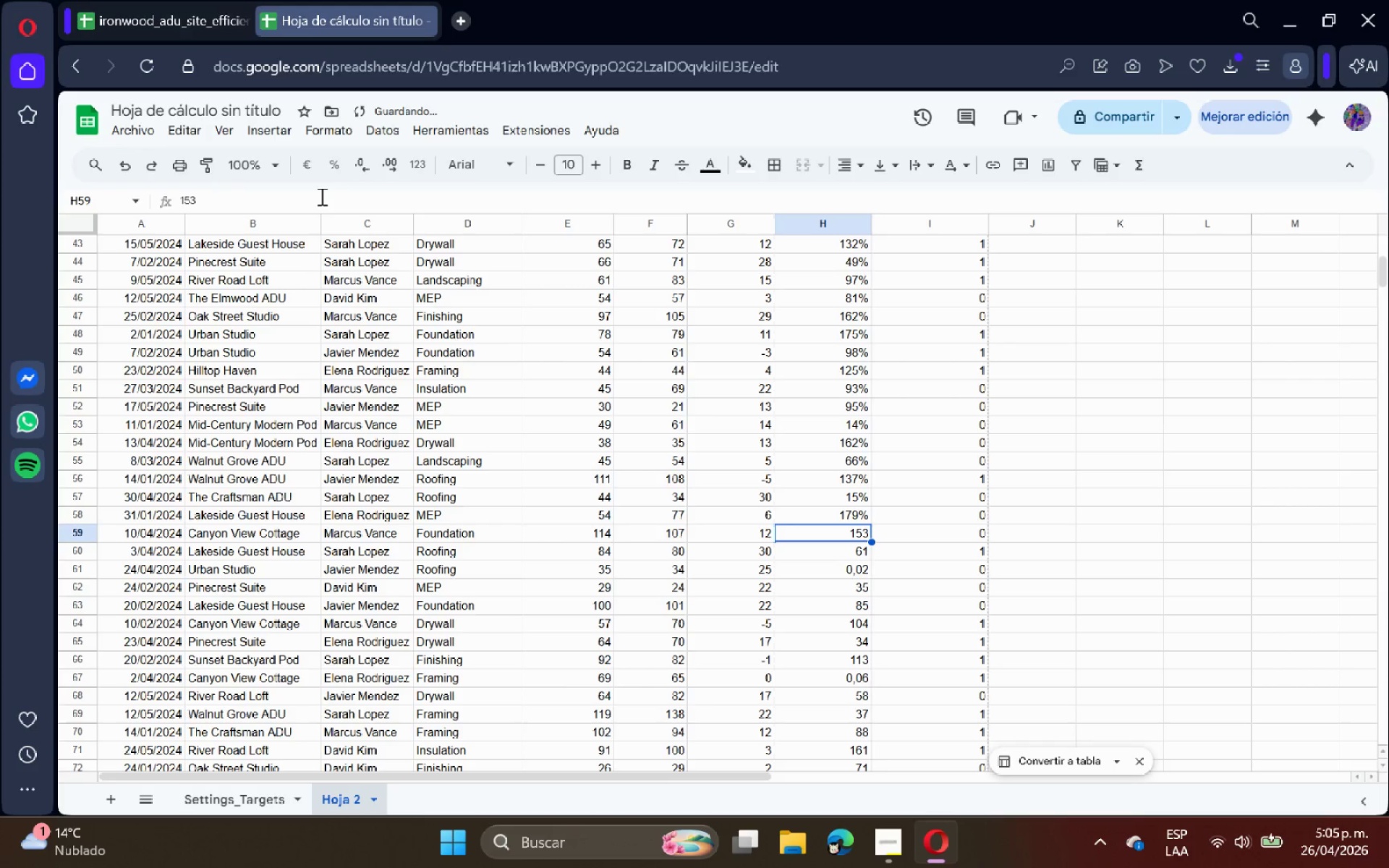 
left_click([321, 195])
 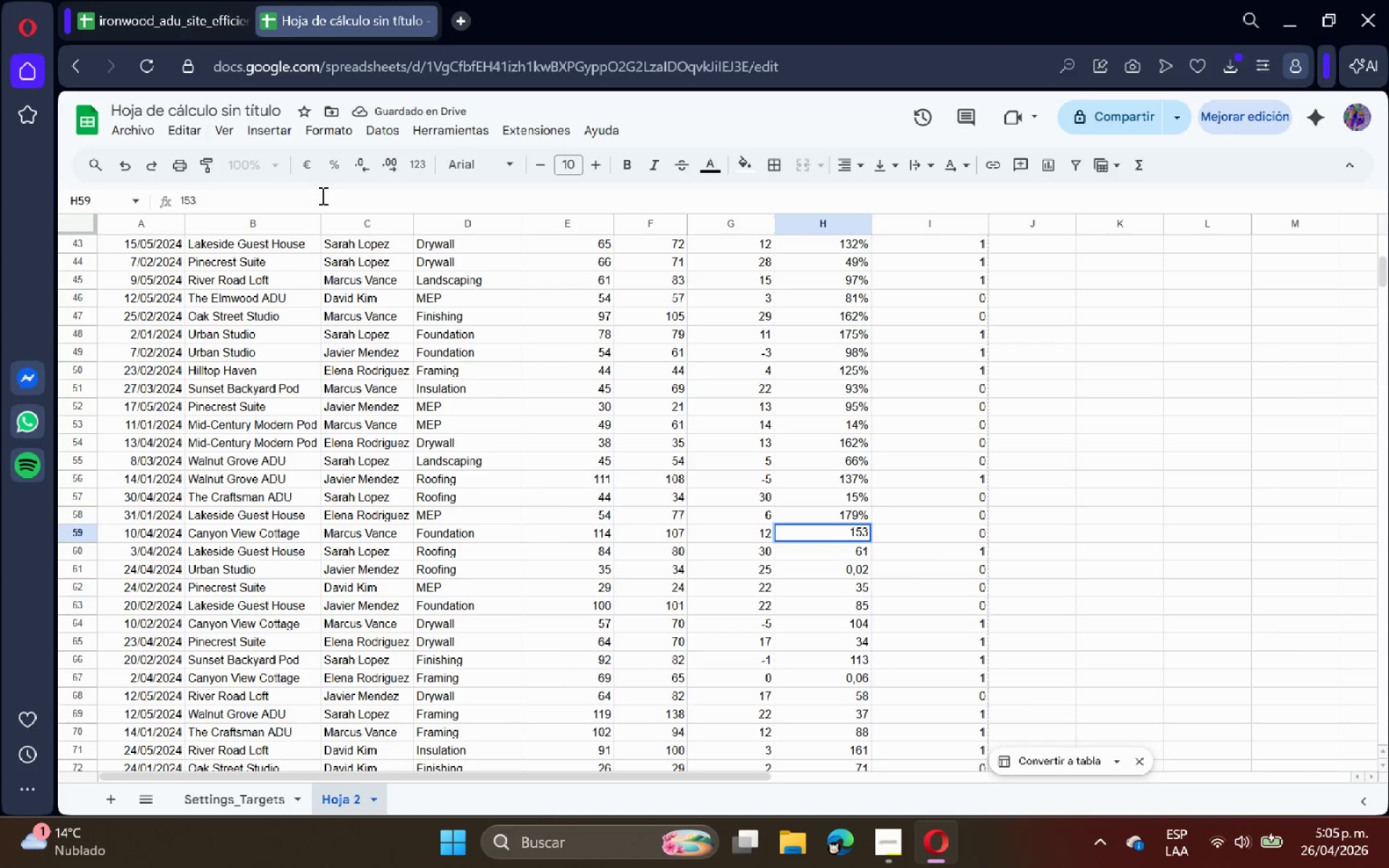 
key(Shift+ShiftRight)
 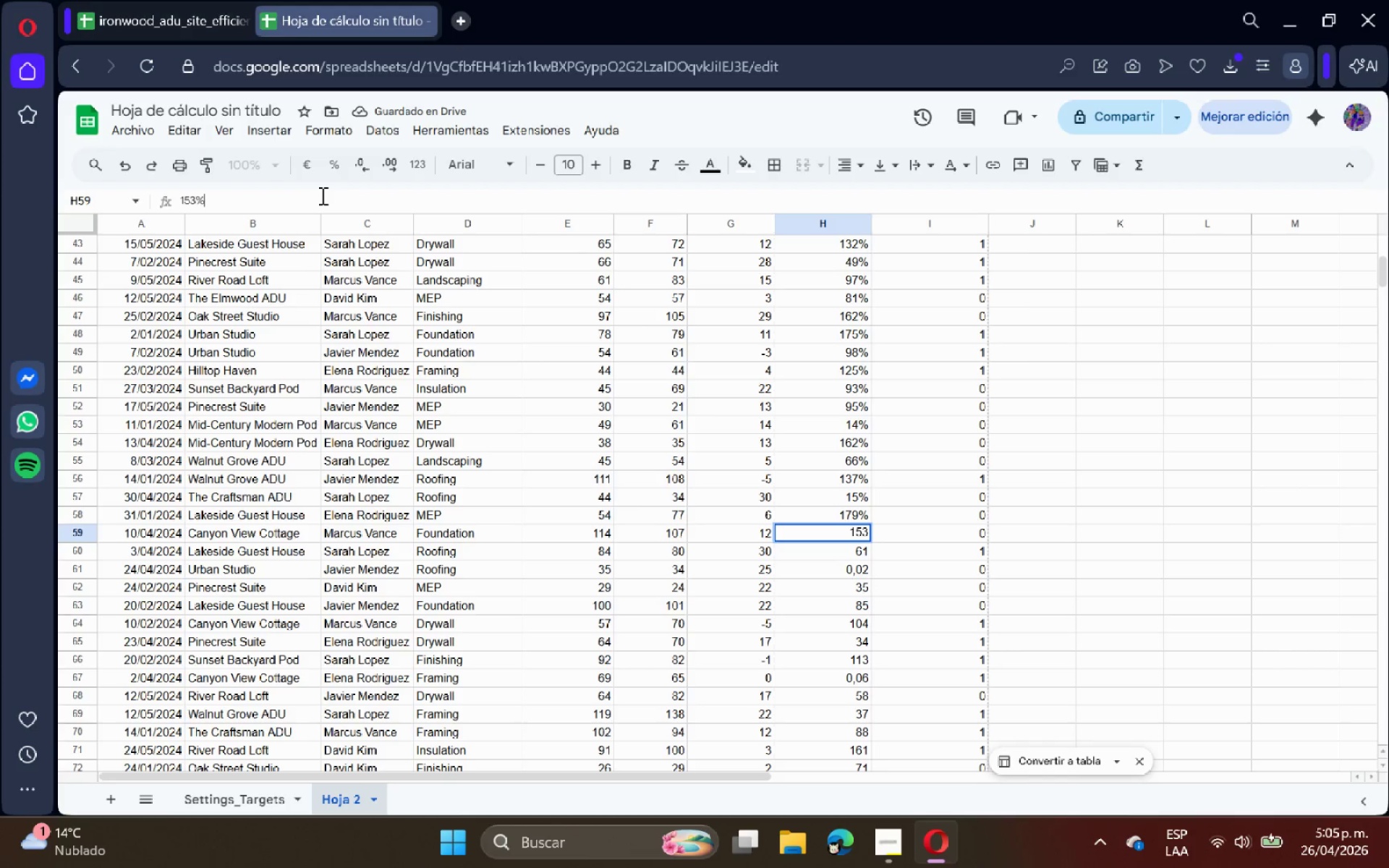 
key(Shift+5)
 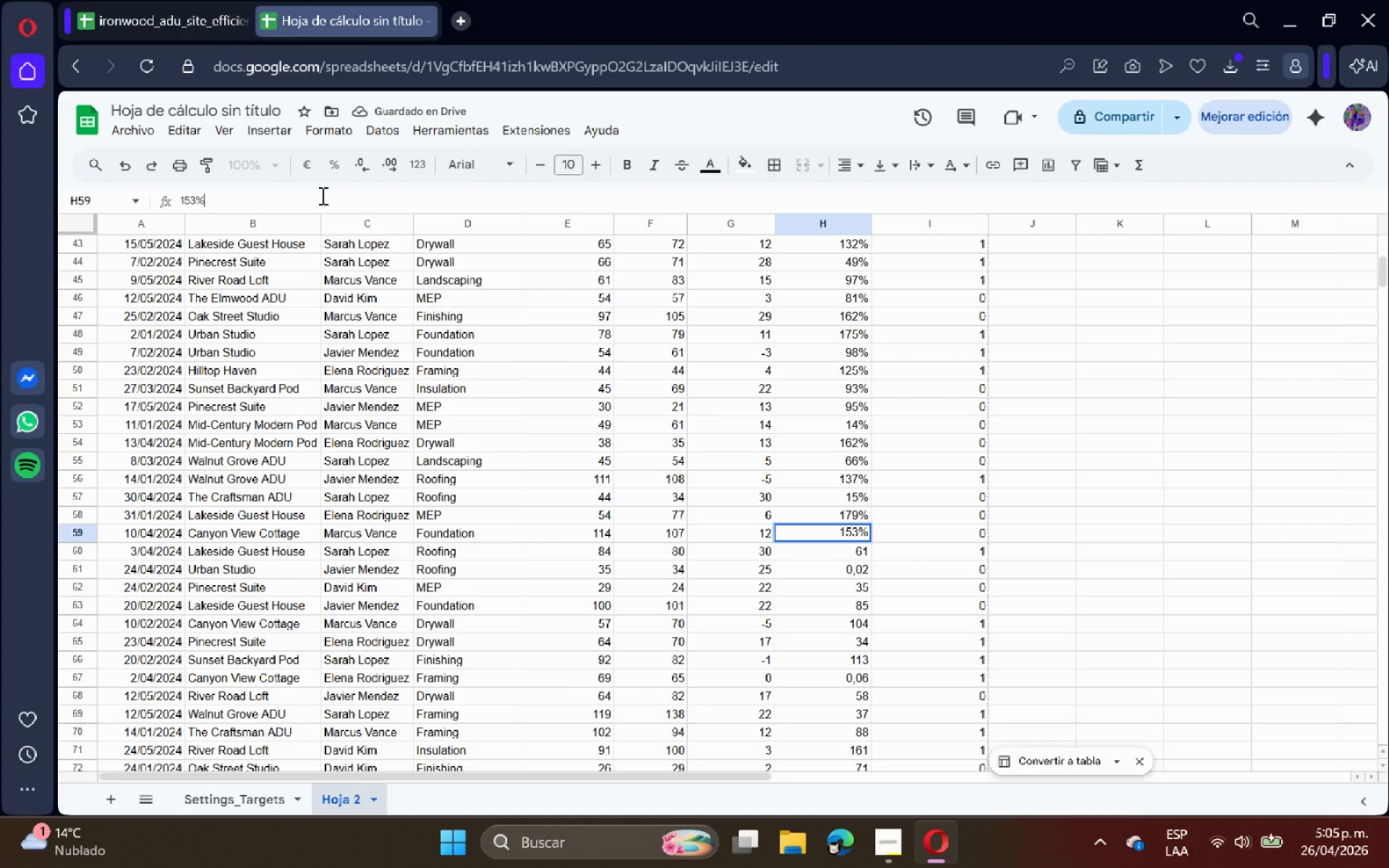 
key(Enter)
 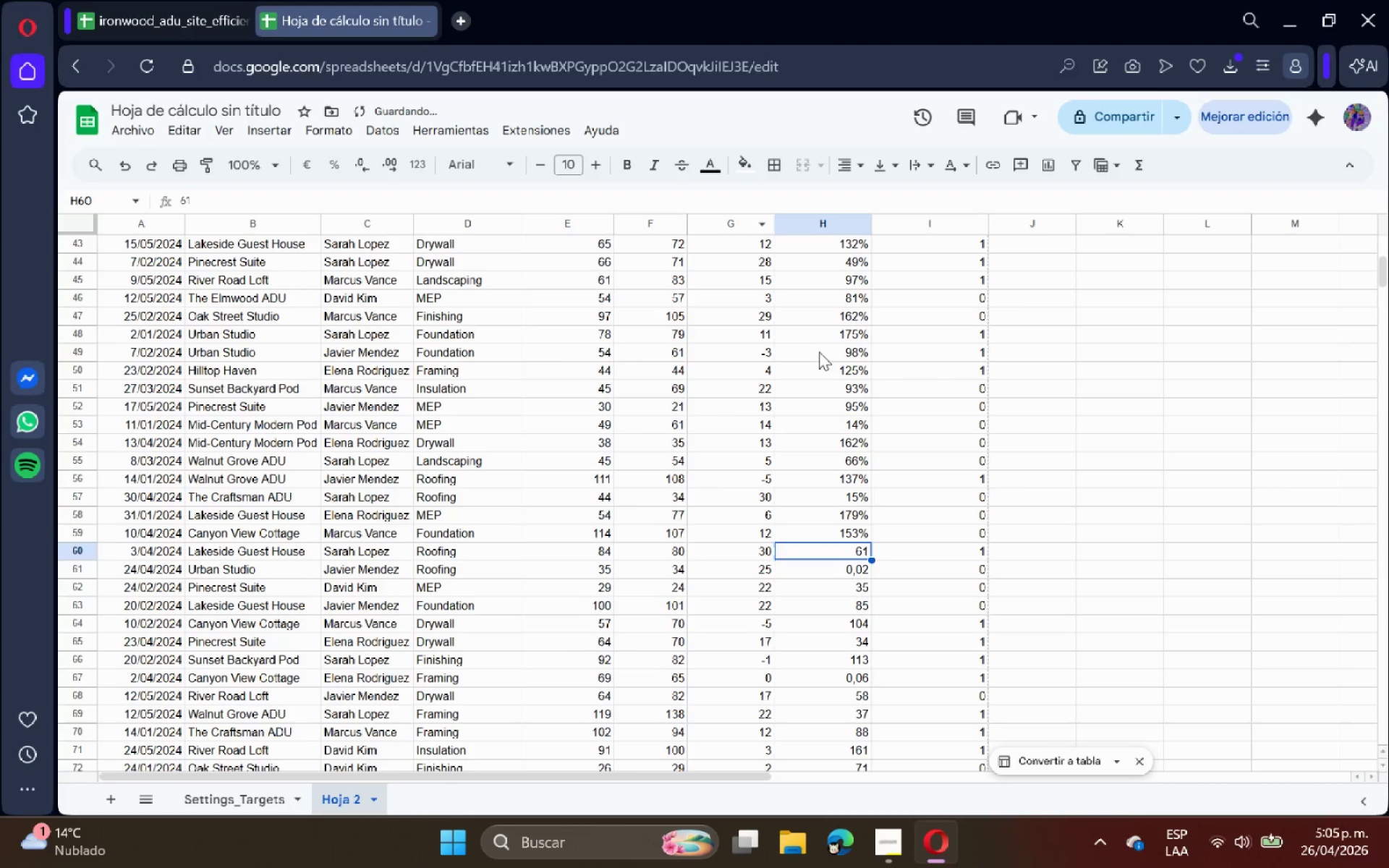 
scroll: coordinate [823, 367], scroll_direction: down, amount: 1.0
 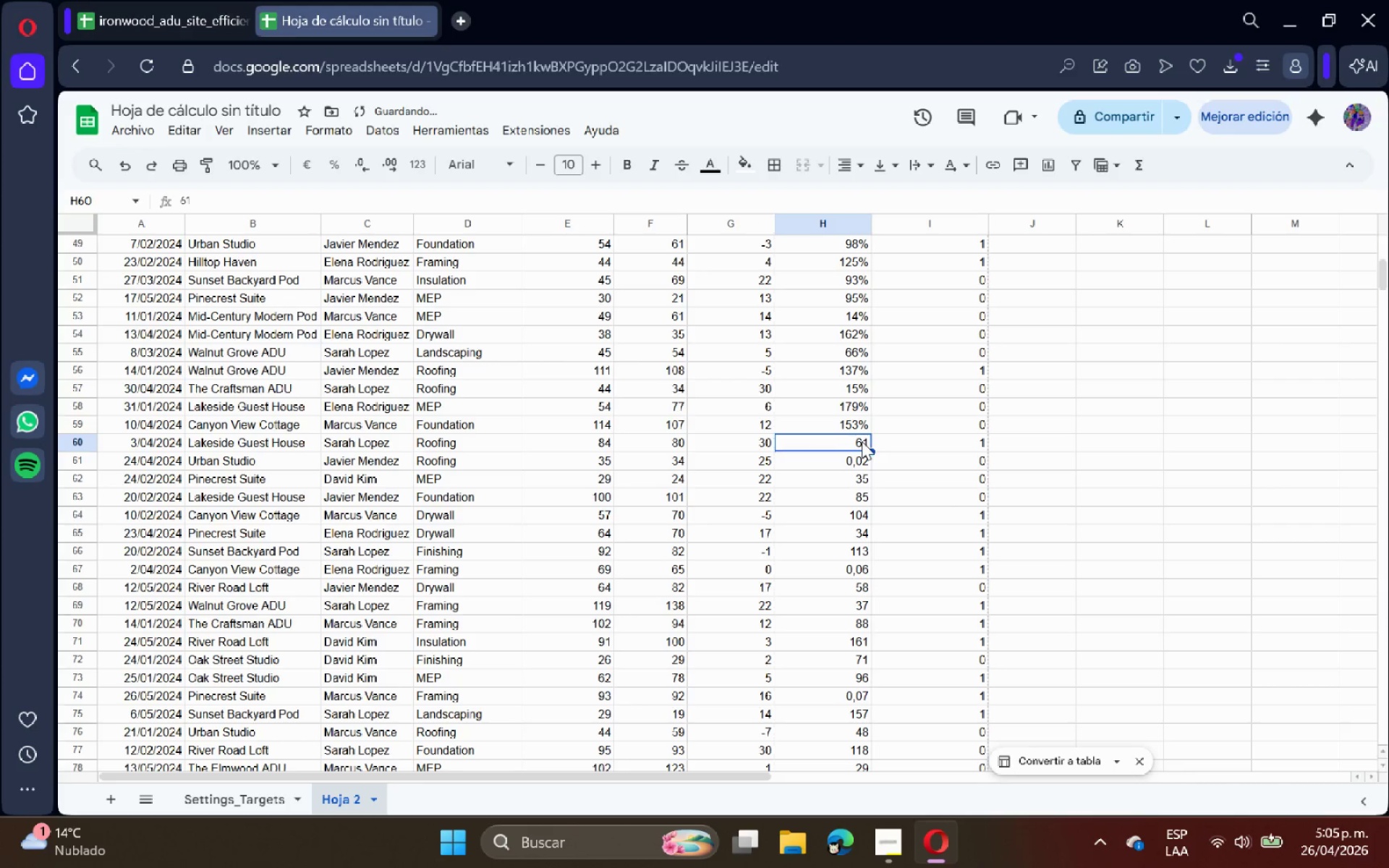 
double_click([862, 441])
 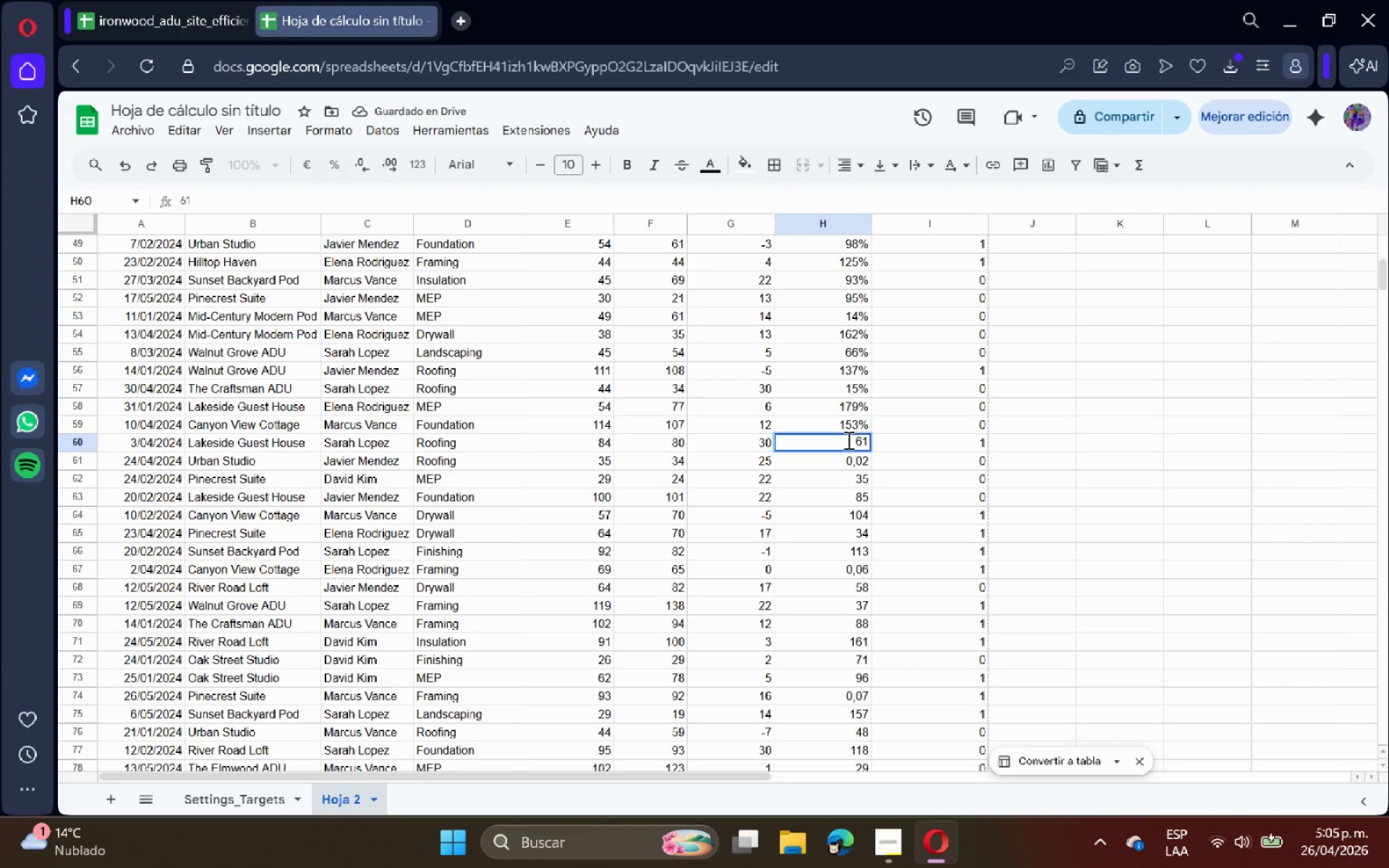 
key(Shift+5)
 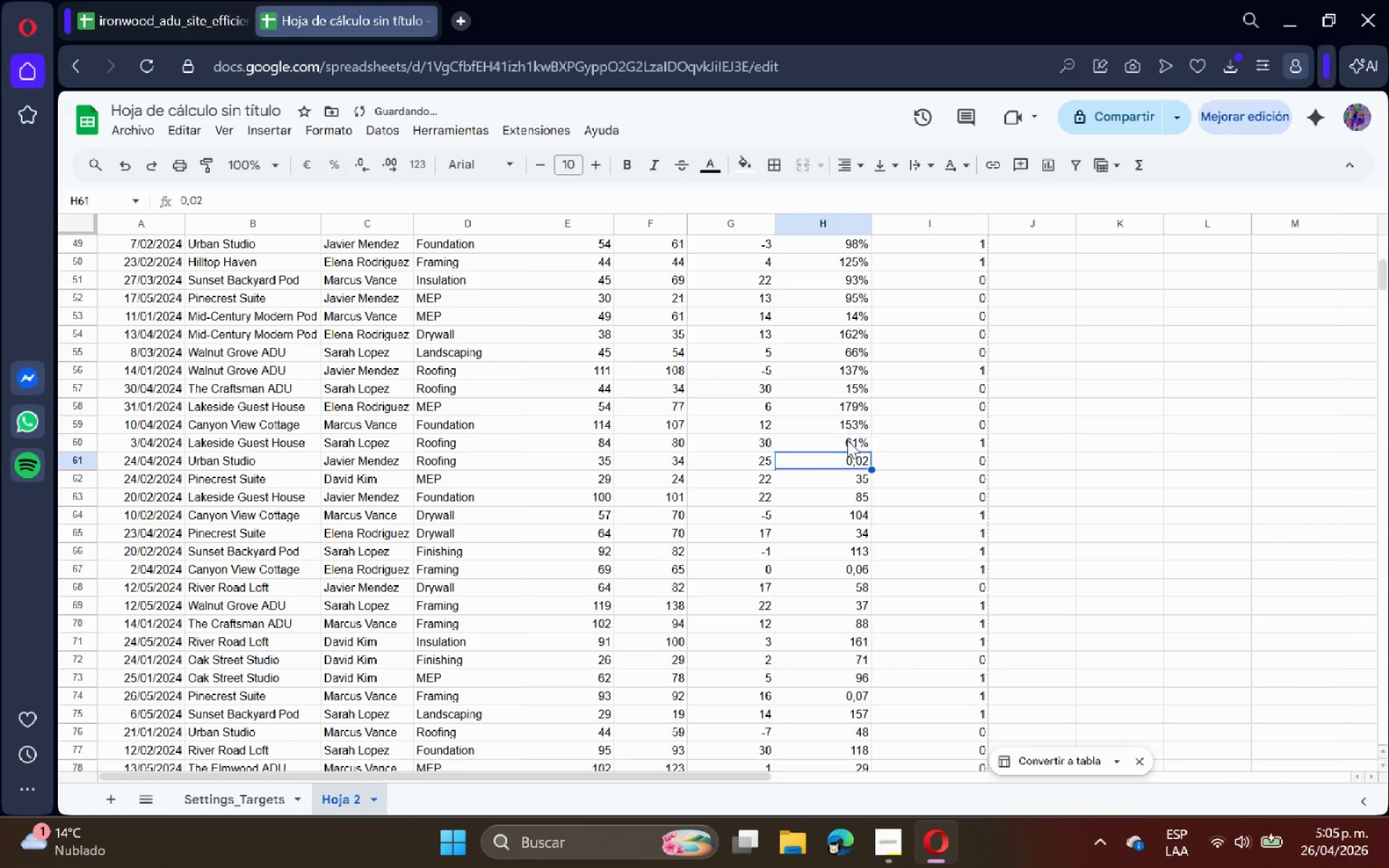 
key(Enter)
 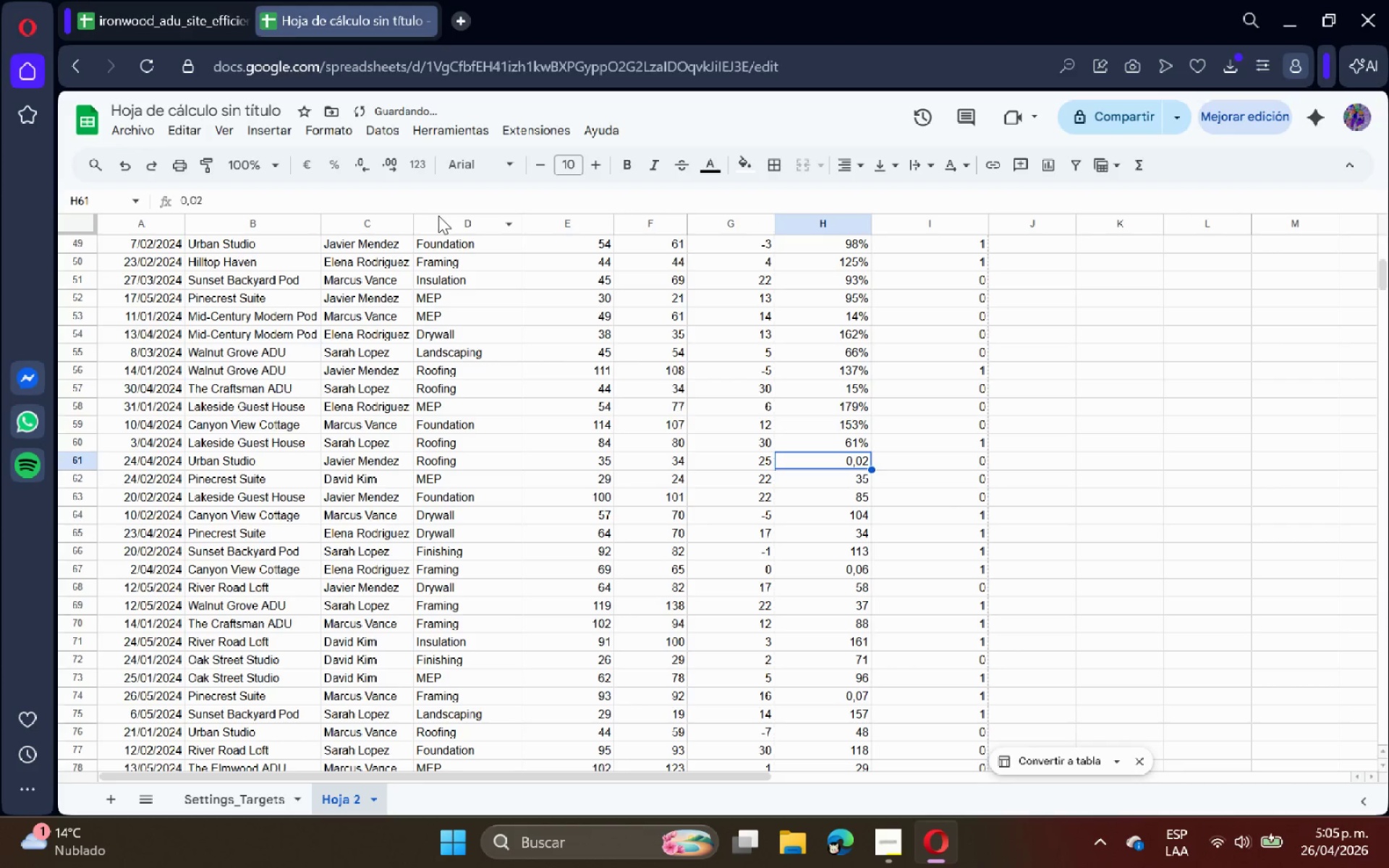 
left_click([429, 205])
 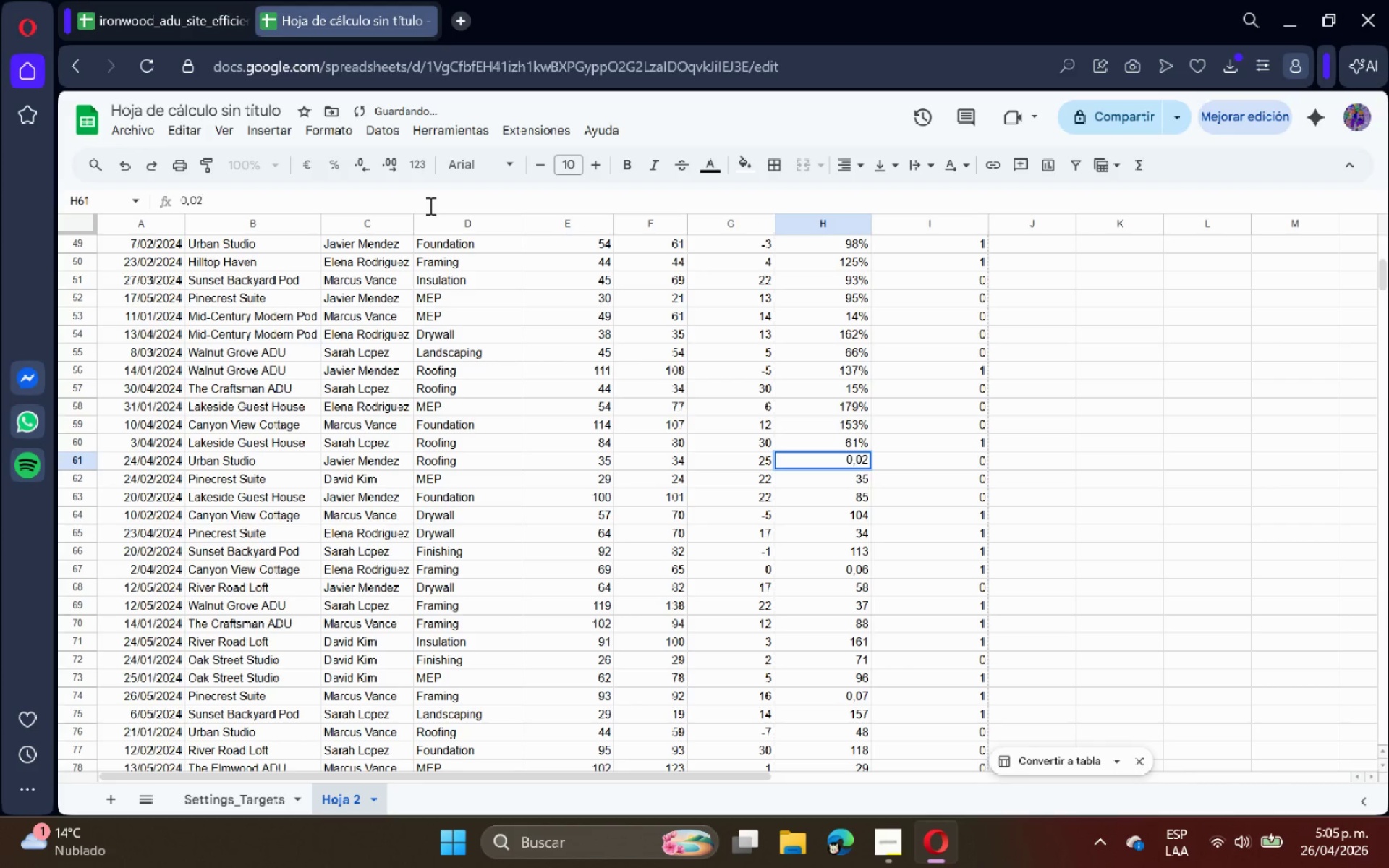 
key(Shift+5)
 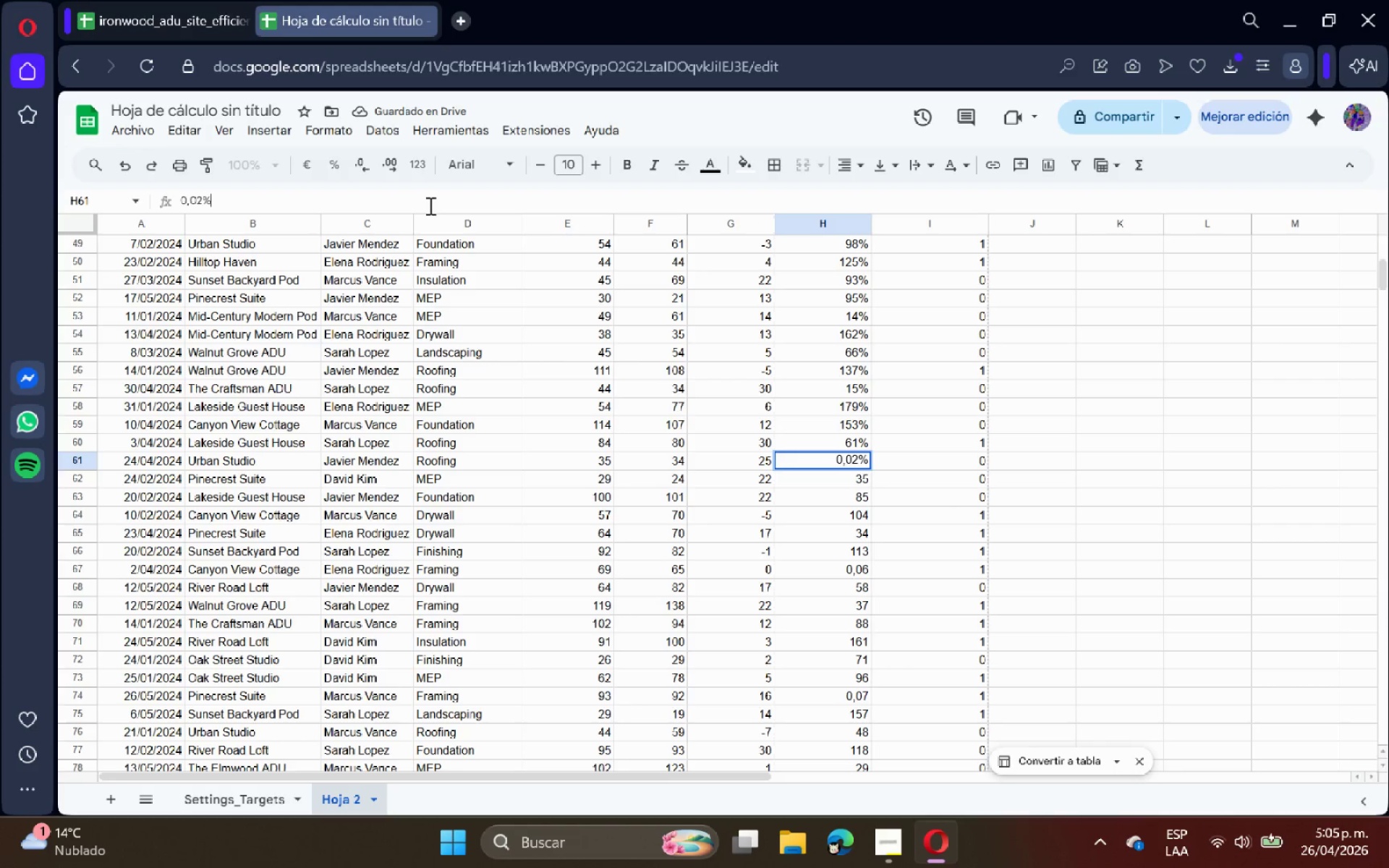 
key(Enter)
 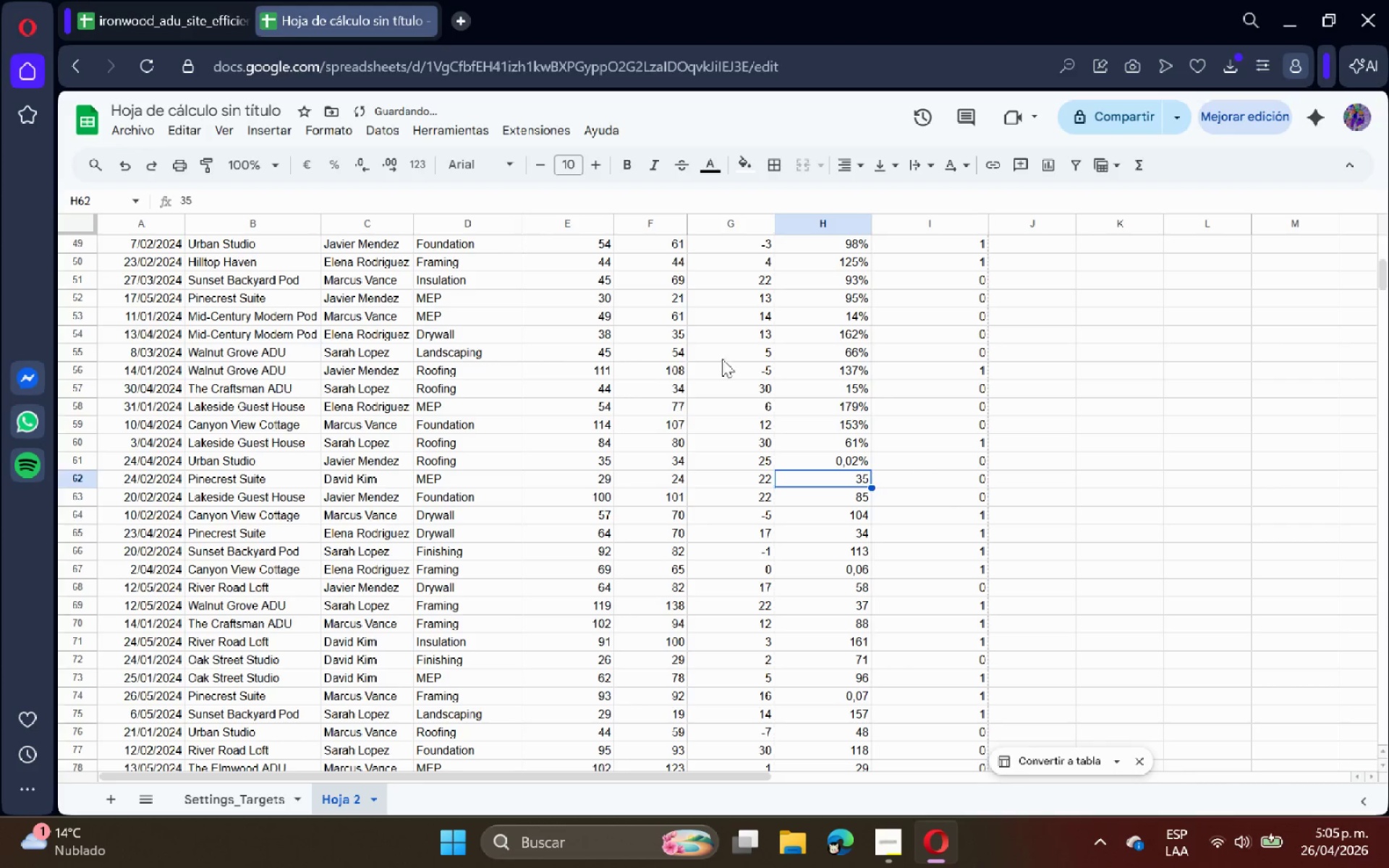 
scroll: coordinate [767, 388], scroll_direction: down, amount: 1.0
 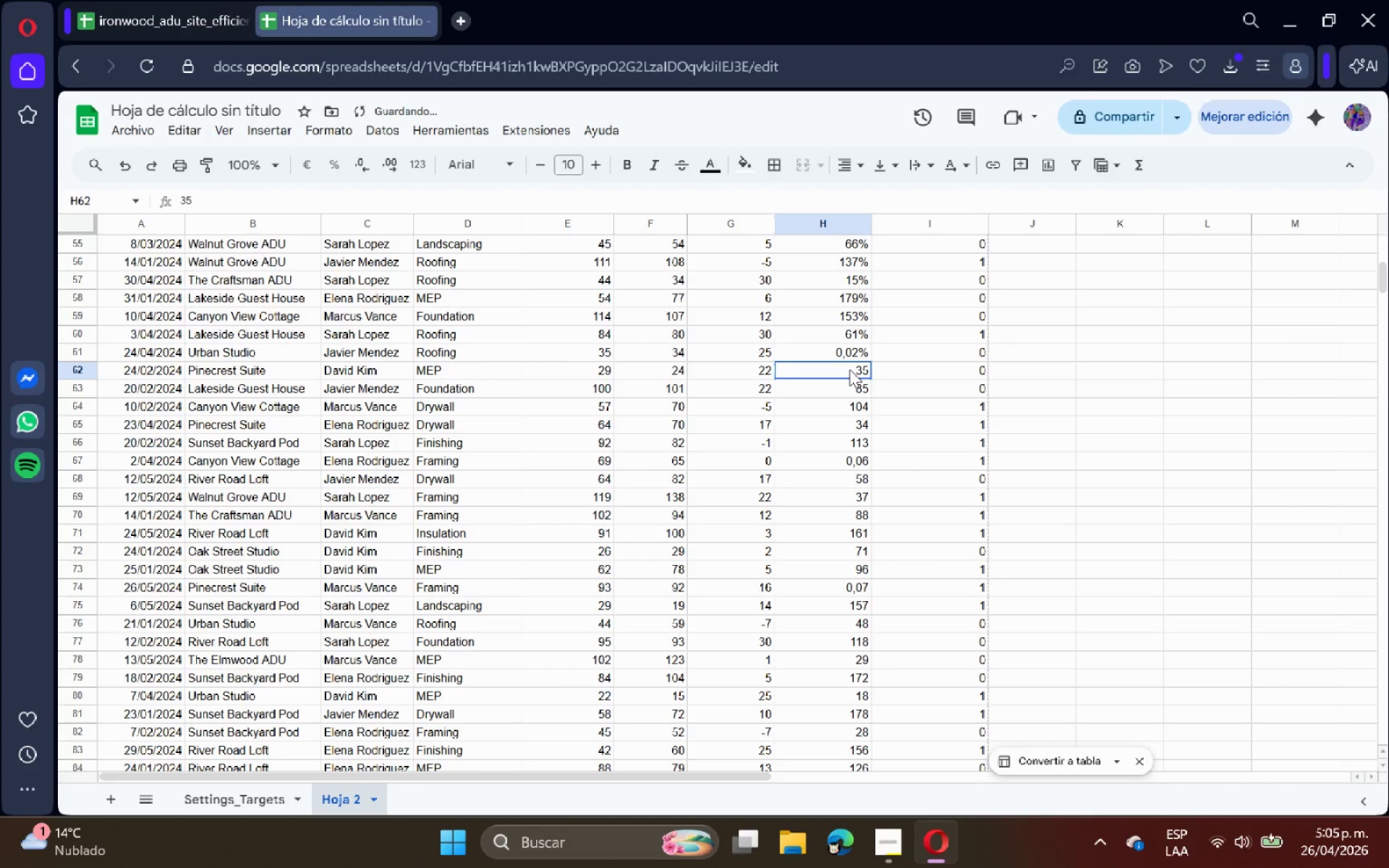 
double_click([849, 369])
 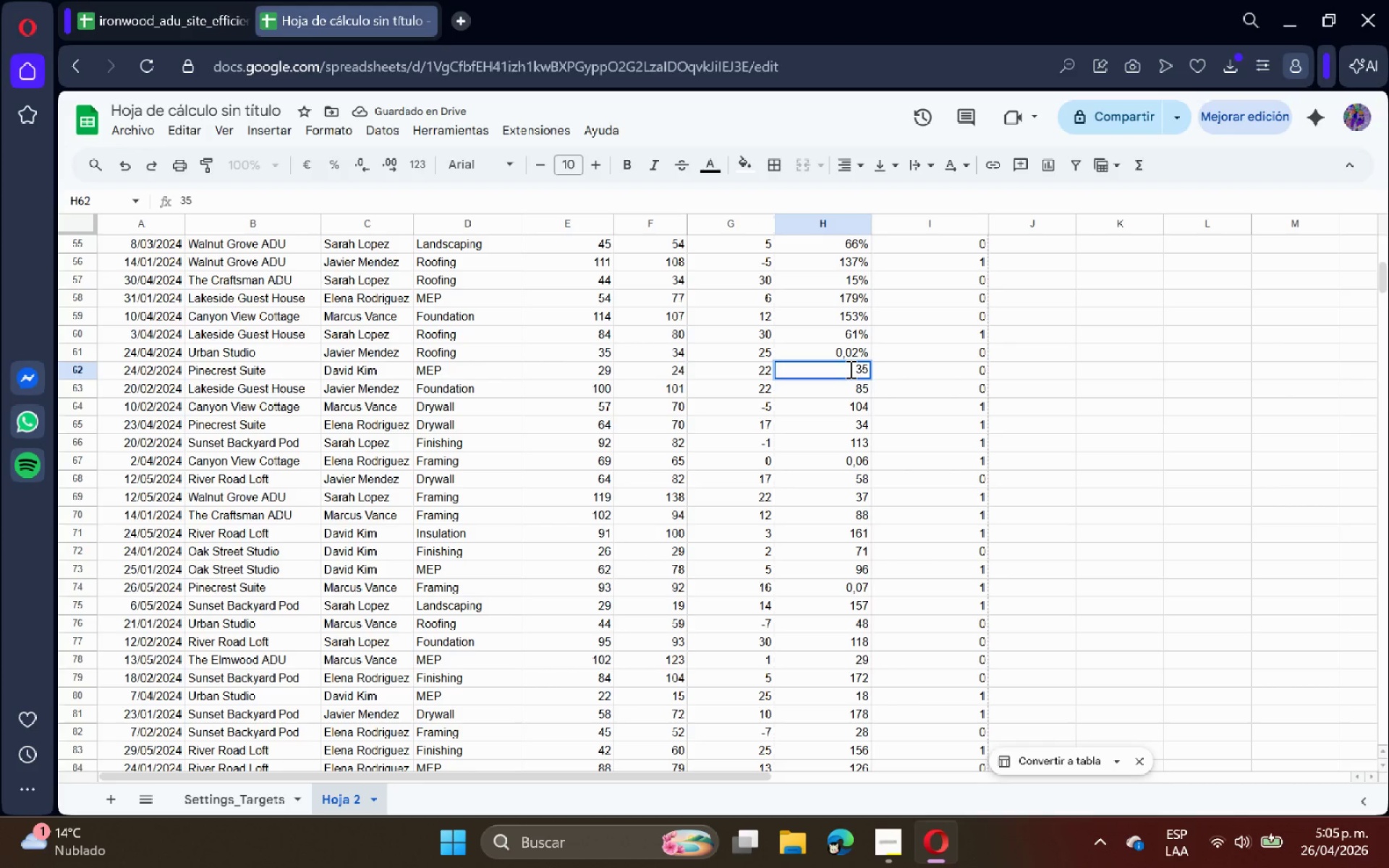 
key(Shift+ShiftRight)
 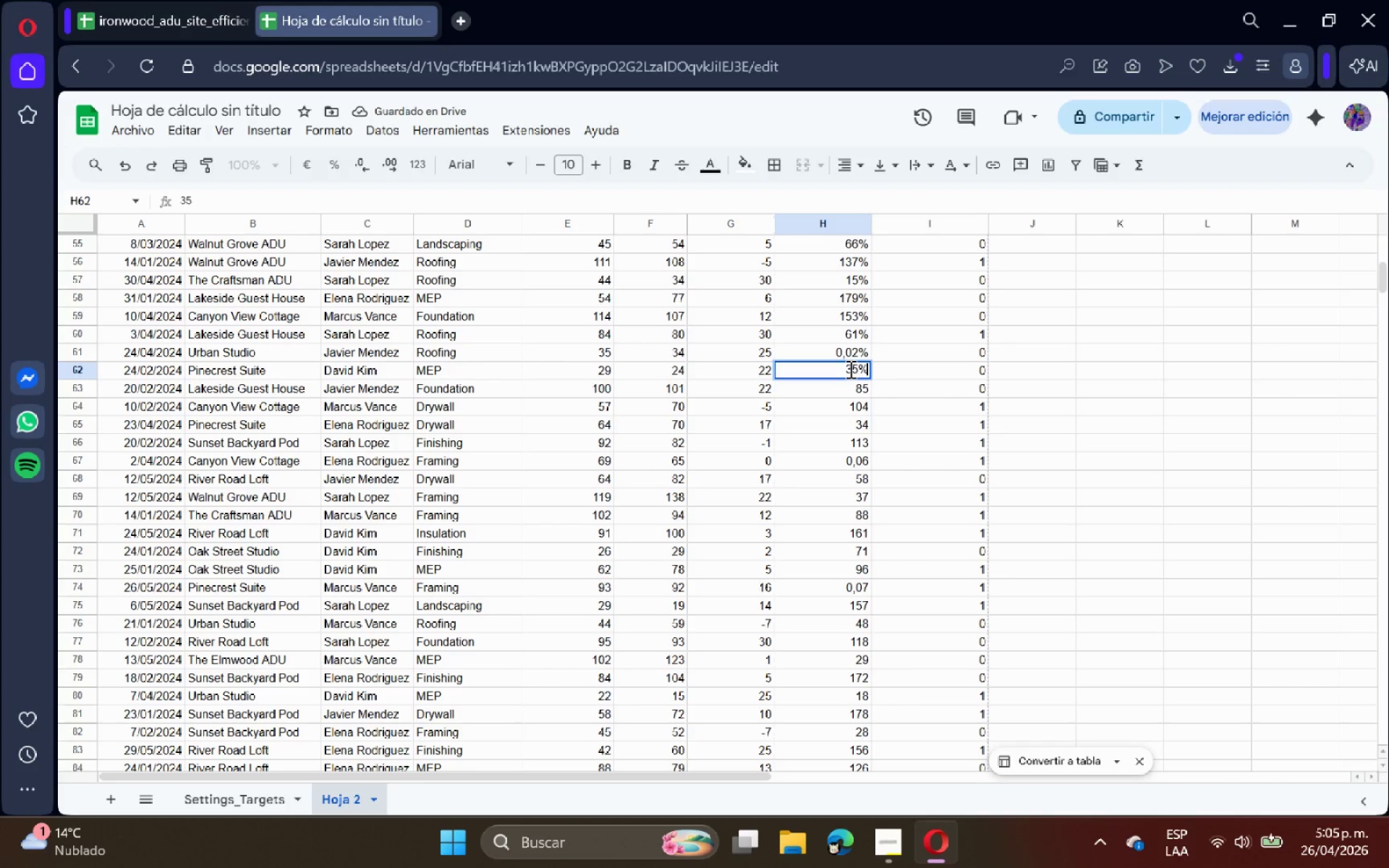 
key(Shift+5)
 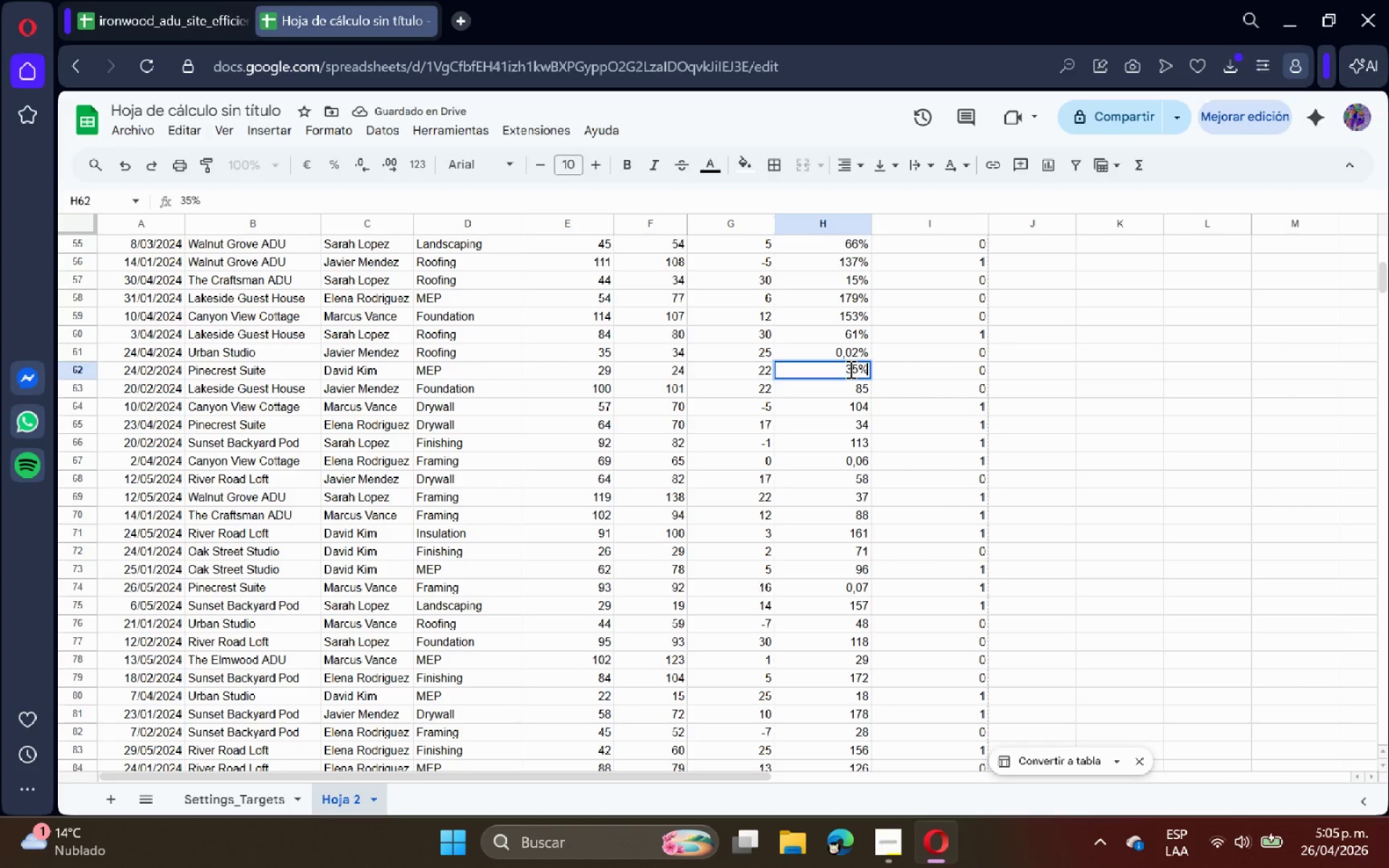 
key(Enter)
 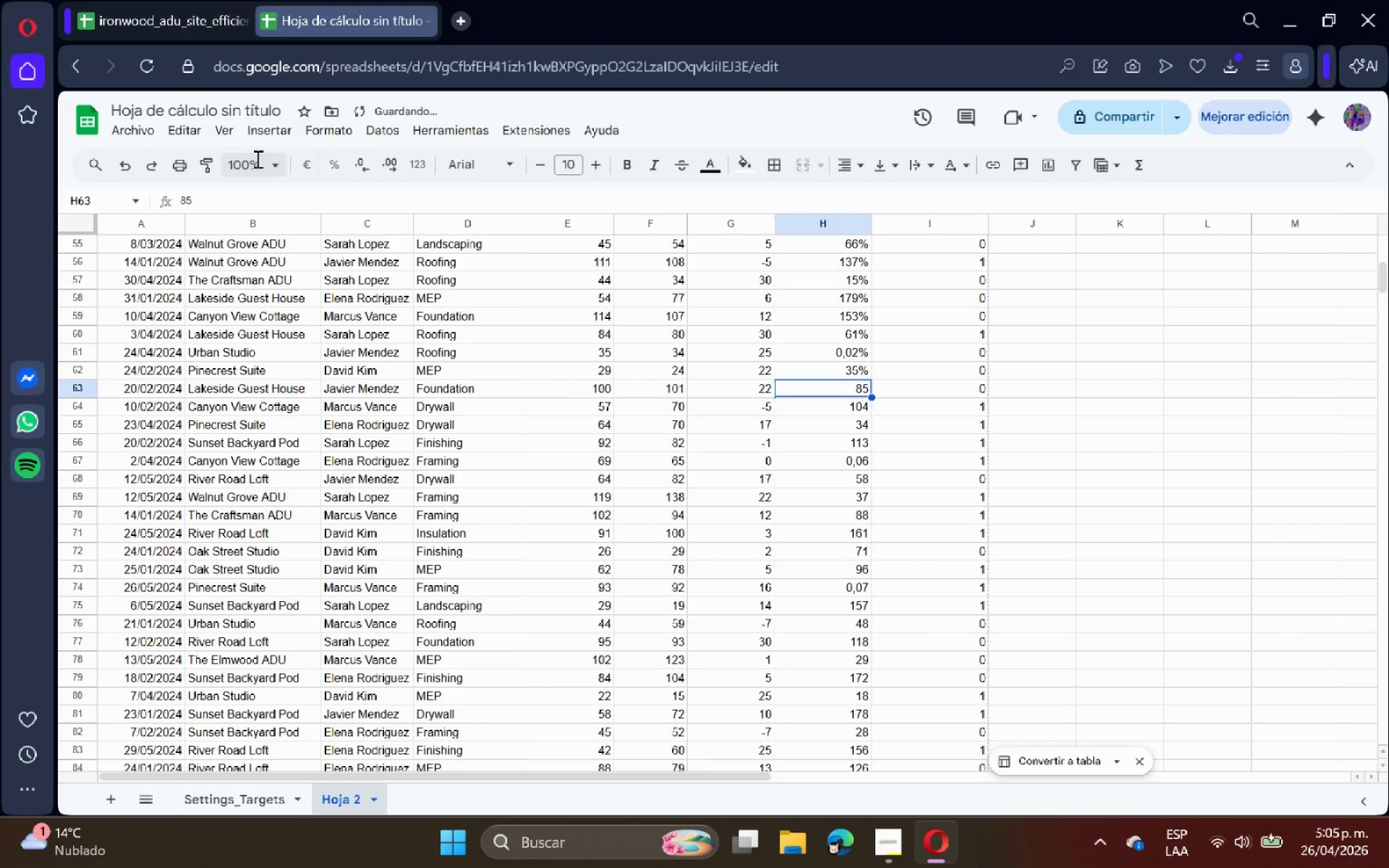 
left_click([249, 197])
 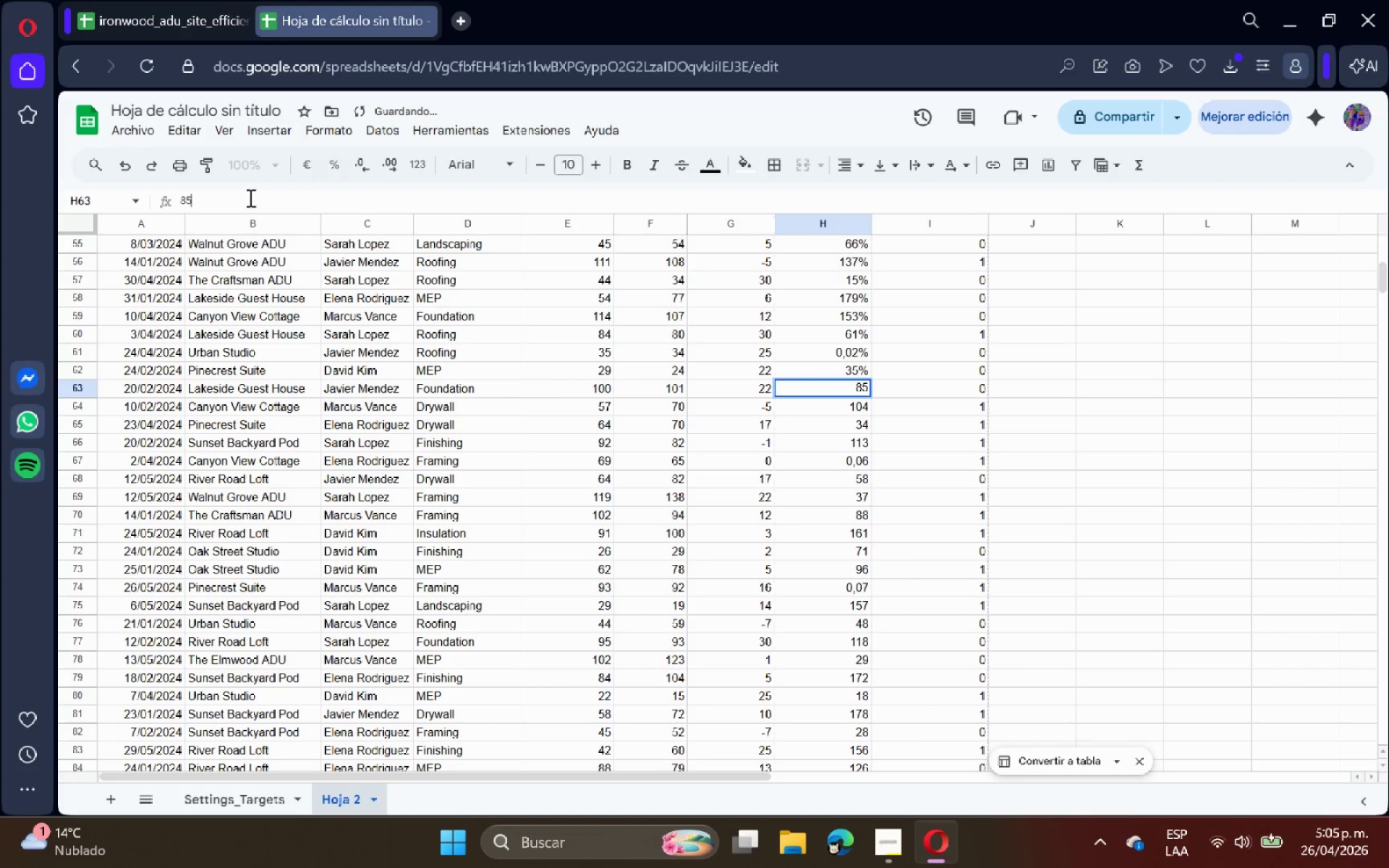 
key(Shift+ShiftRight)
 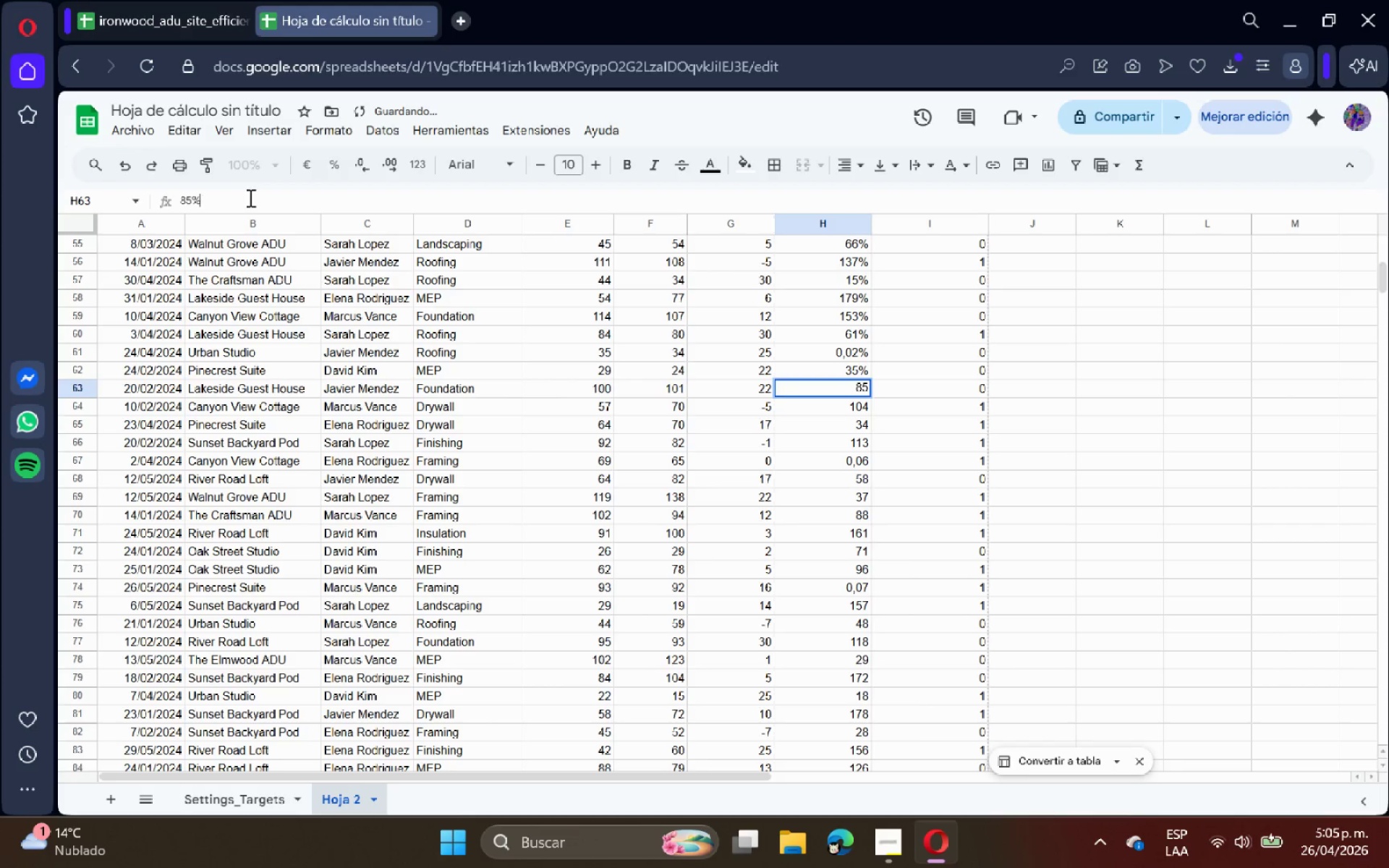 
key(Shift+5)
 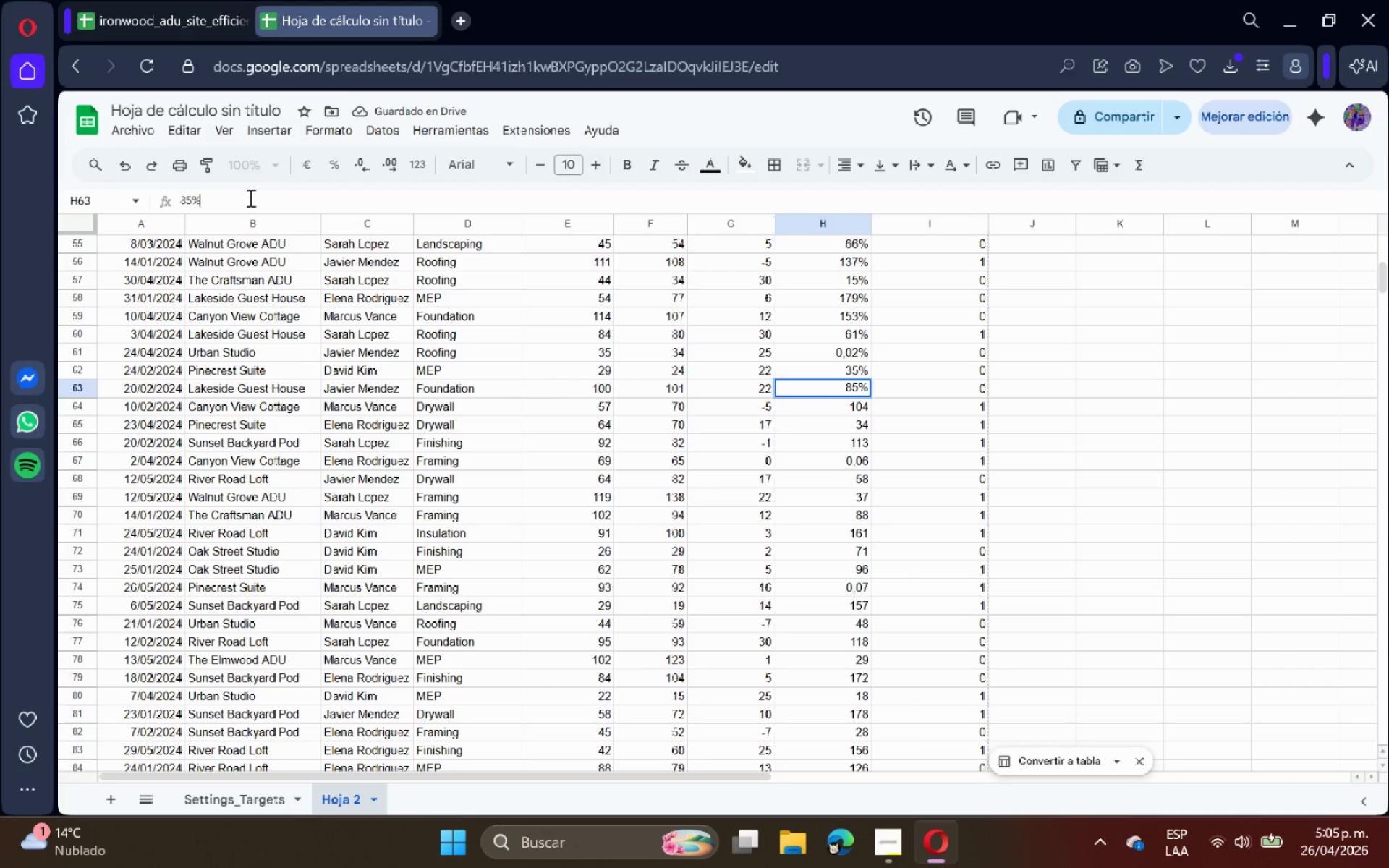 
key(Enter)
 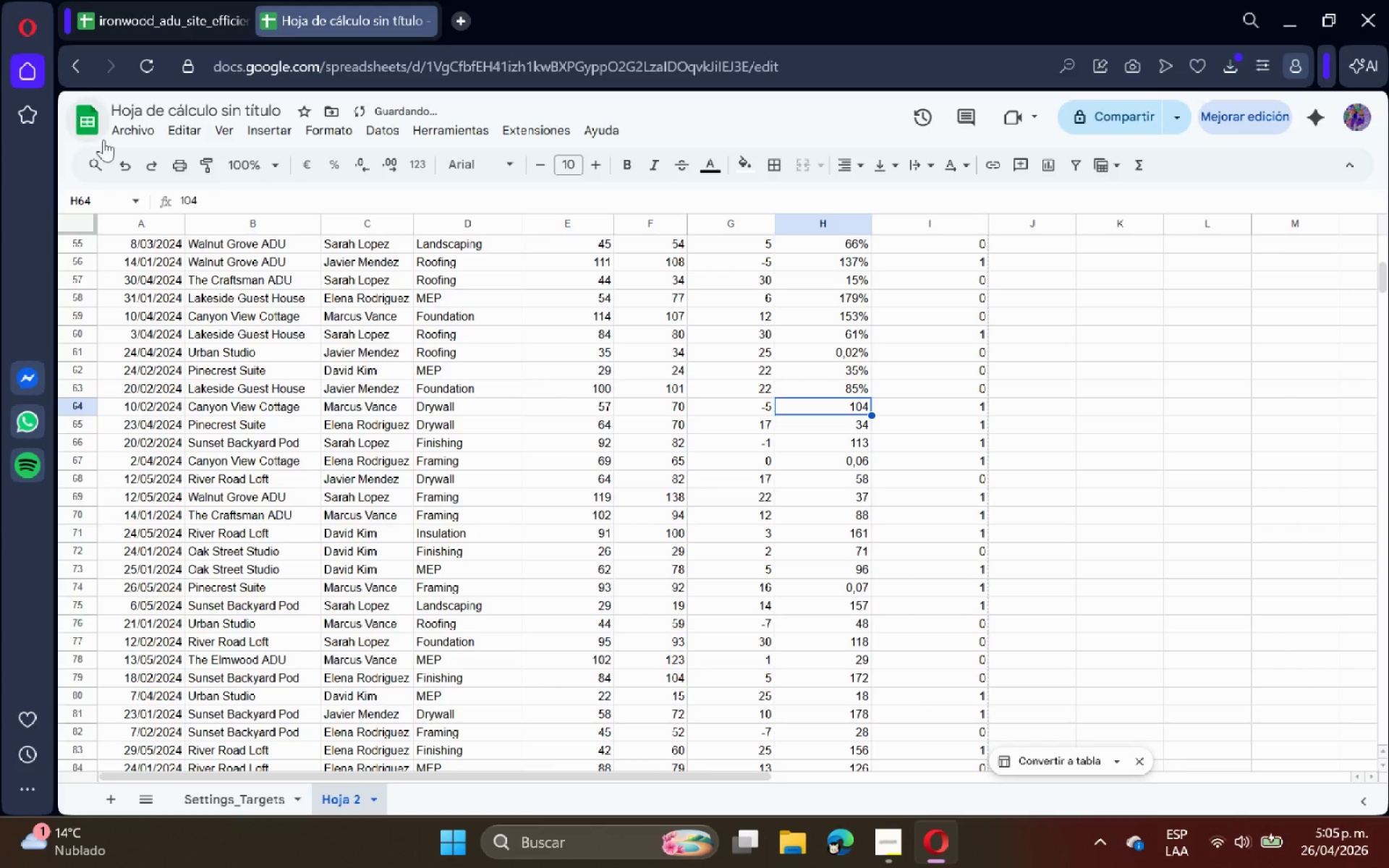 
left_click([229, 195])
 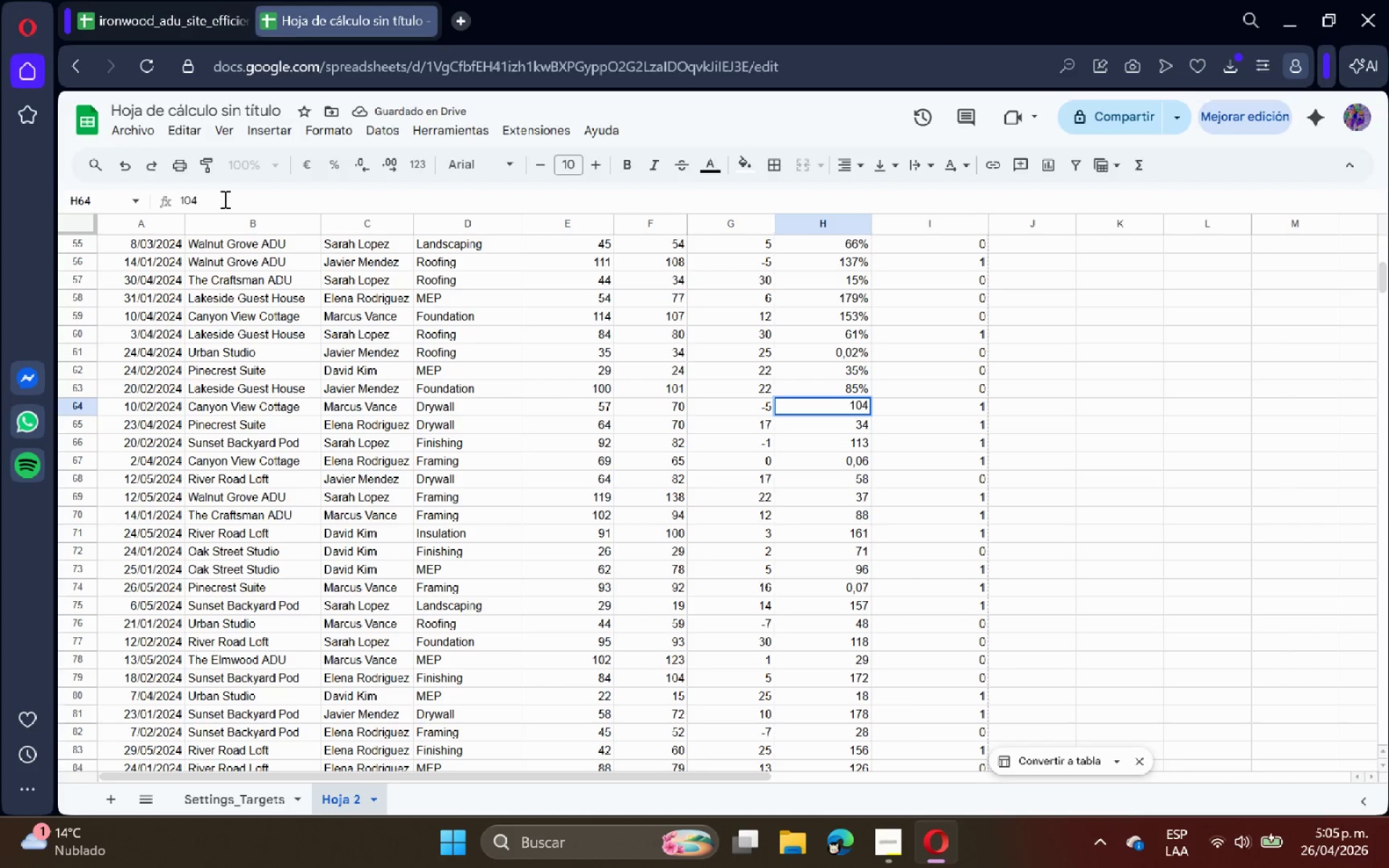 
key(Shift+5)
 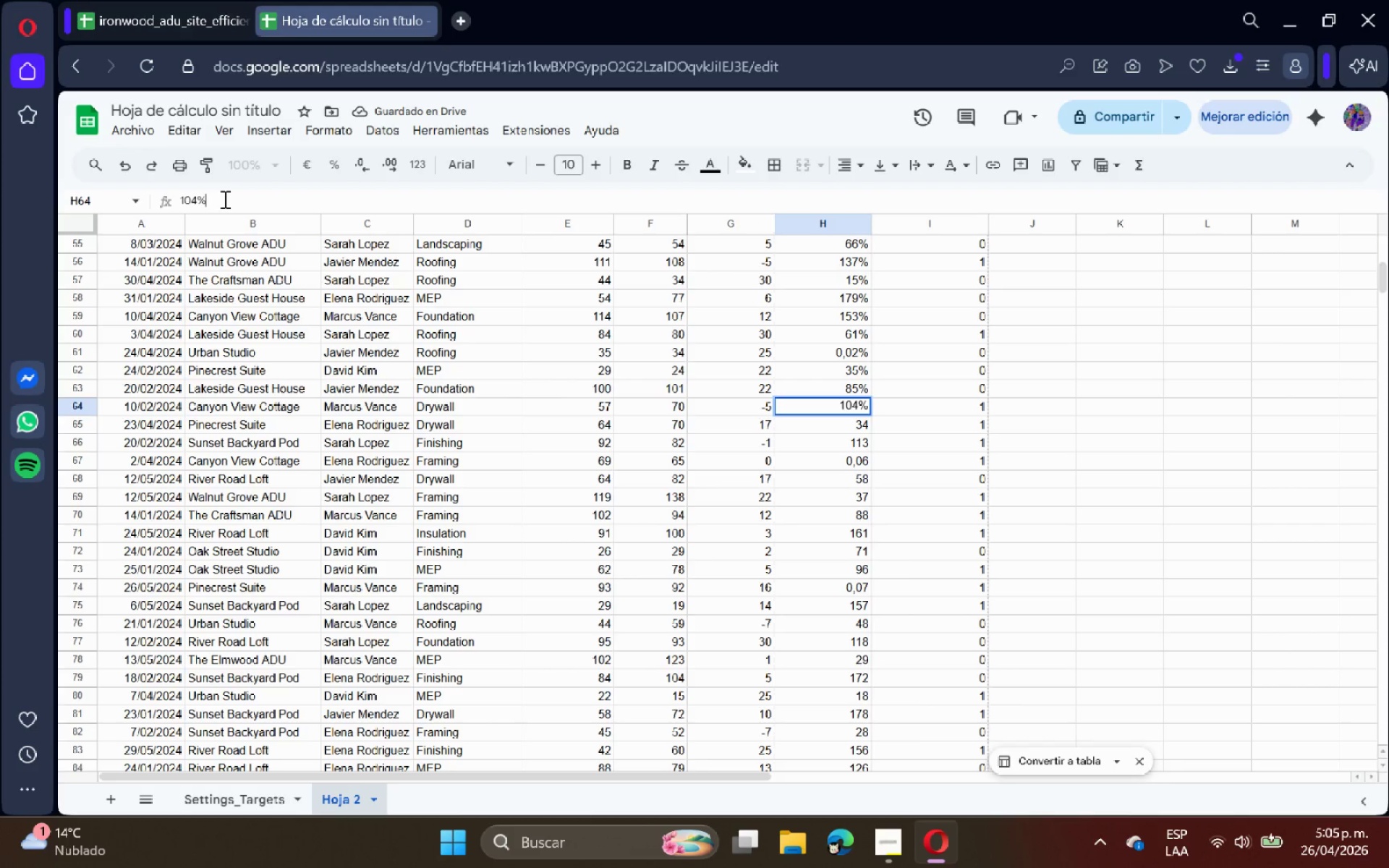 
key(Enter)
 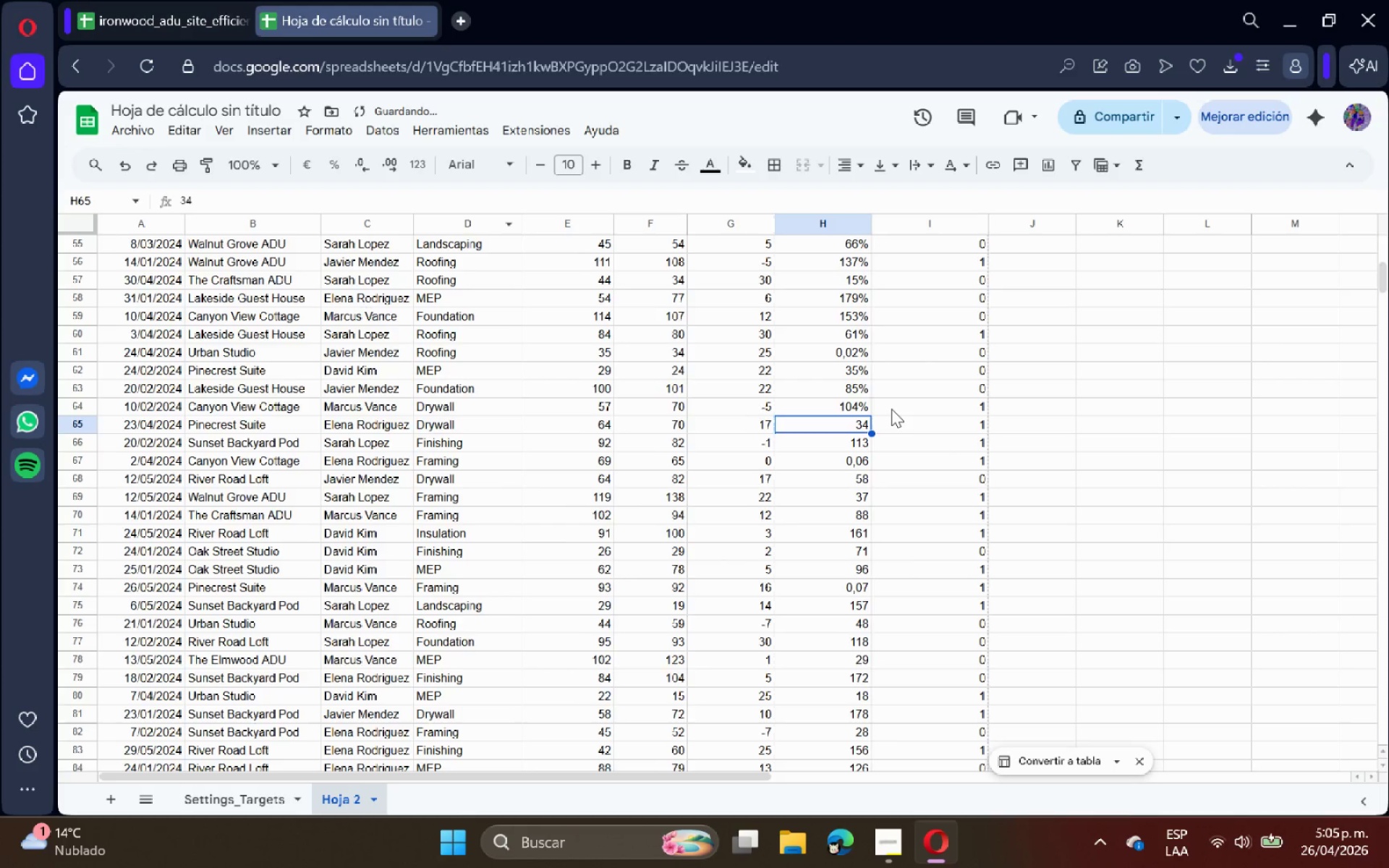 
scroll: coordinate [891, 409], scroll_direction: down, amount: 1.0
 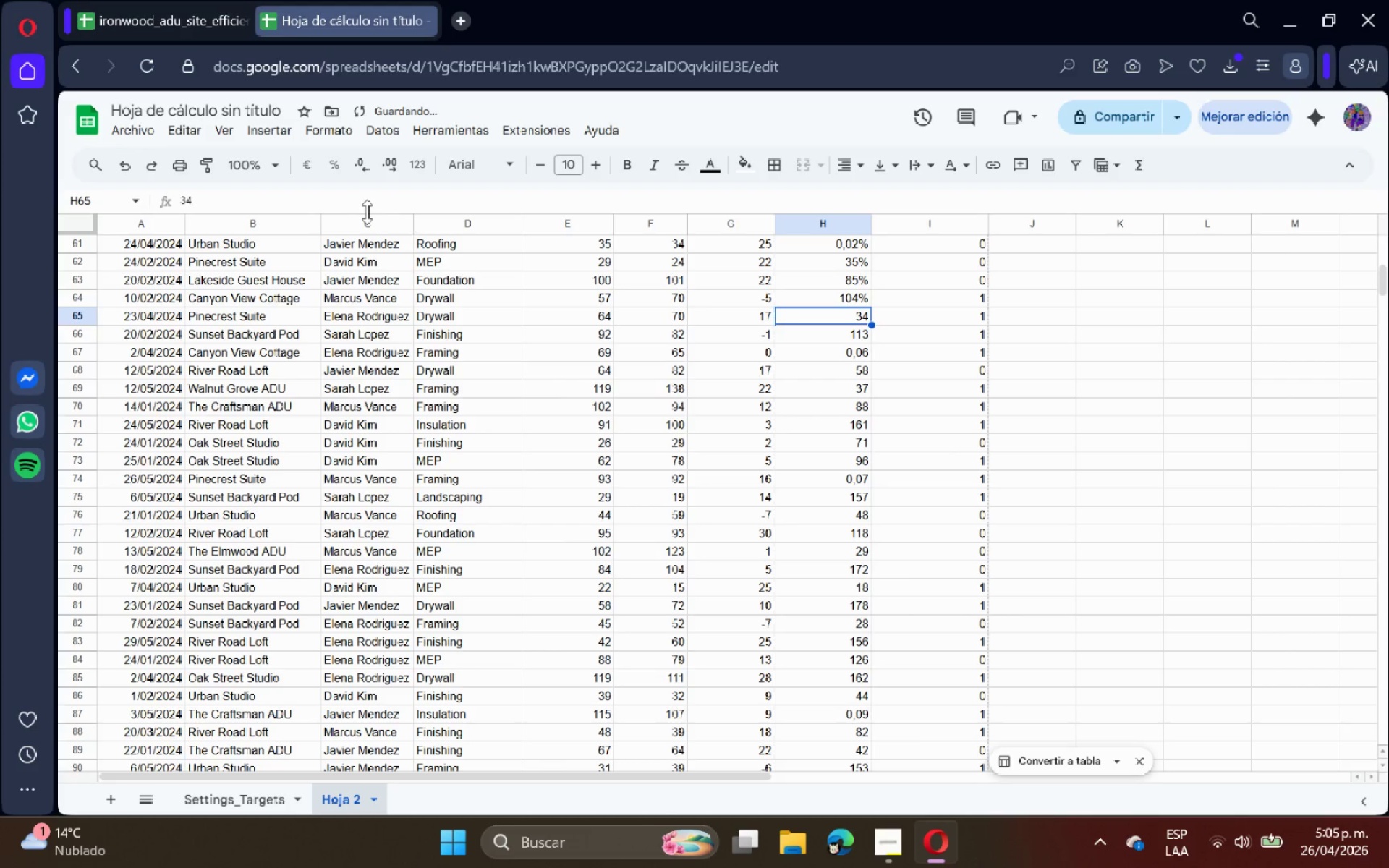 
left_click([355, 201])
 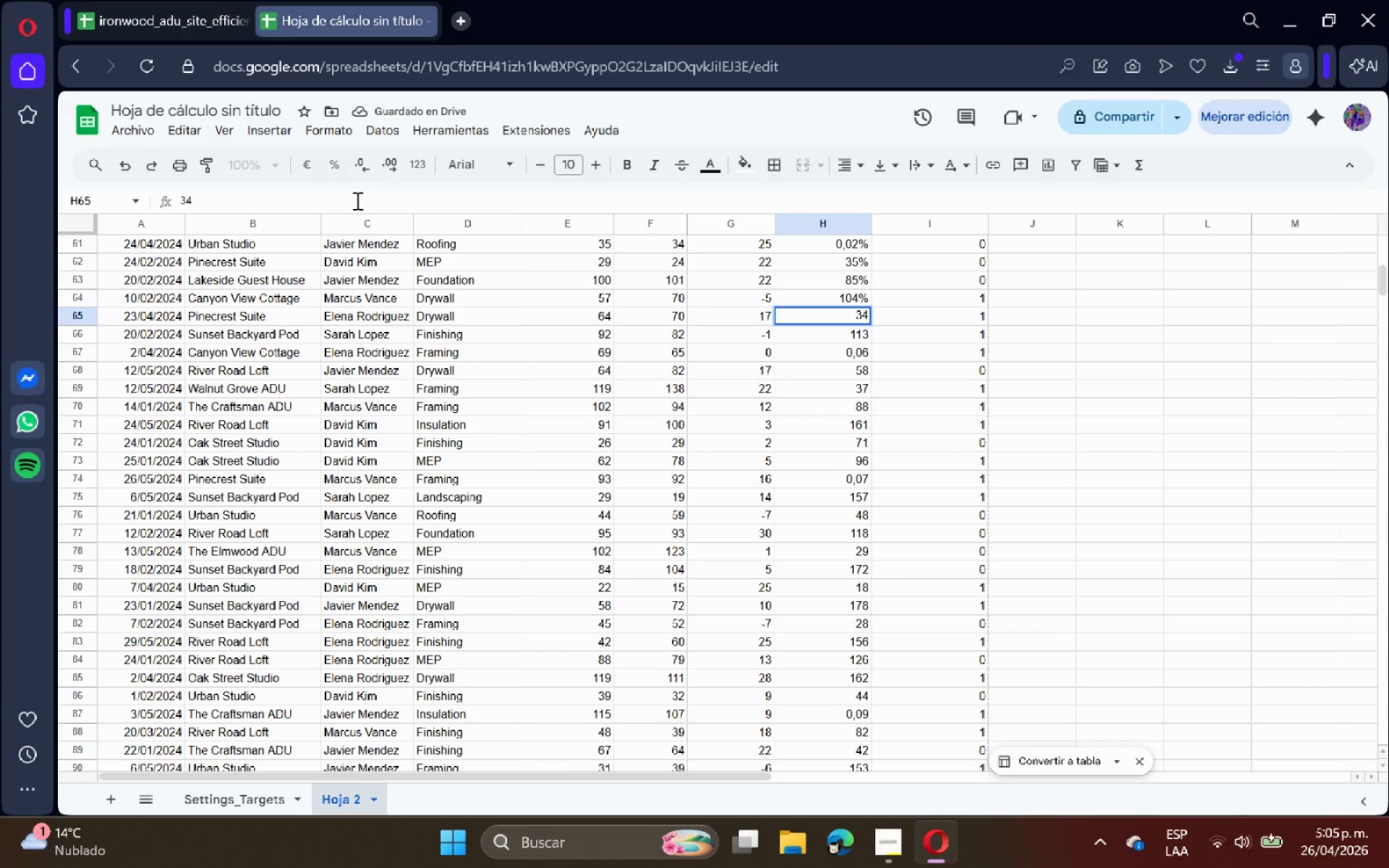 
key(Shift+ShiftRight)
 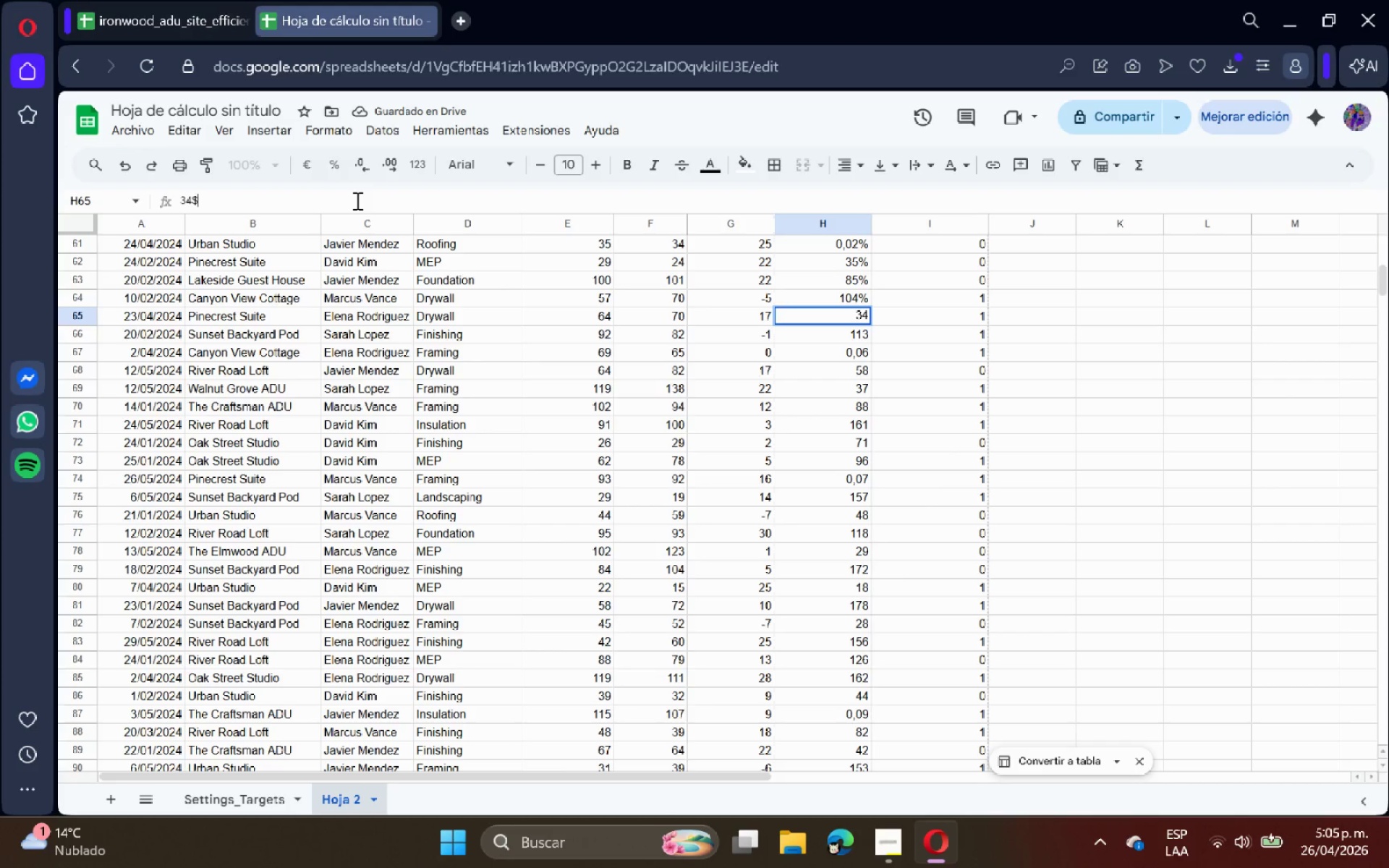 
key(Shift+4)
 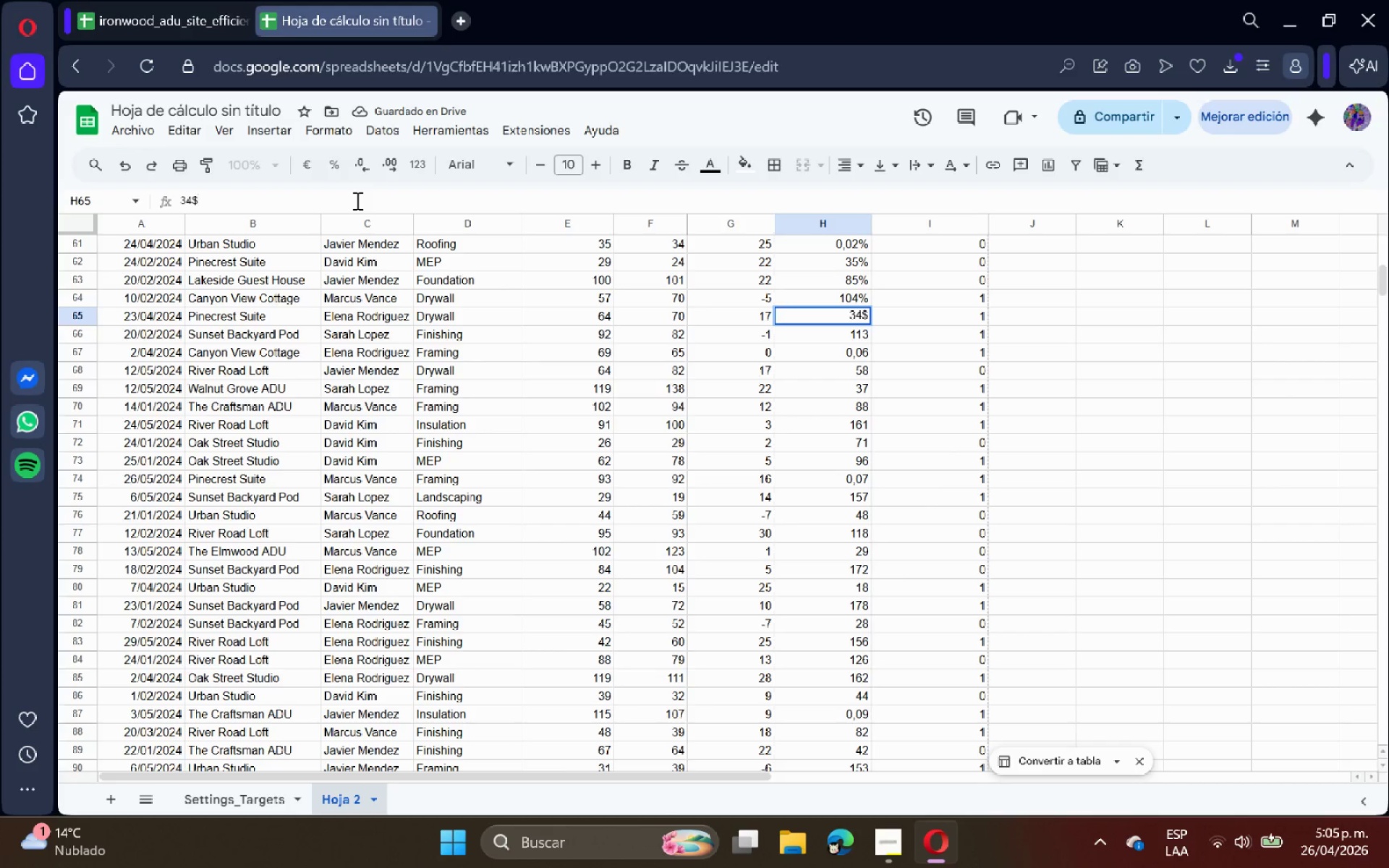 
key(Backspace)
 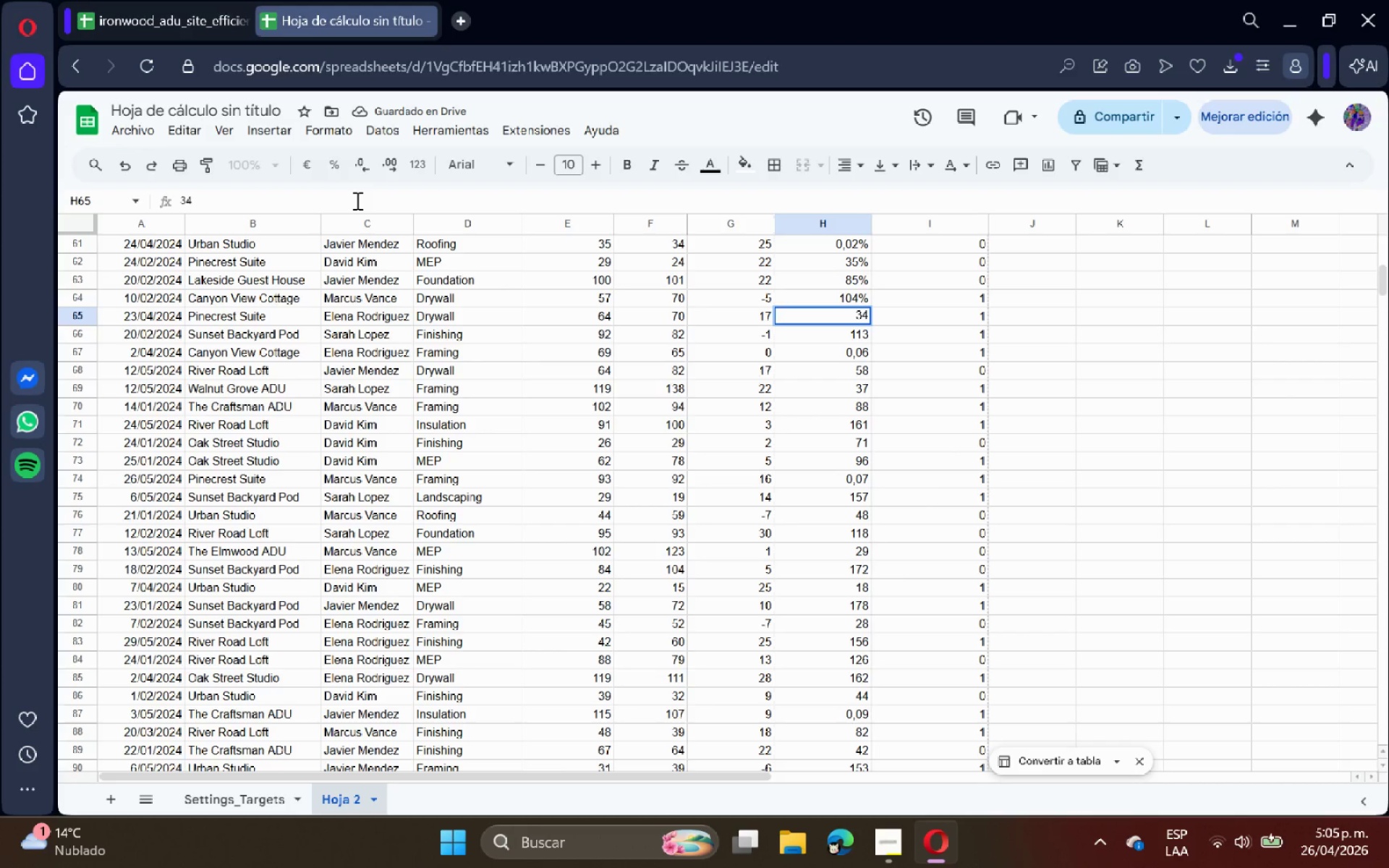 
key(Shift+ShiftRight)
 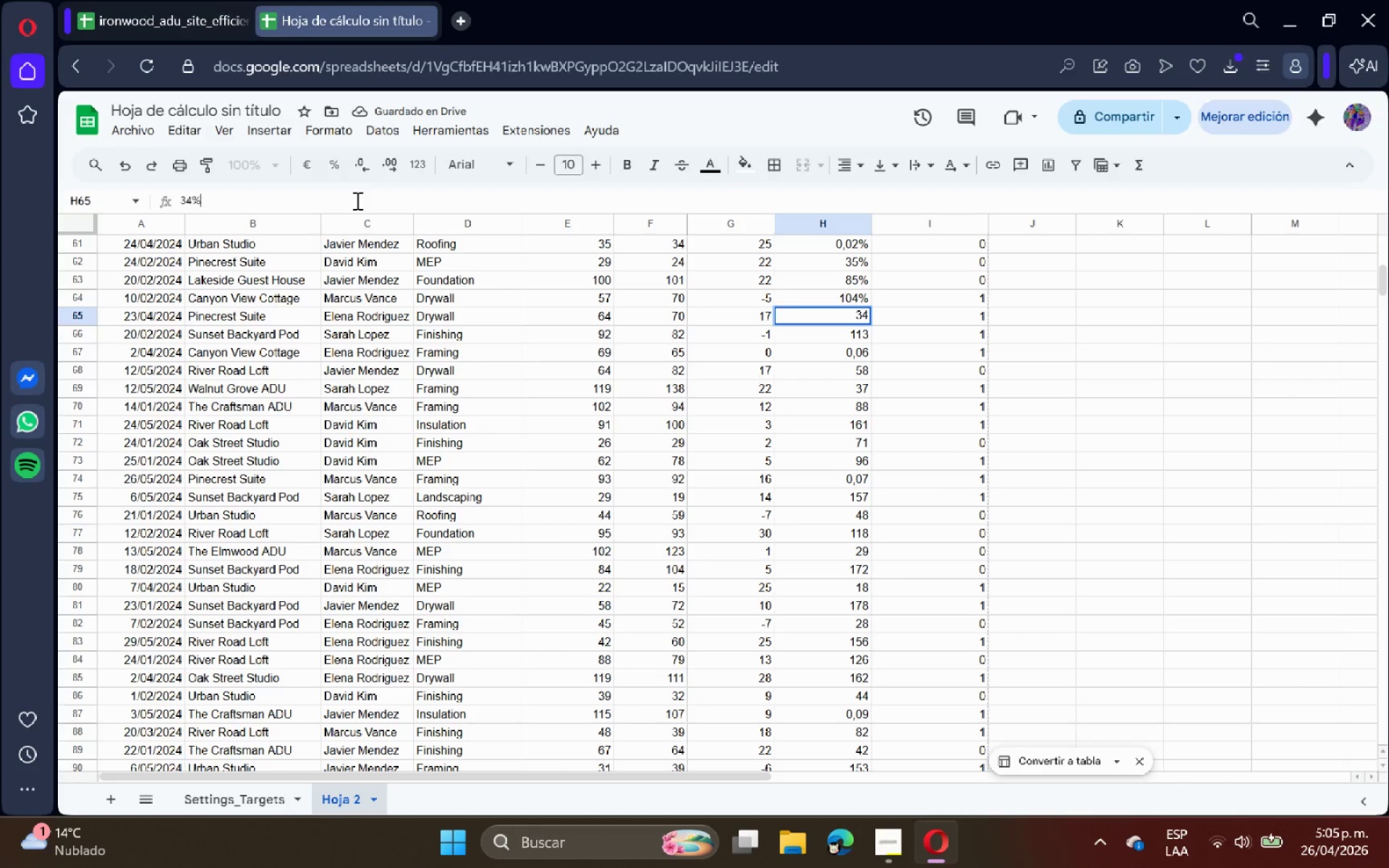 
key(Shift+5)
 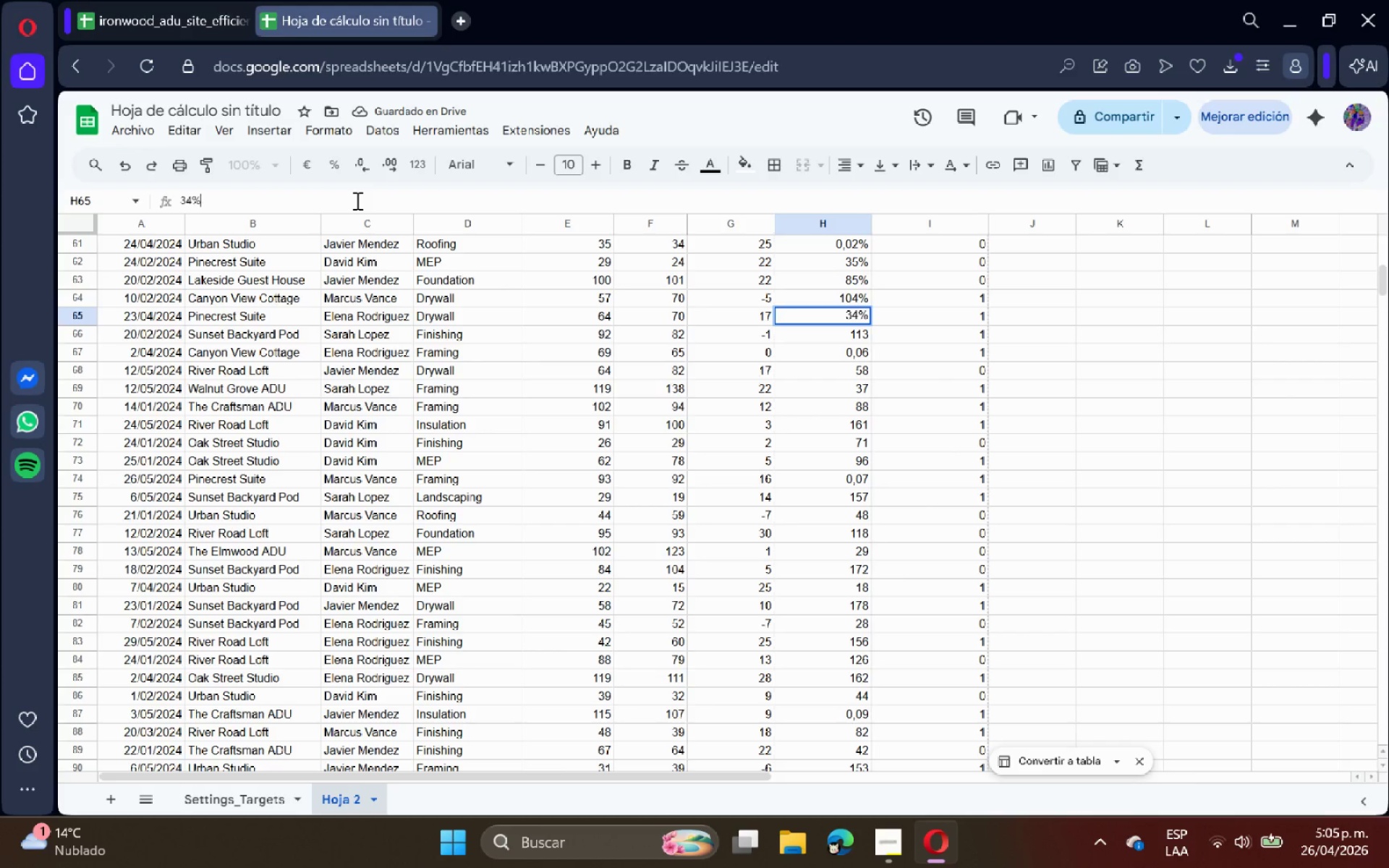 
key(Enter)
 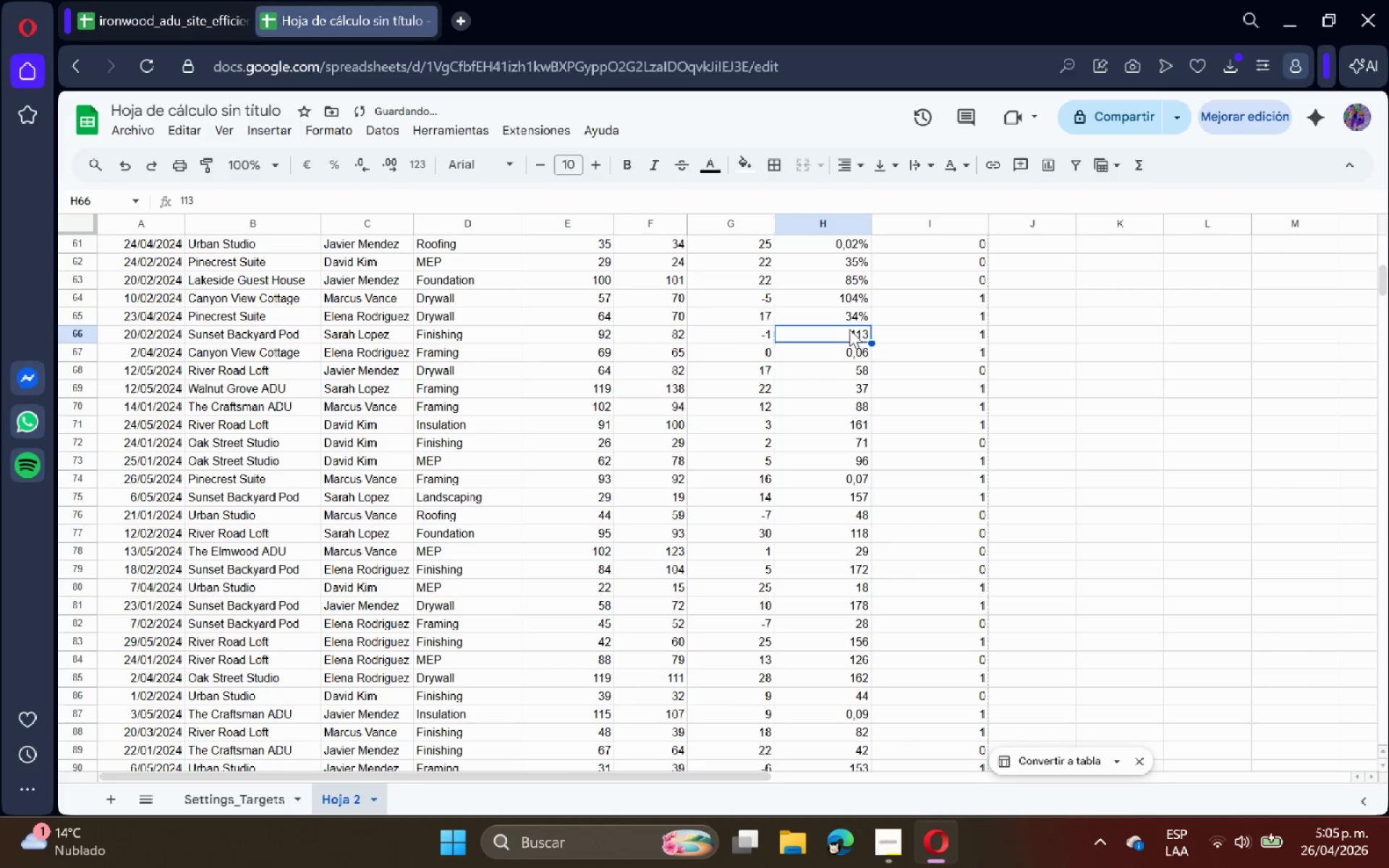 
left_click_drag(start_coordinate=[857, 331], to_coordinate=[861, 333])
 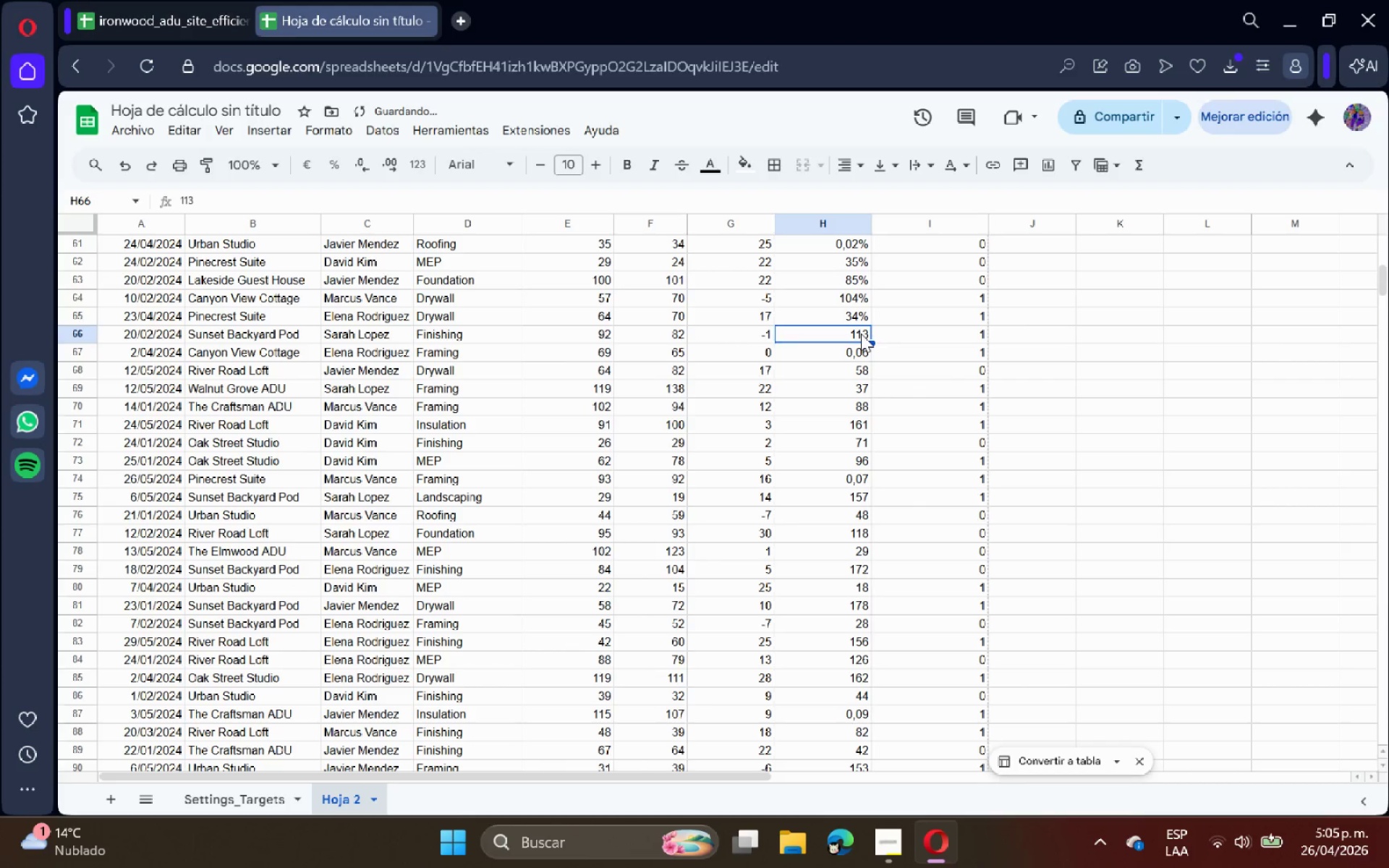 
double_click([861, 333])
 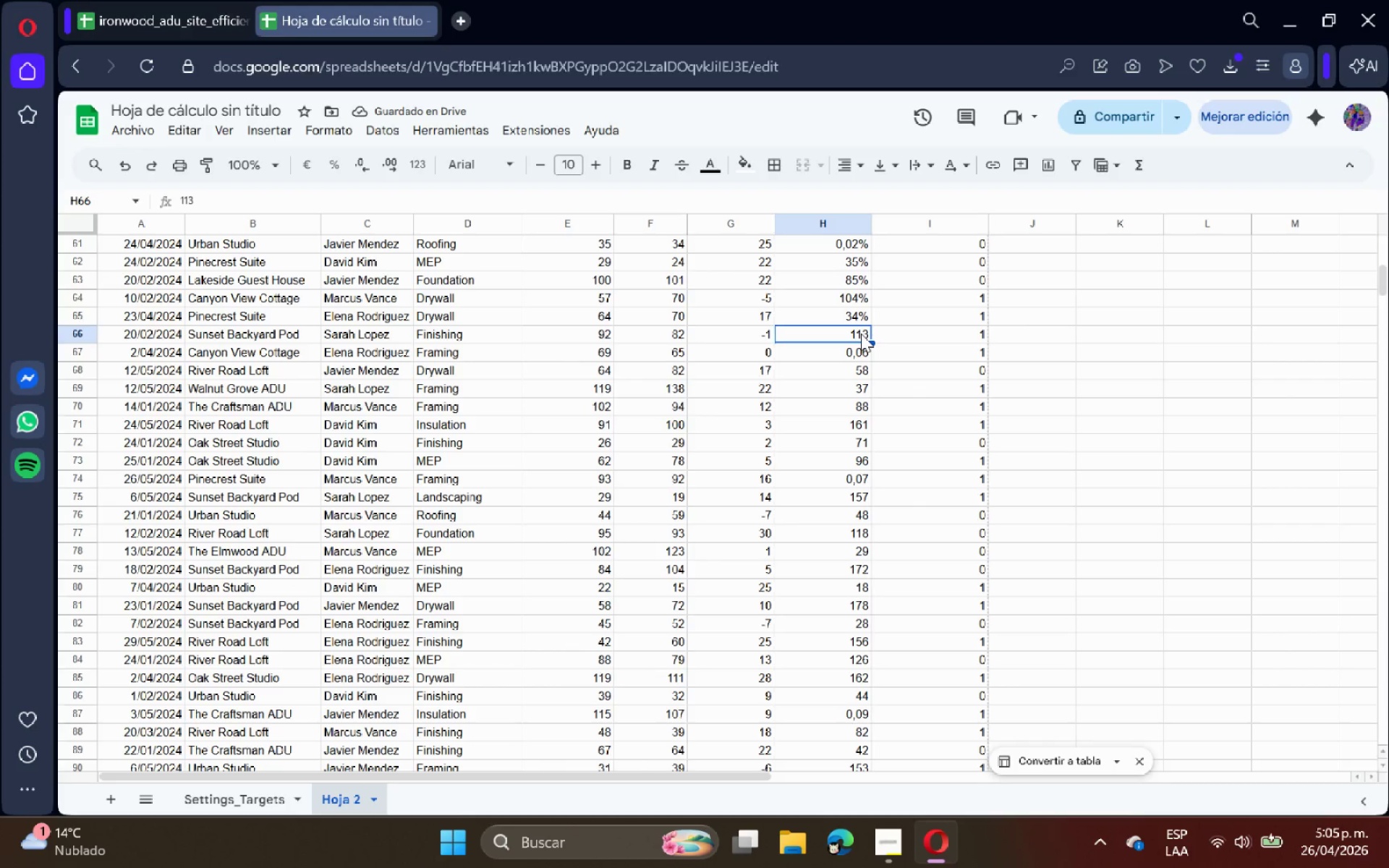 
double_click([861, 333])
 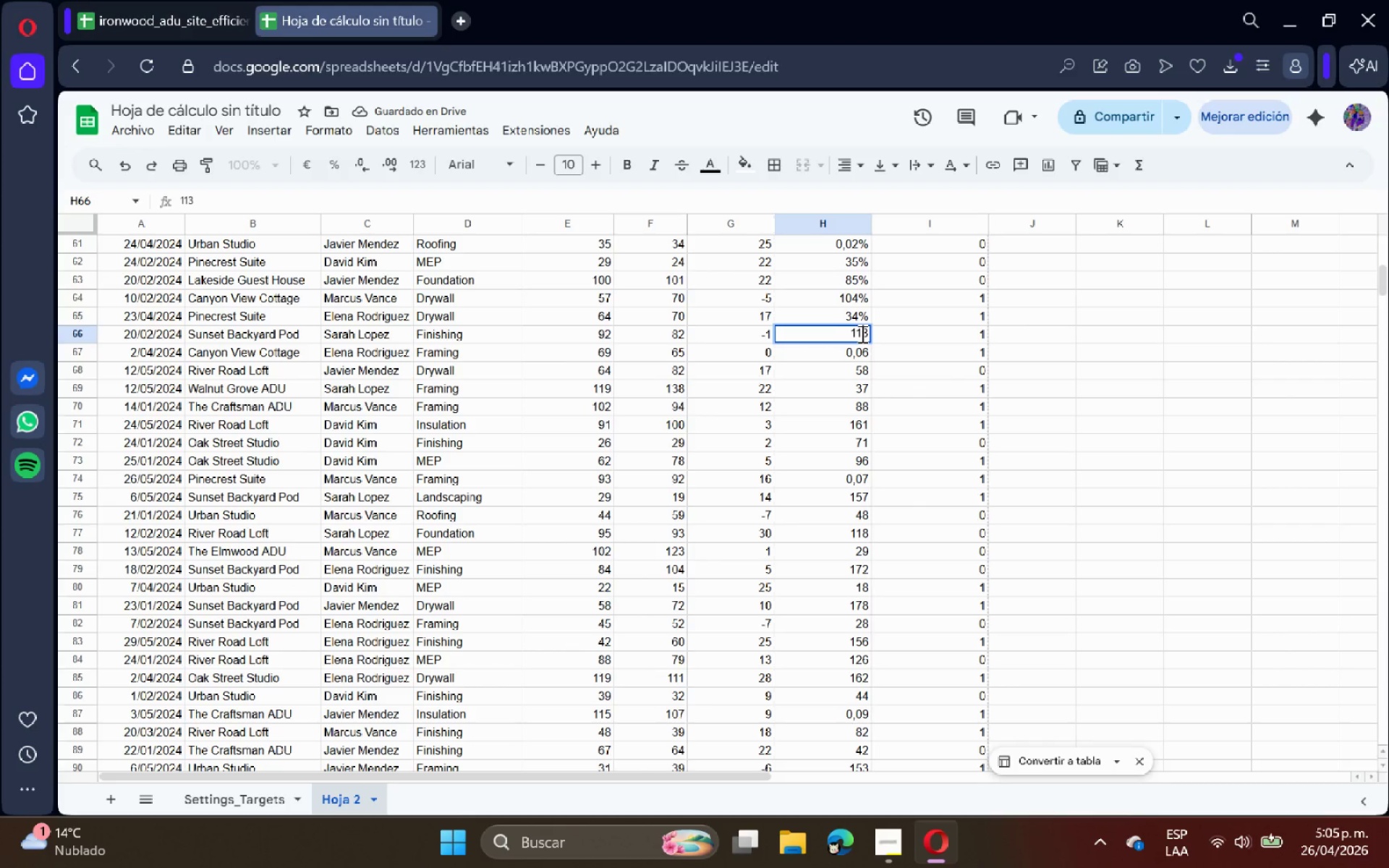 
key(Shift+ShiftRight)
 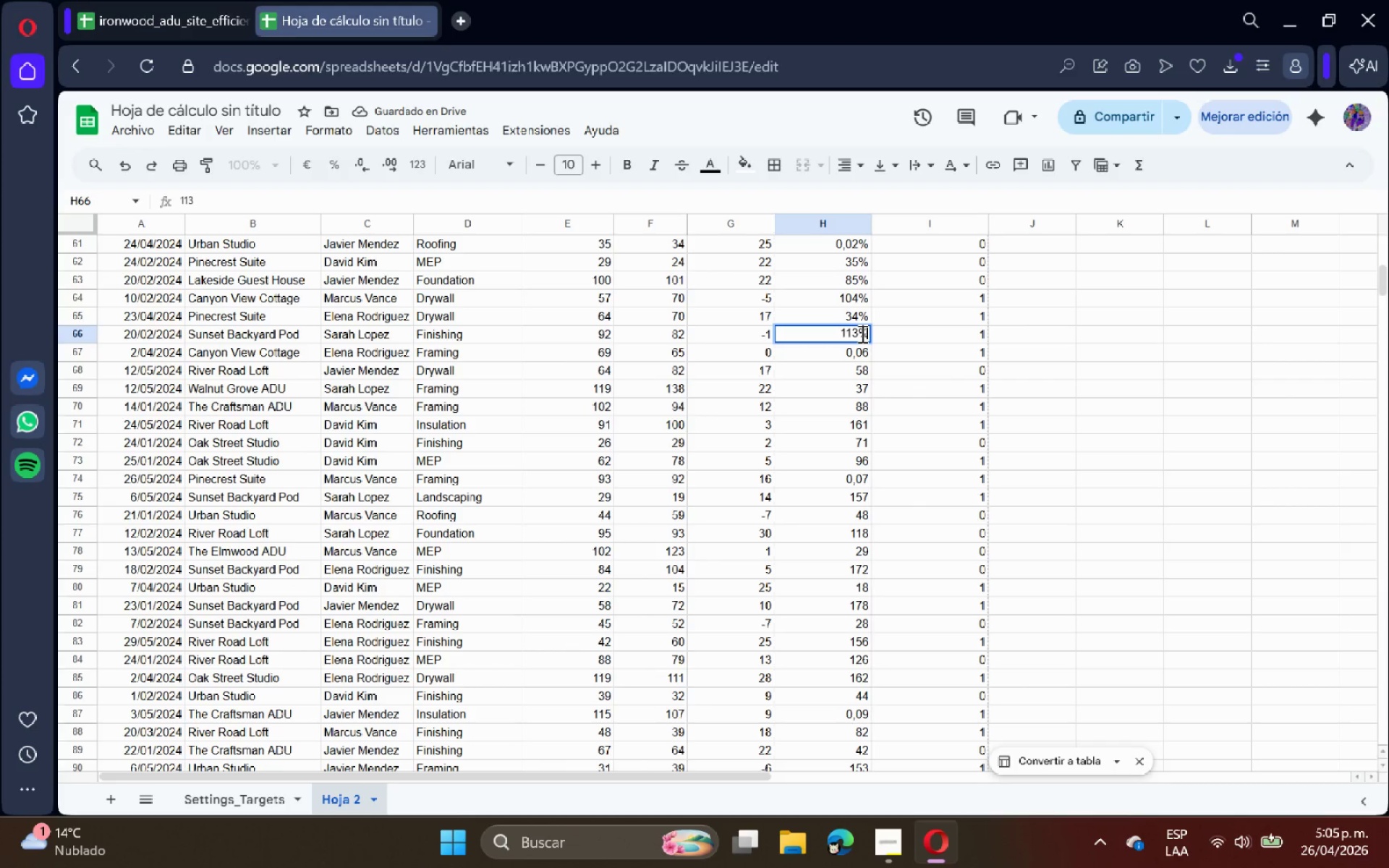 
key(Shift+5)
 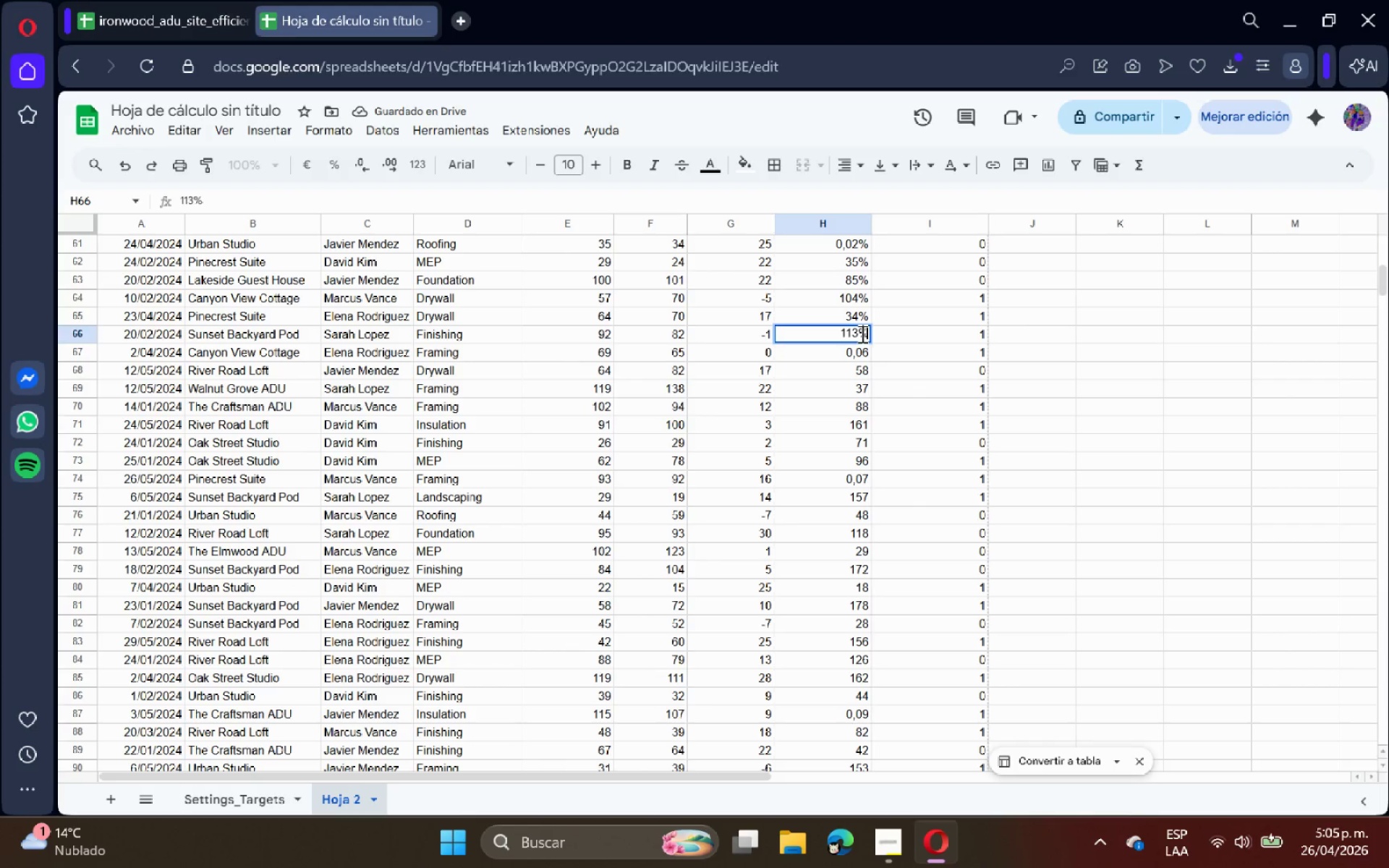 
key(Enter)
 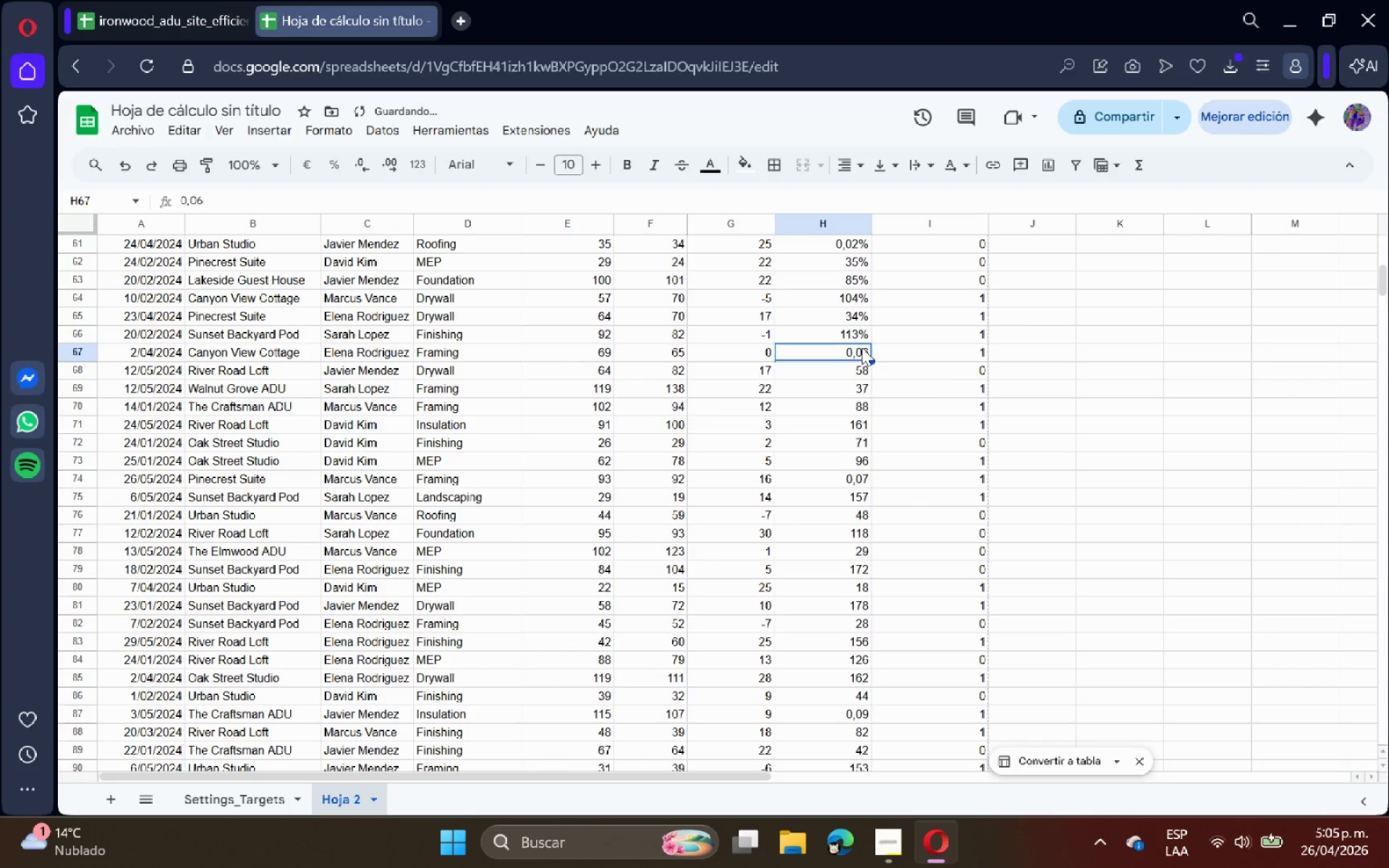 
double_click([862, 349])
 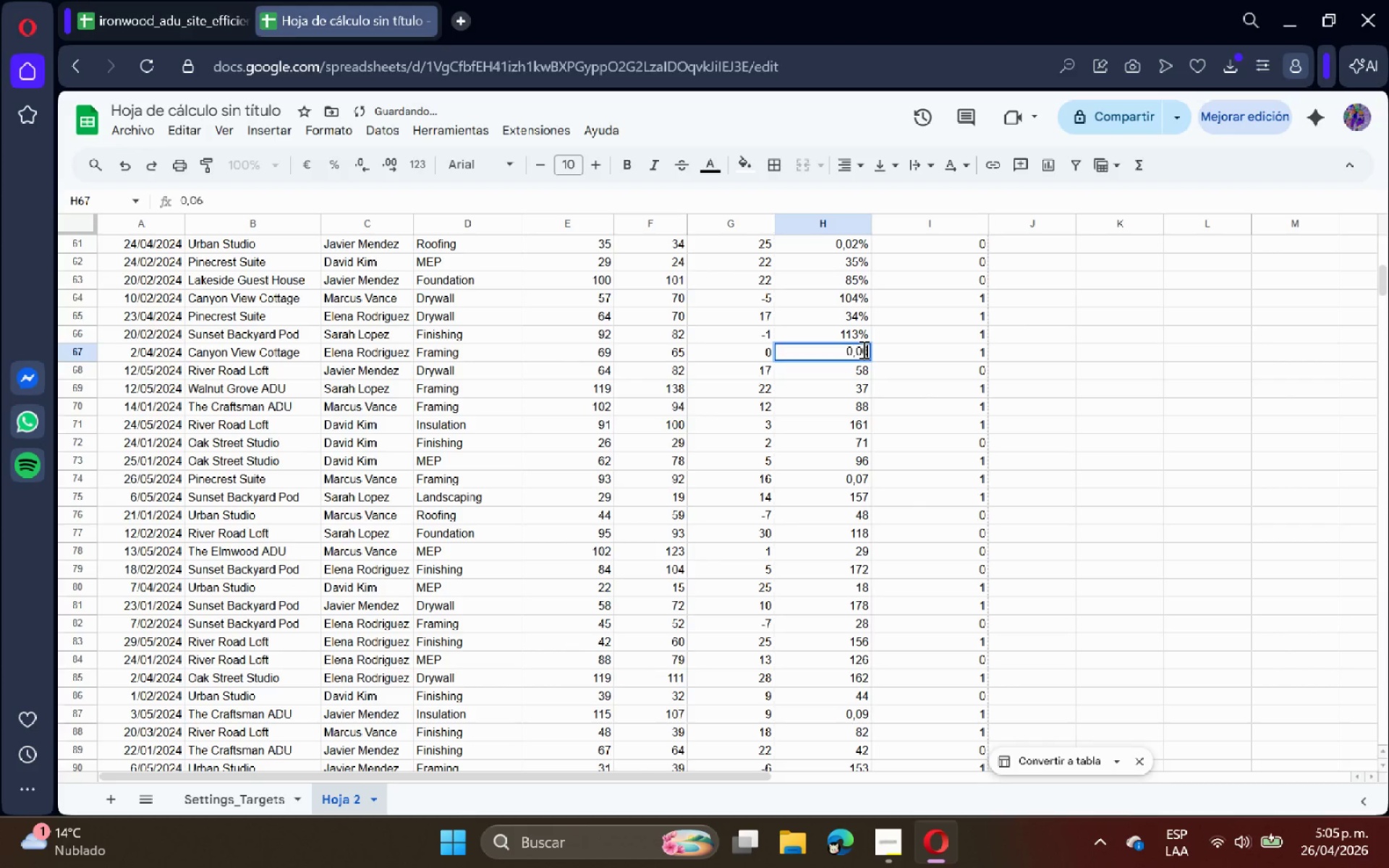 
key(Shift+5)
 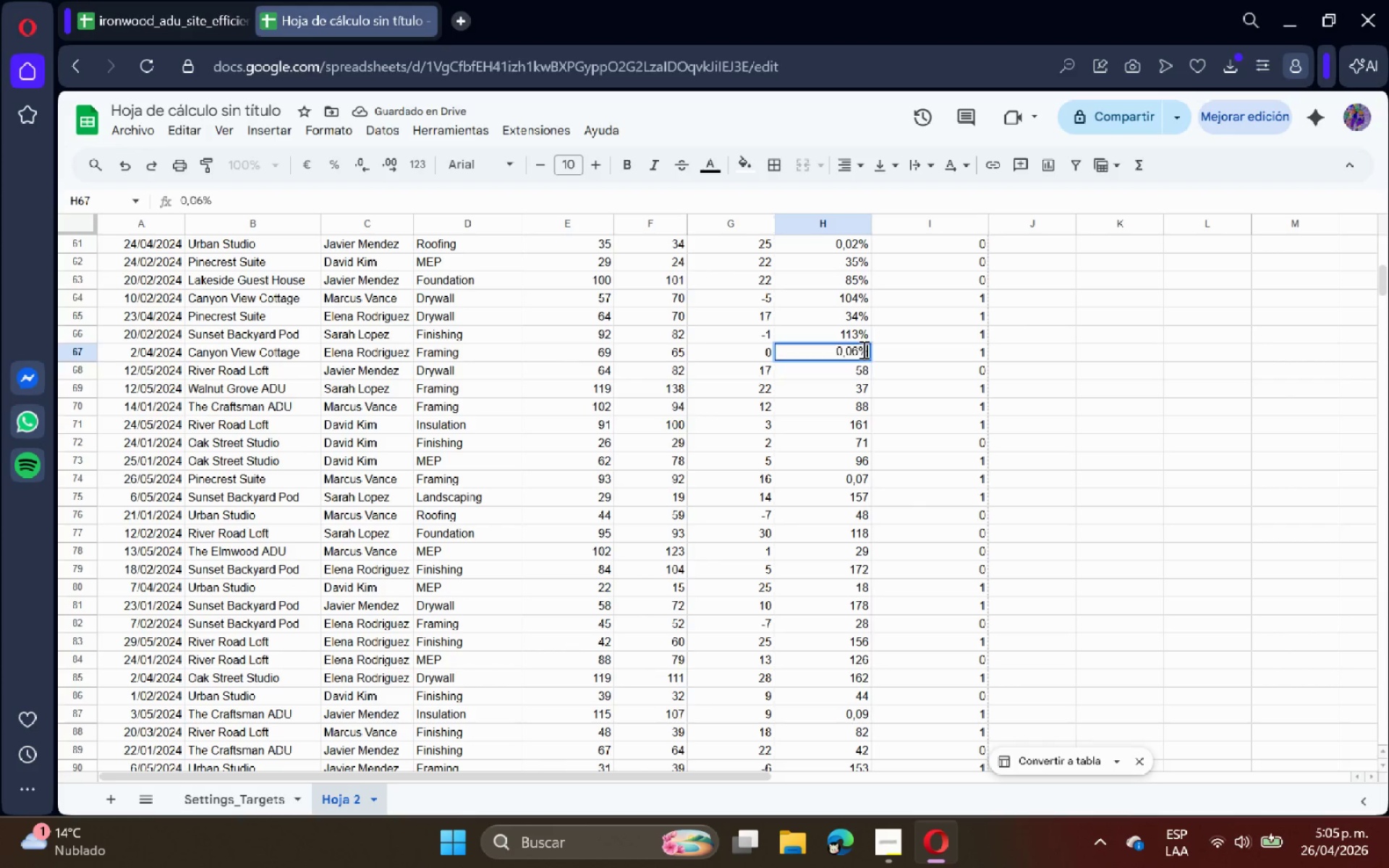 
key(Enter)
 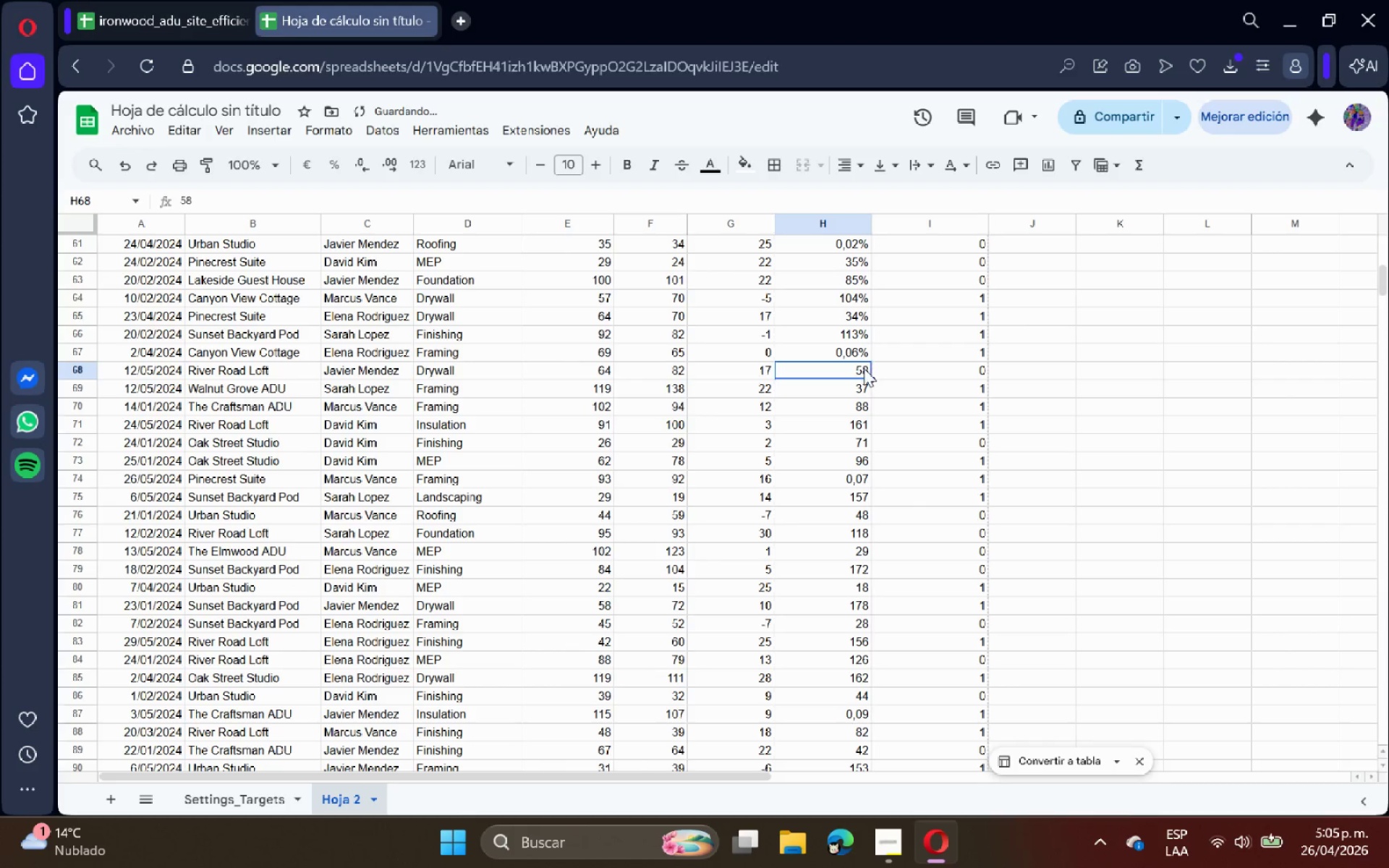 
double_click([864, 369])
 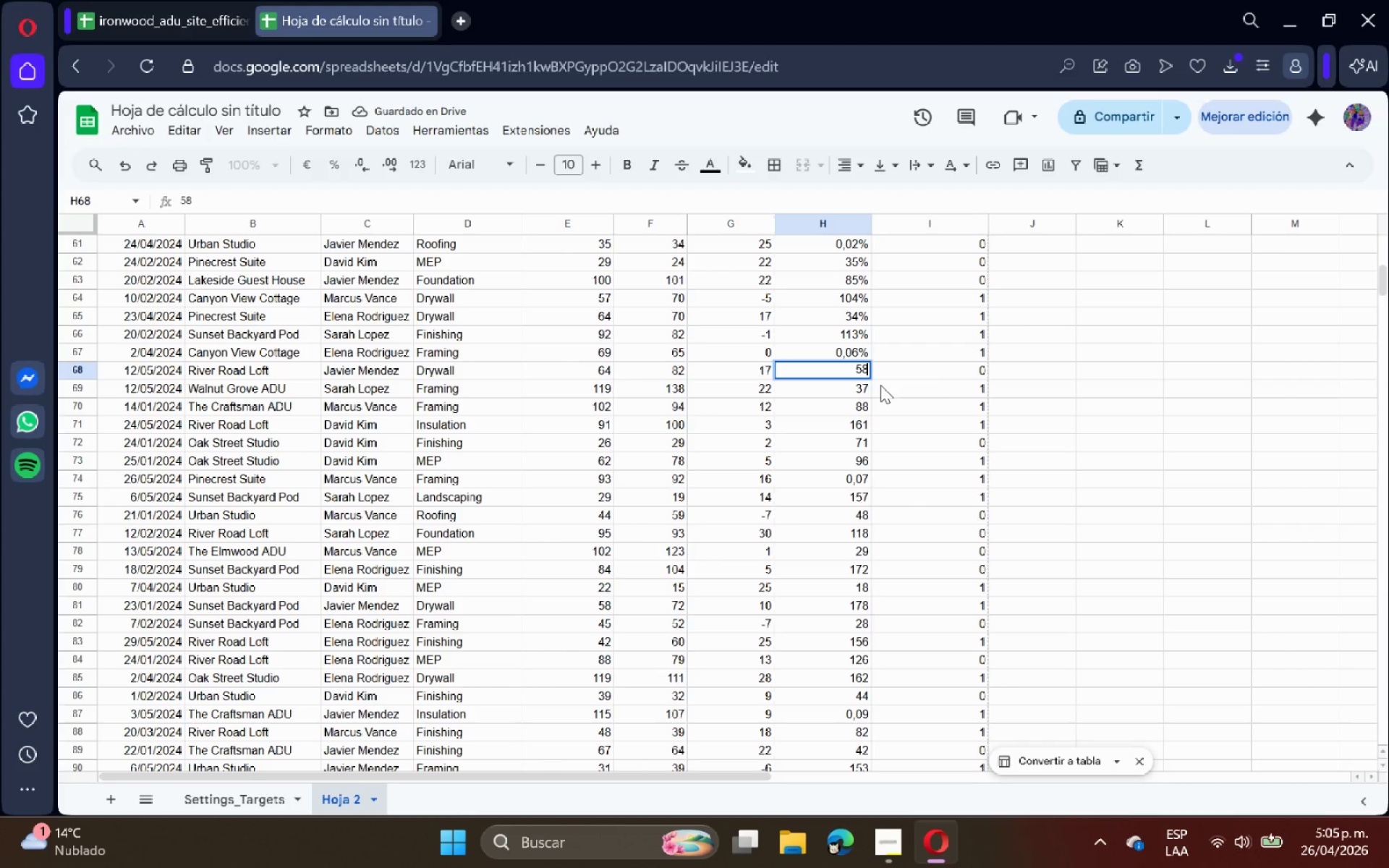 
key(Shift+ShiftRight)
 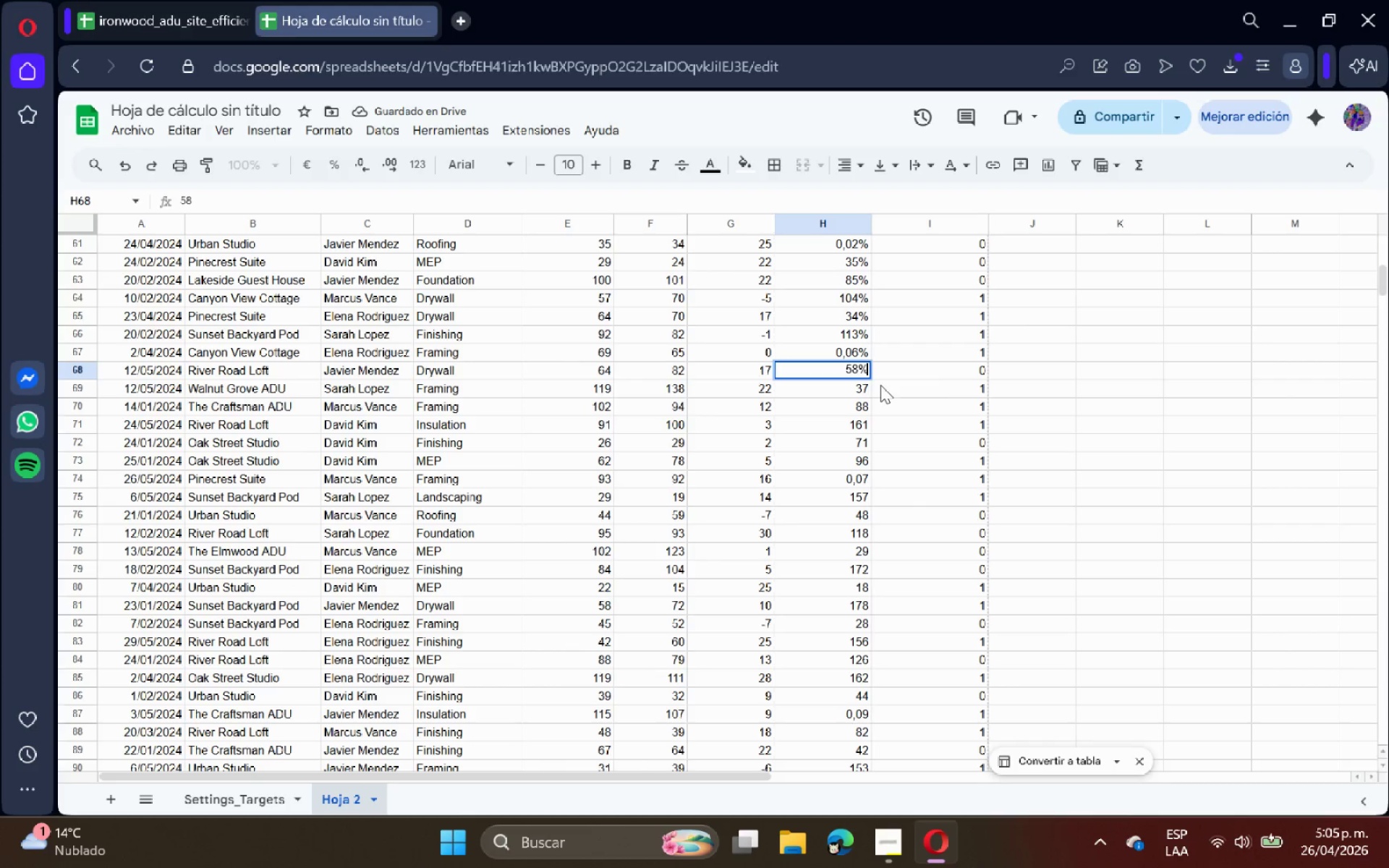 
key(Shift+5)
 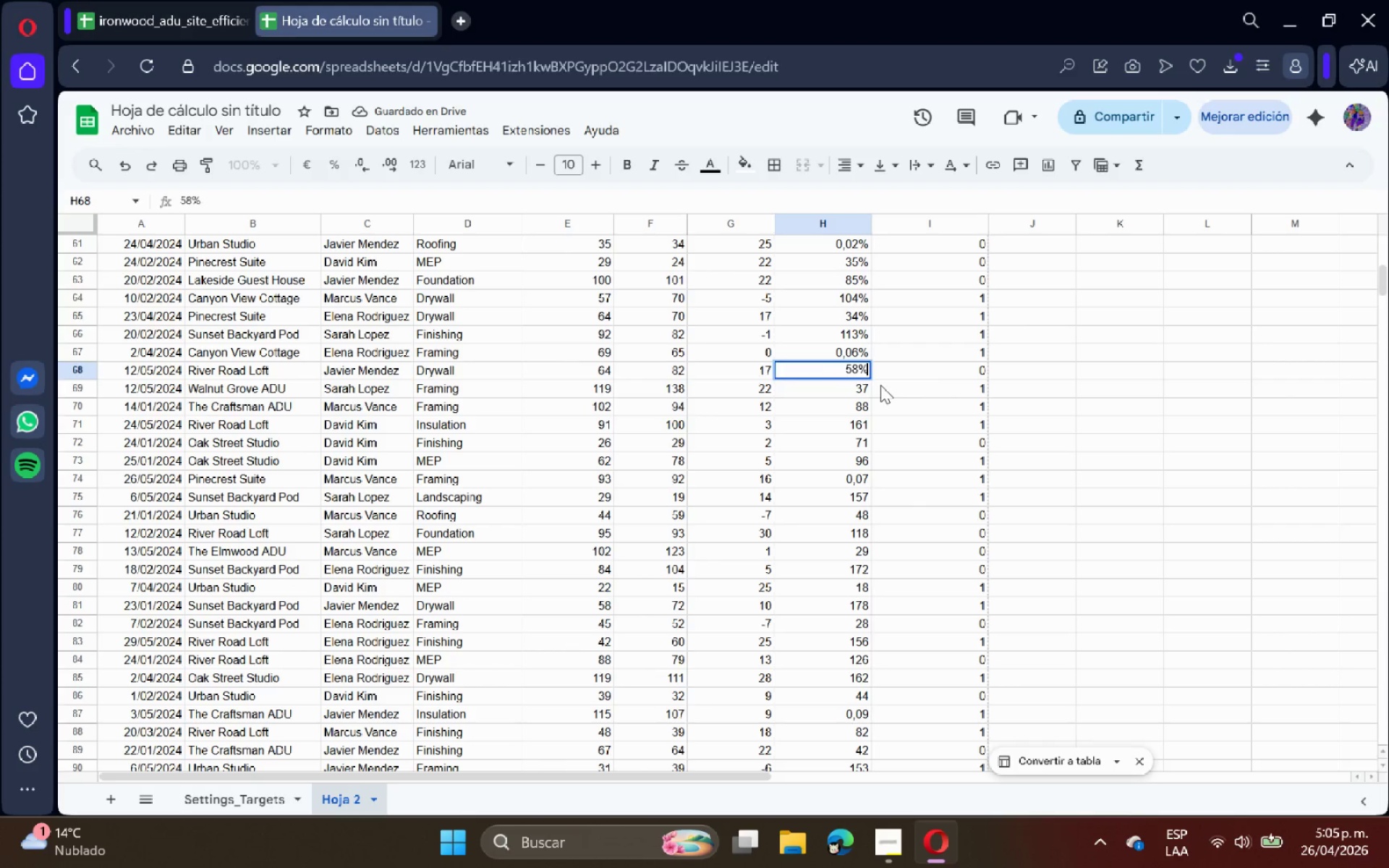 
key(Enter)
 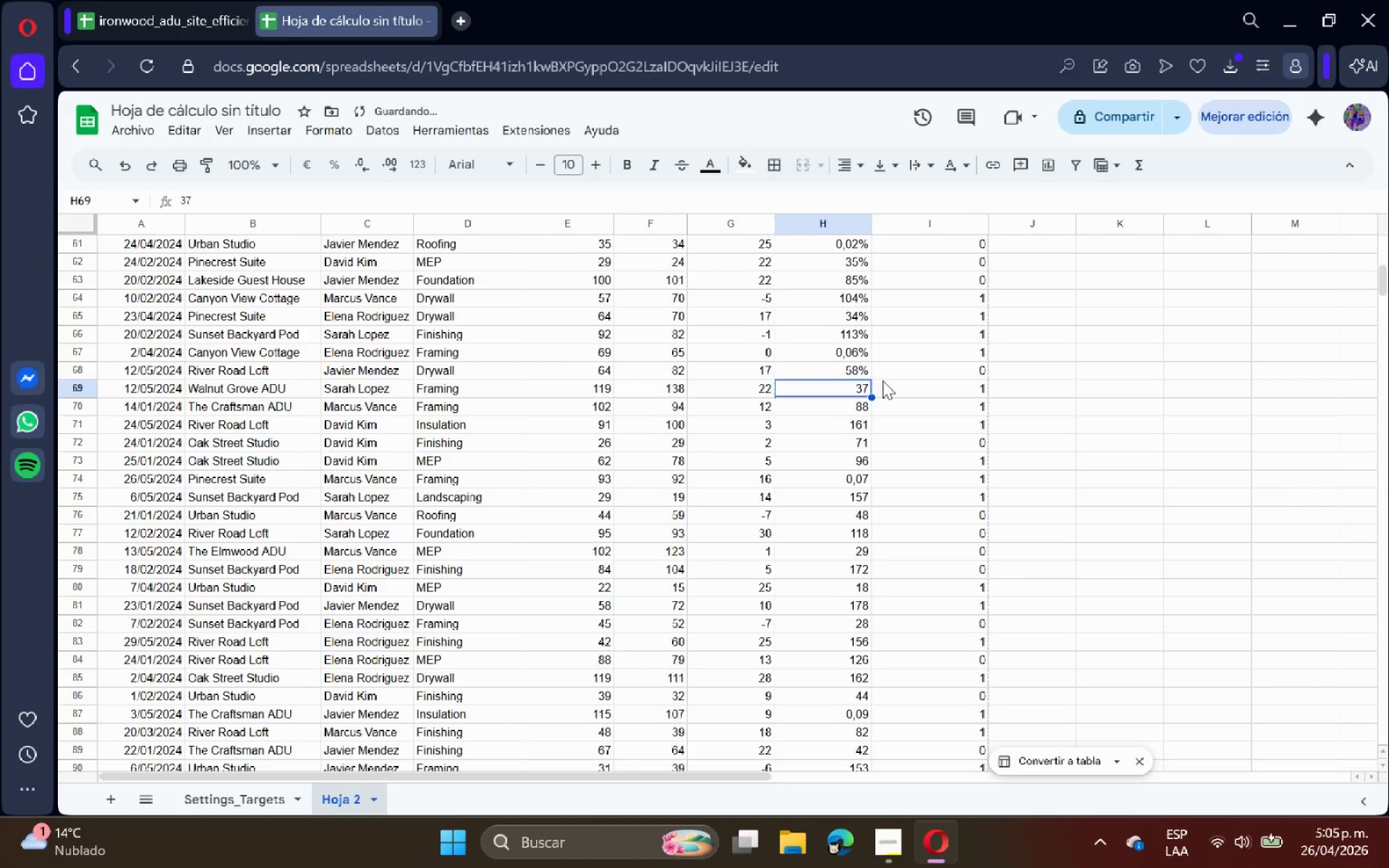 
scroll: coordinate [886, 378], scroll_direction: down, amount: 1.0
 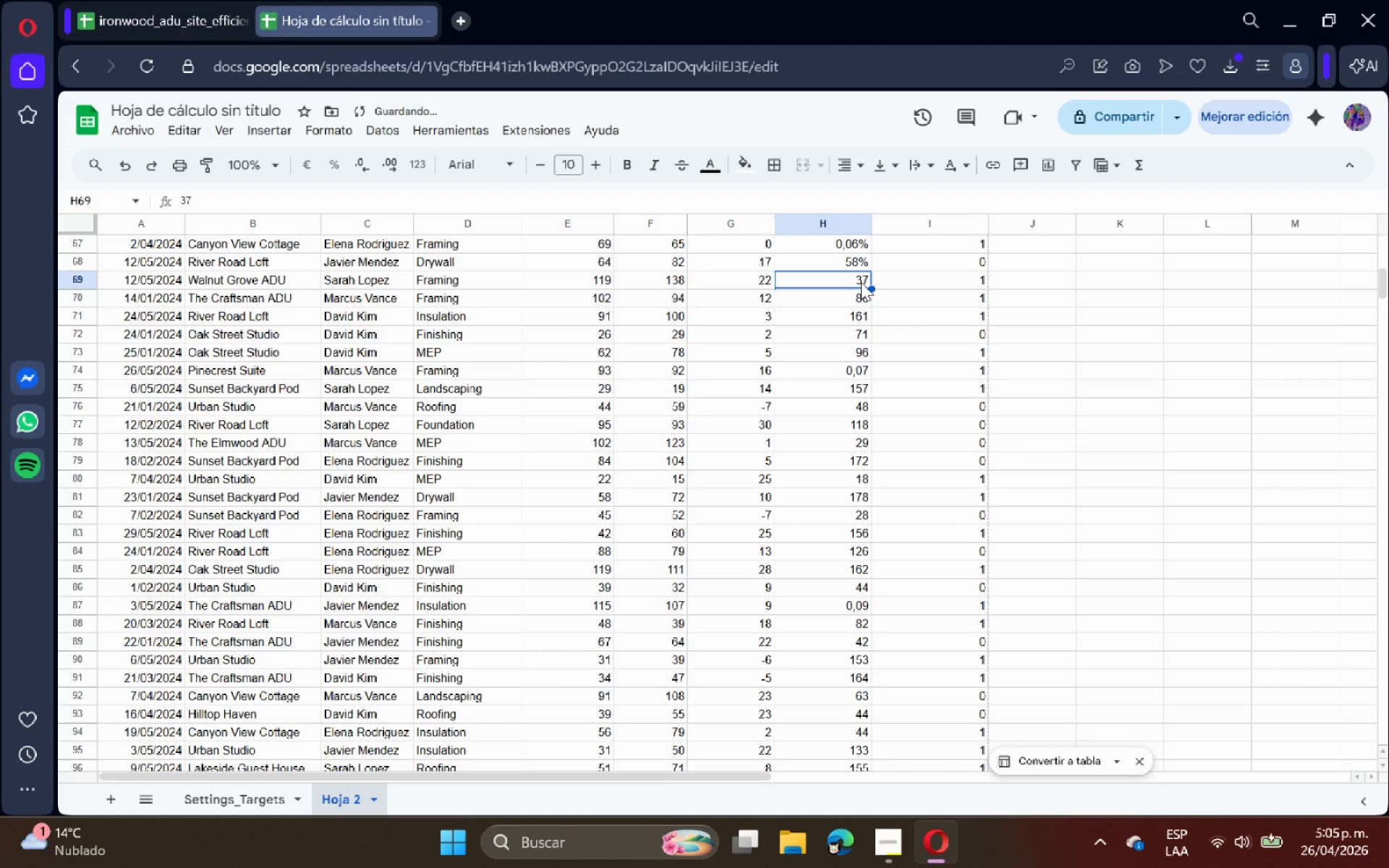 
double_click([860, 279])
 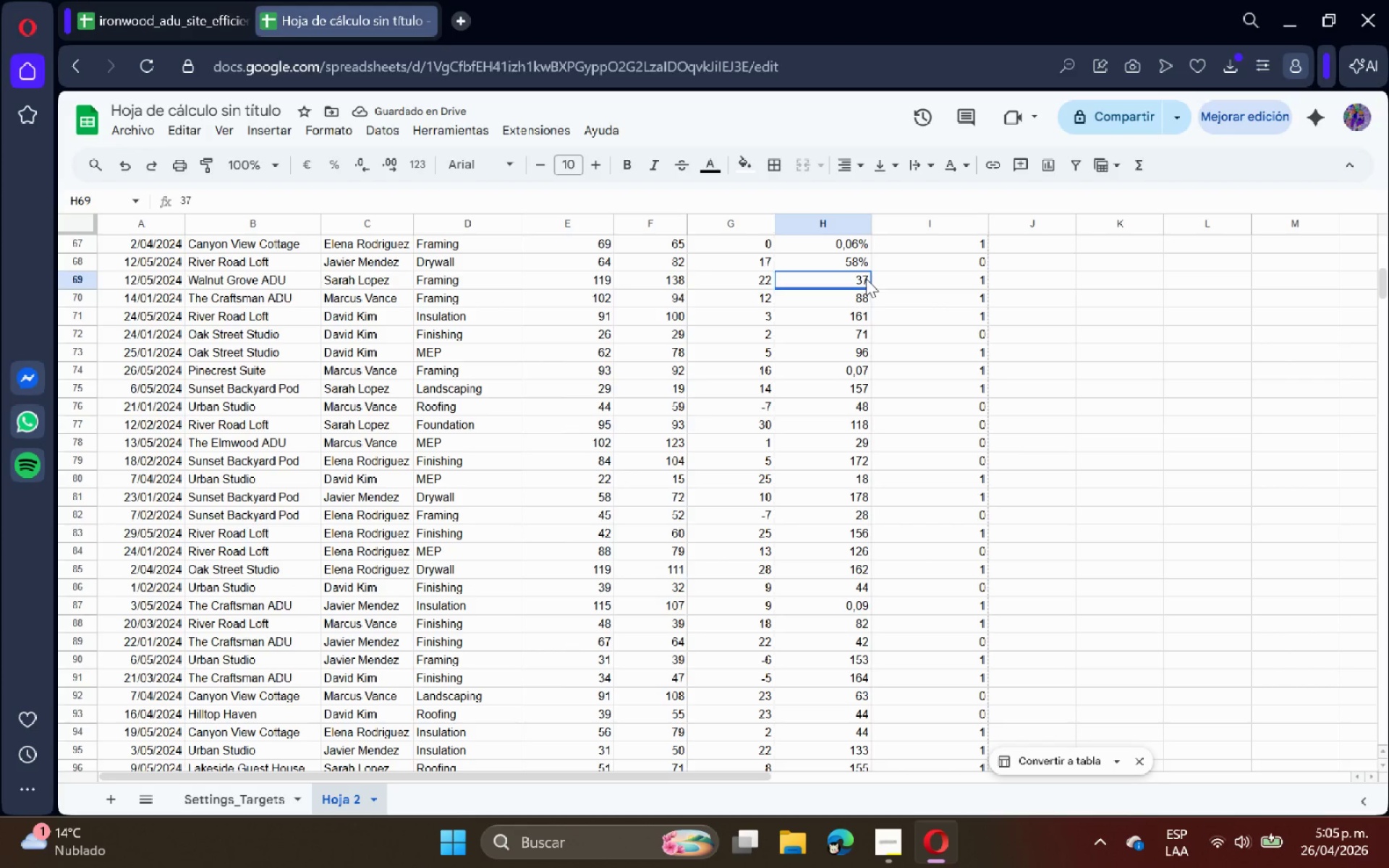 
left_click([857, 273])
 